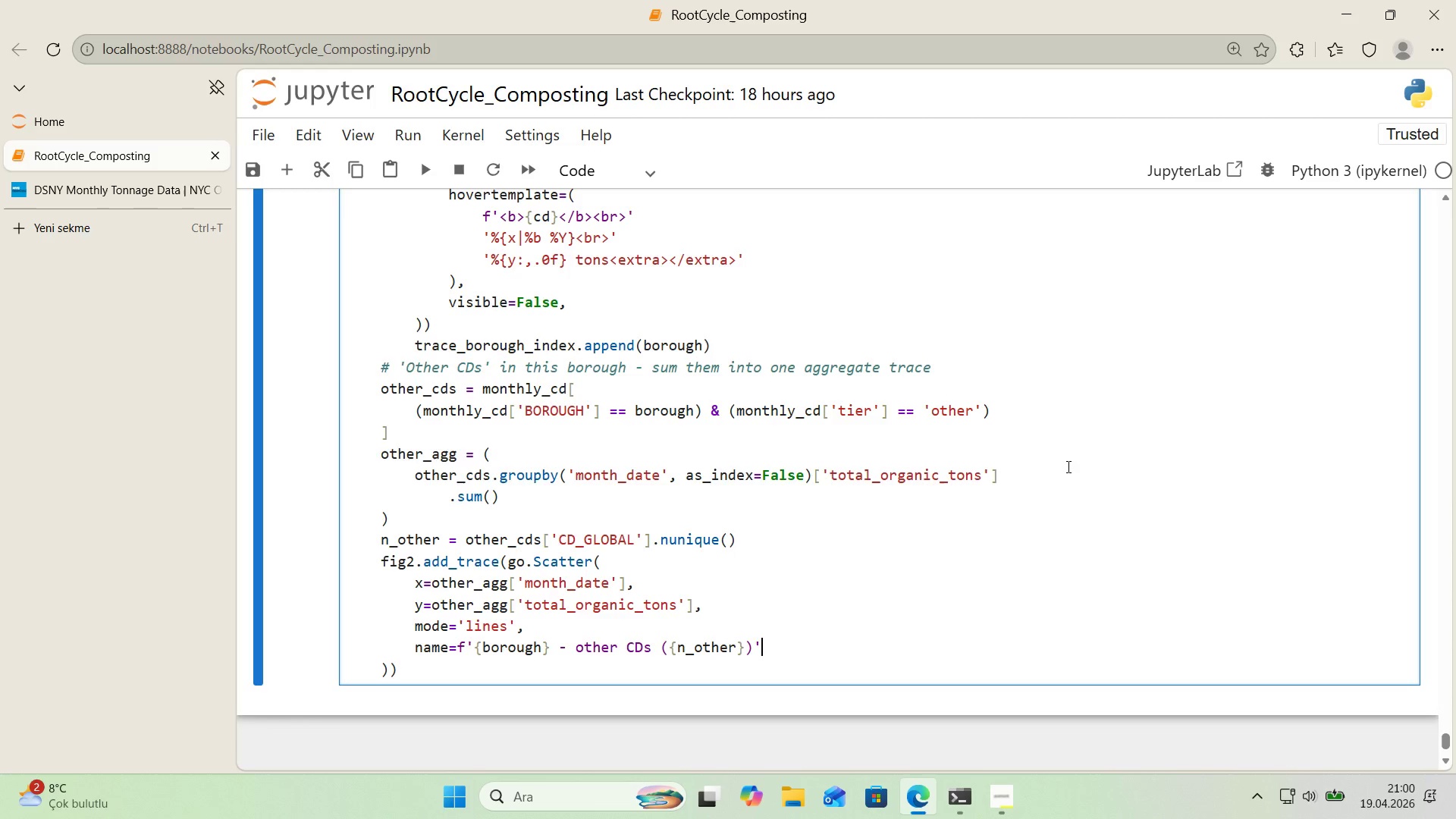 
key(ArrowRight)
 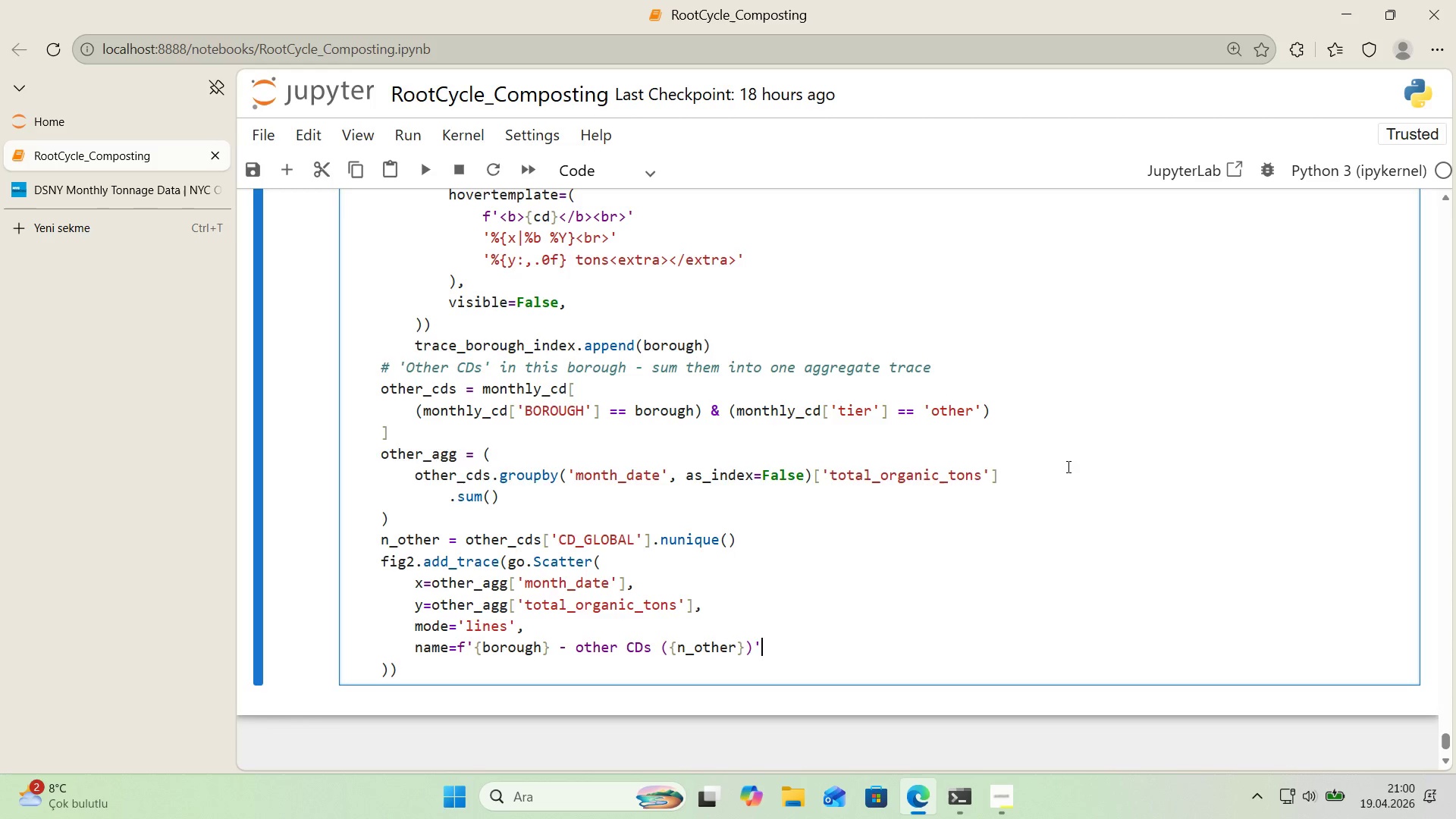 
key(Comma)
 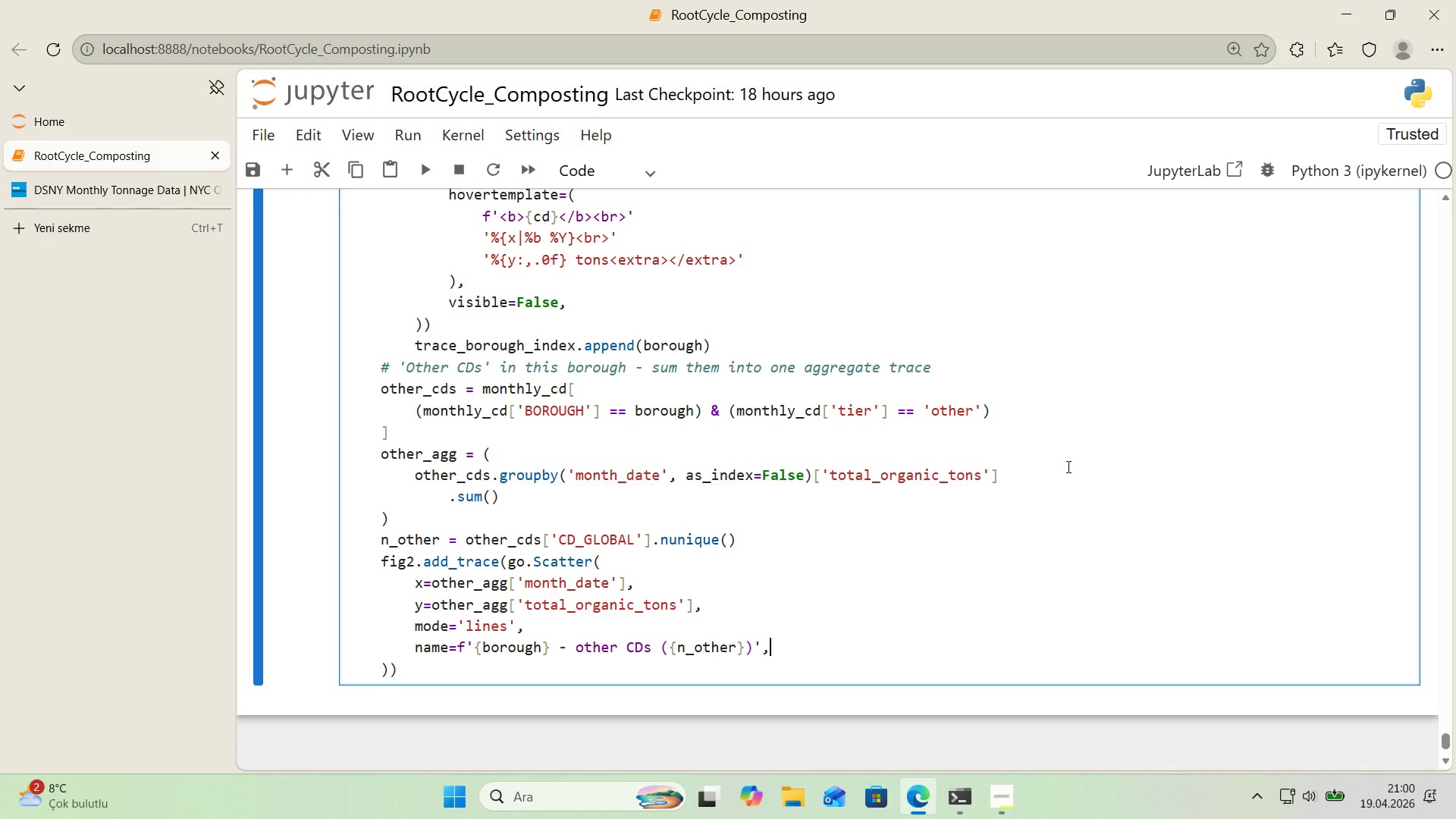 
key(Enter)
 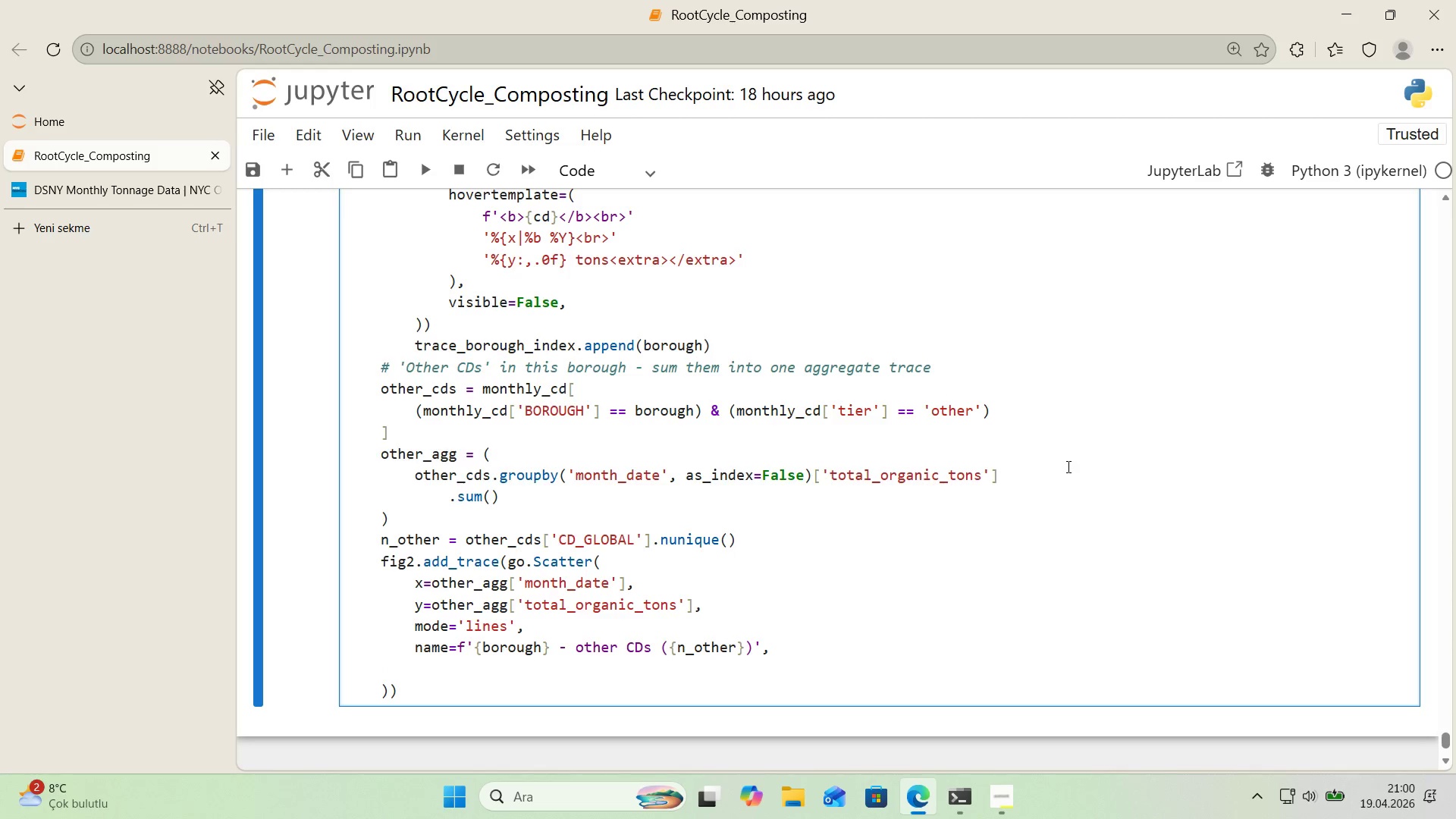 
type(l'ne)d'ct*()
 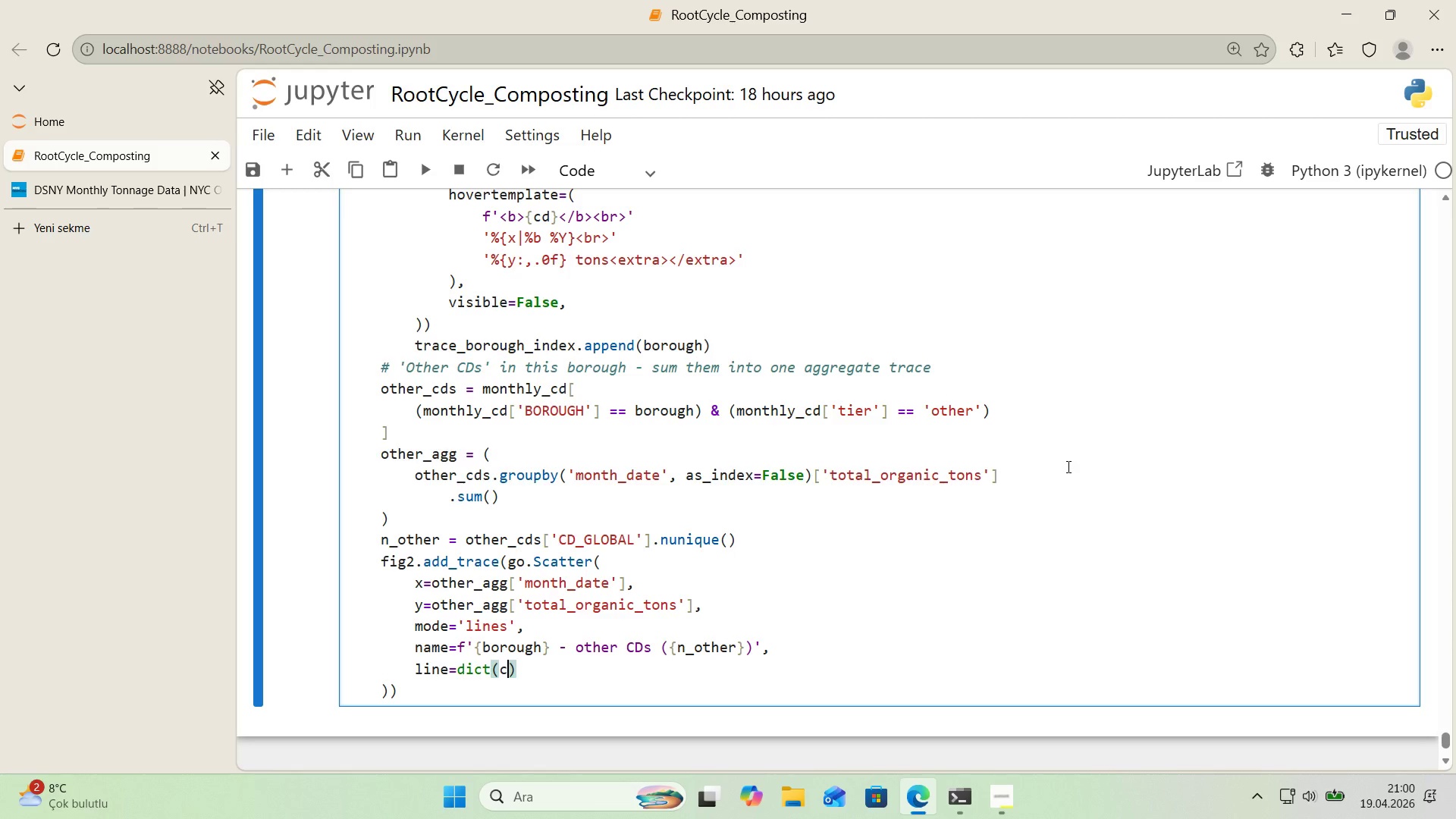 
 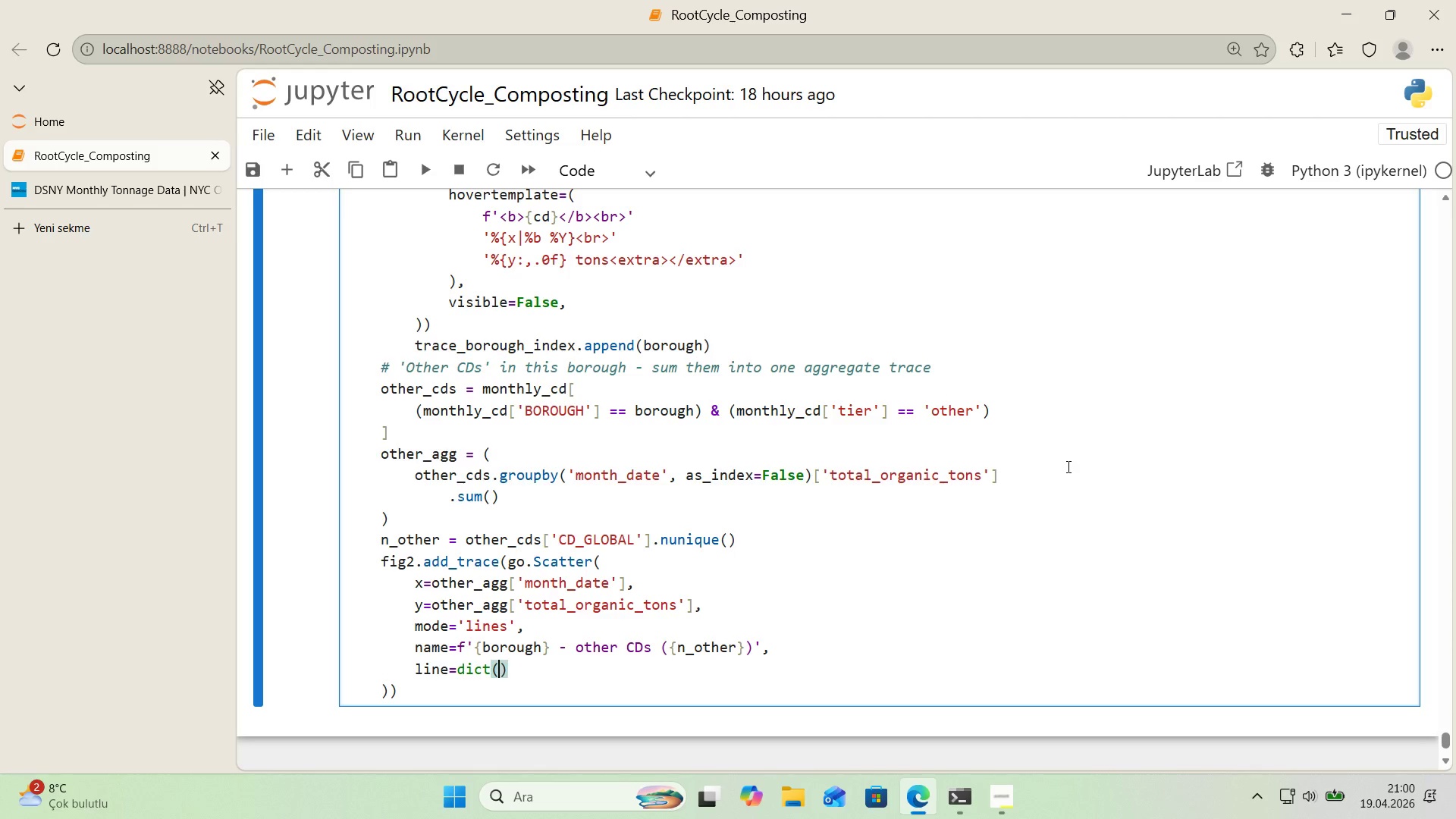 
key(ArrowLeft)
 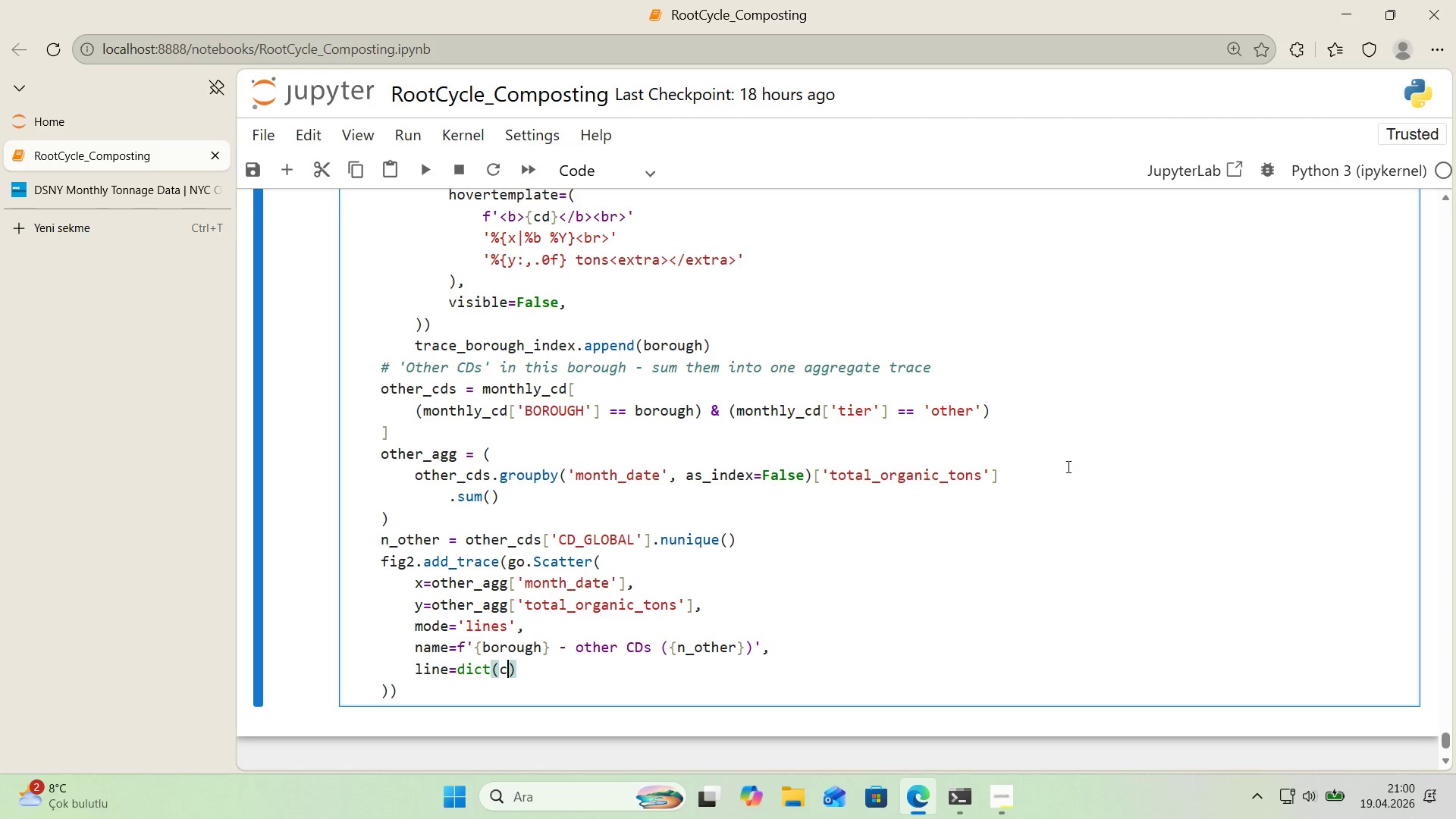 
type(color)rgba_w'th_alpha*()
 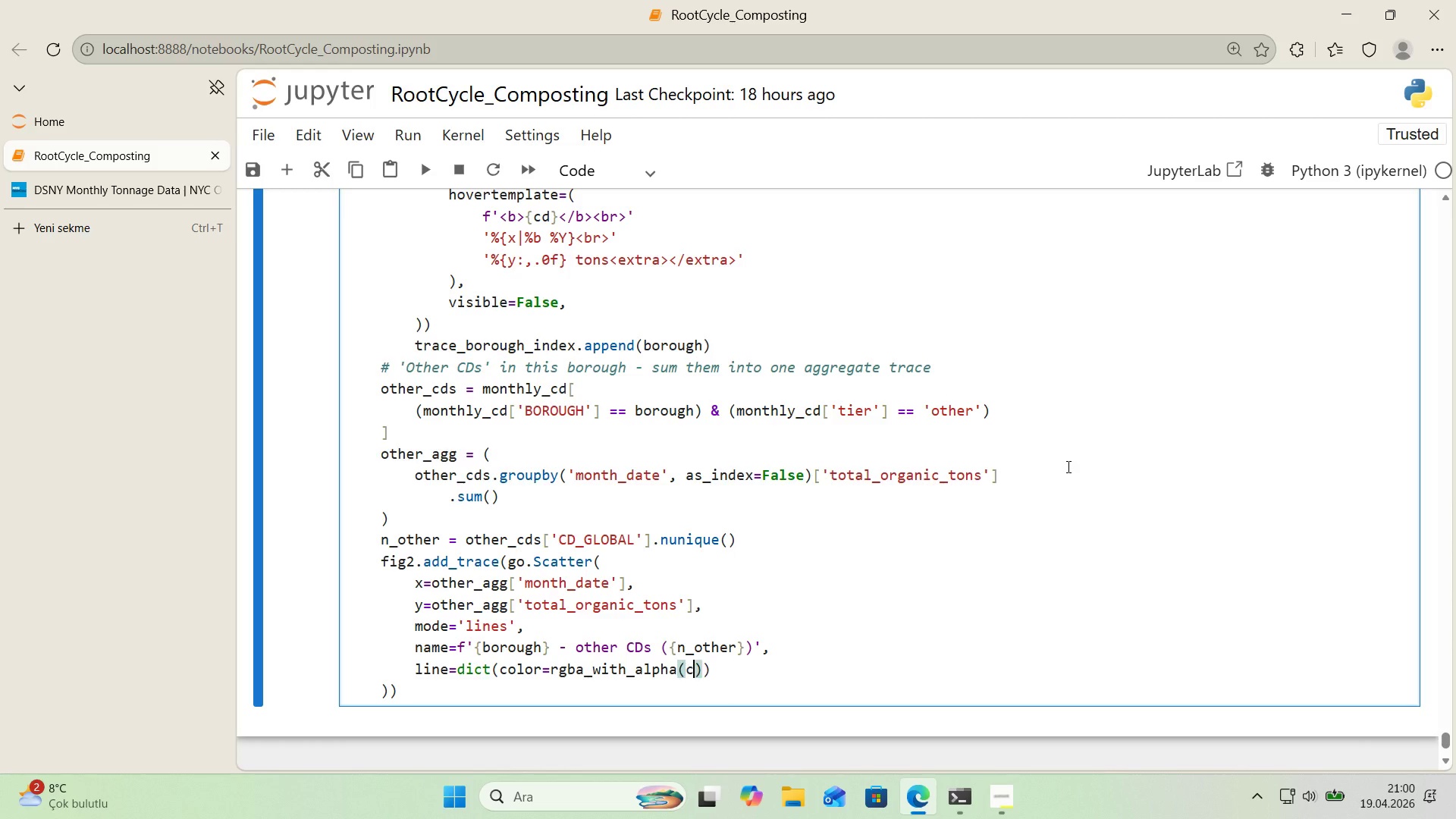 
 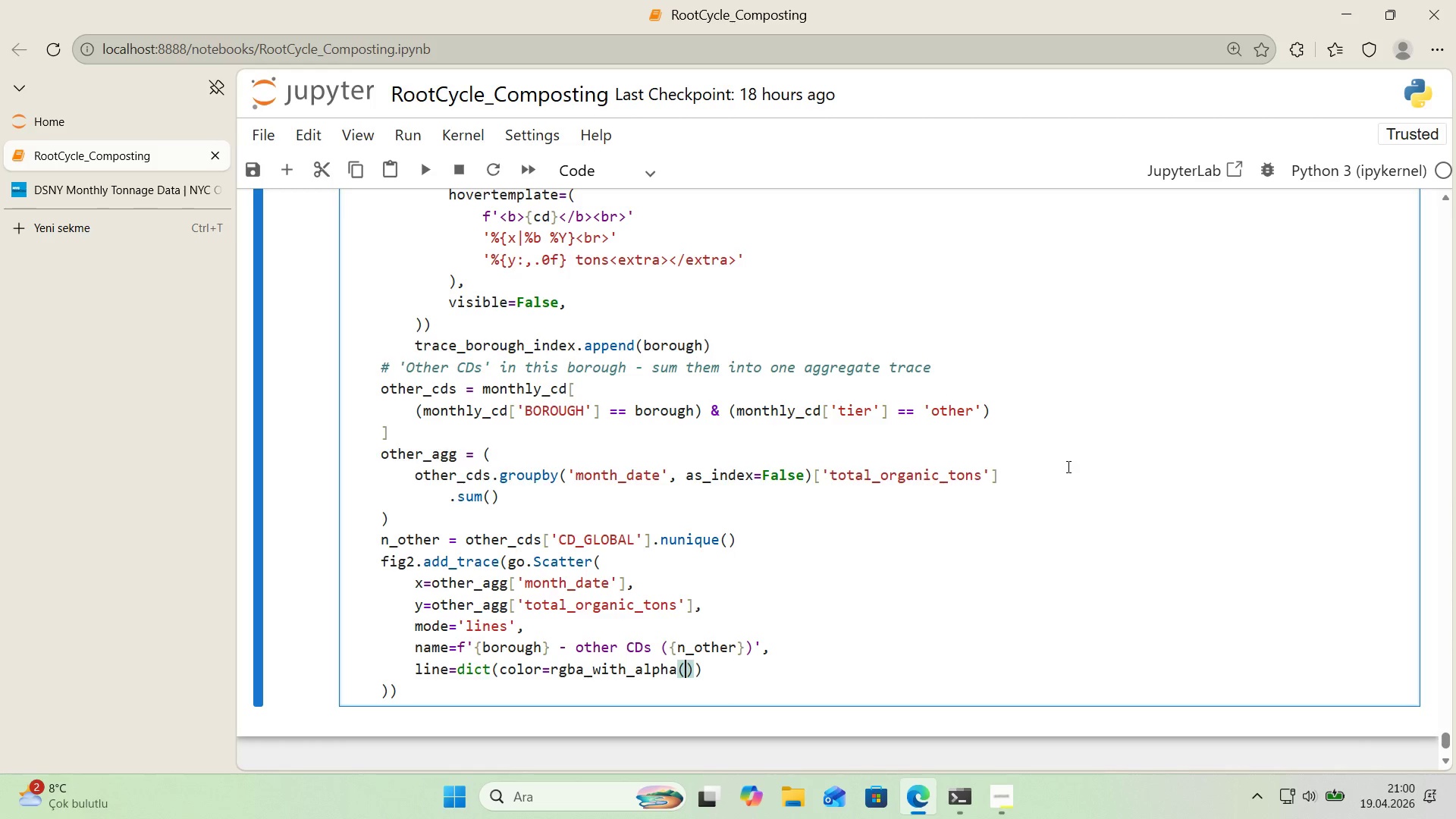 
key(ArrowLeft)
 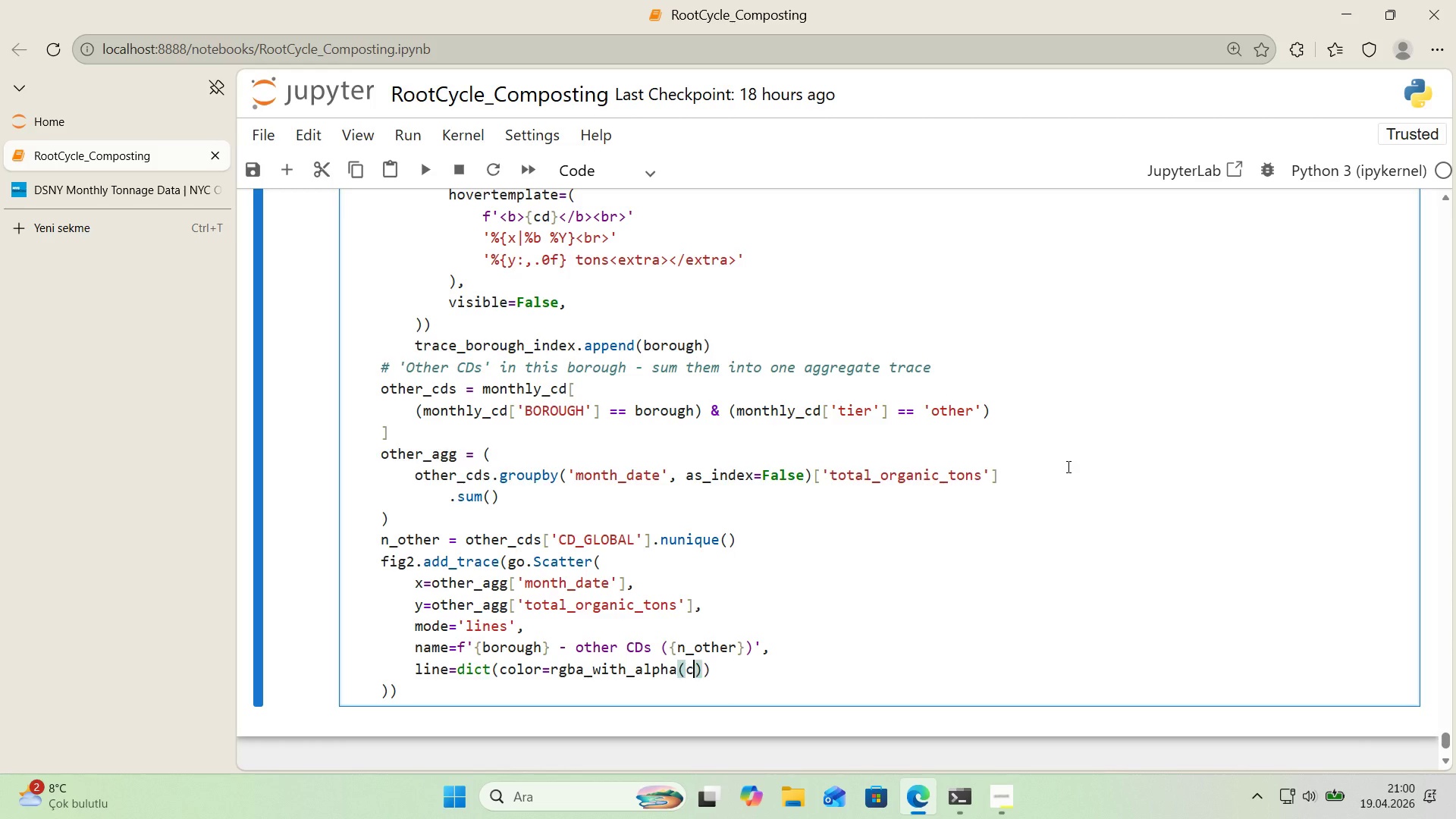 
type(color, 0.25)
 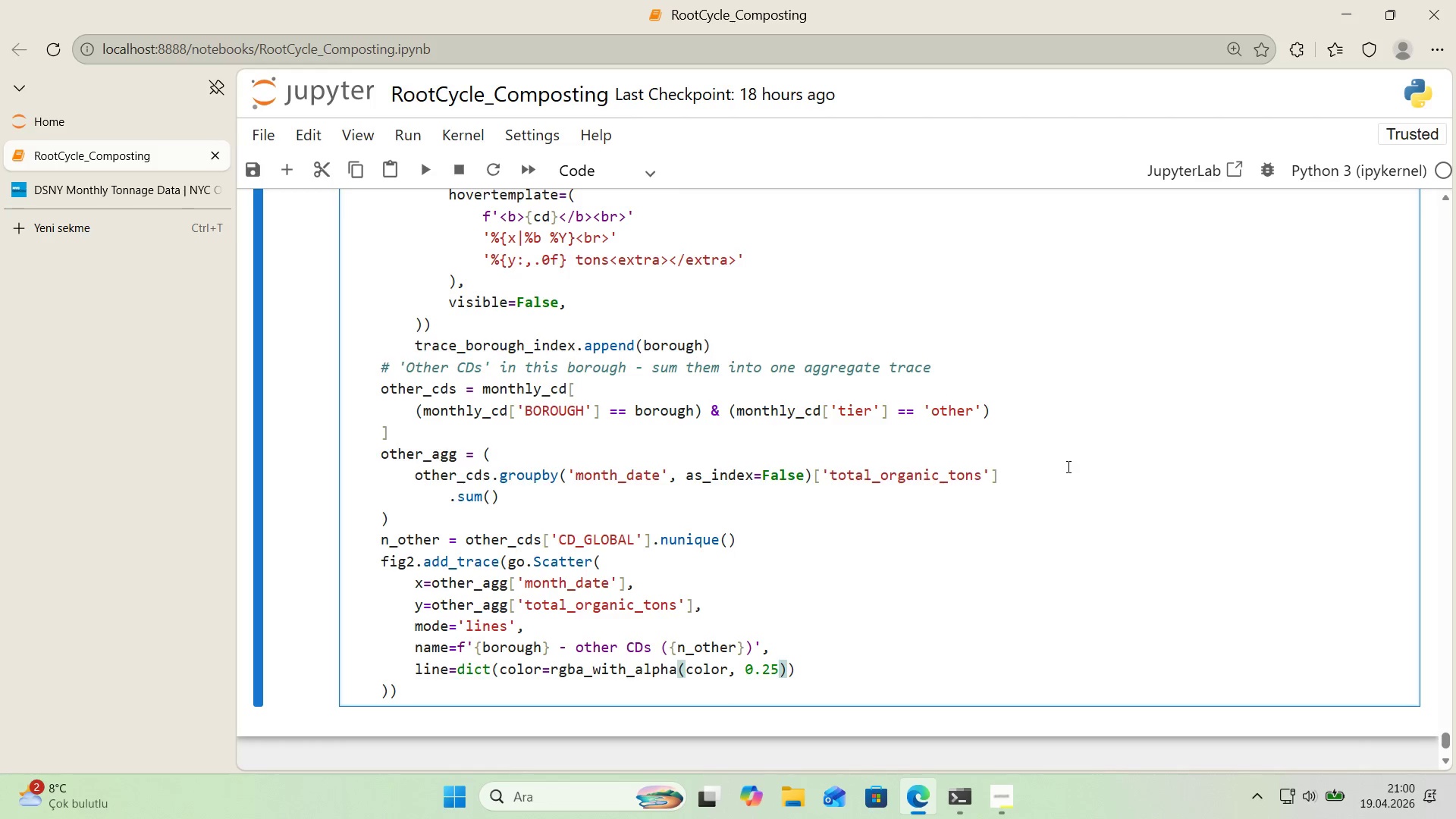 
key(ArrowRight)
 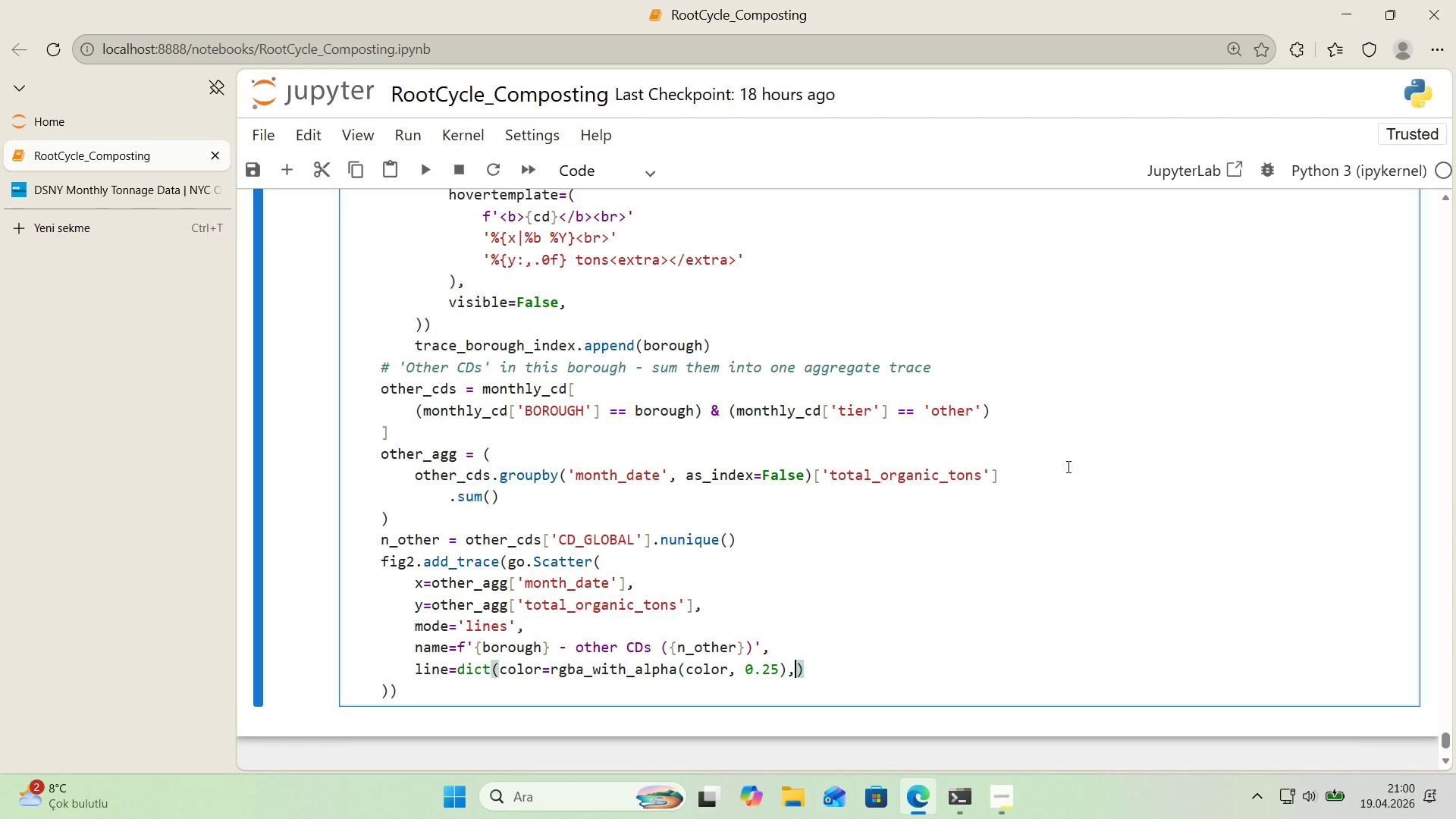 
type(, w'dth)1.2)
 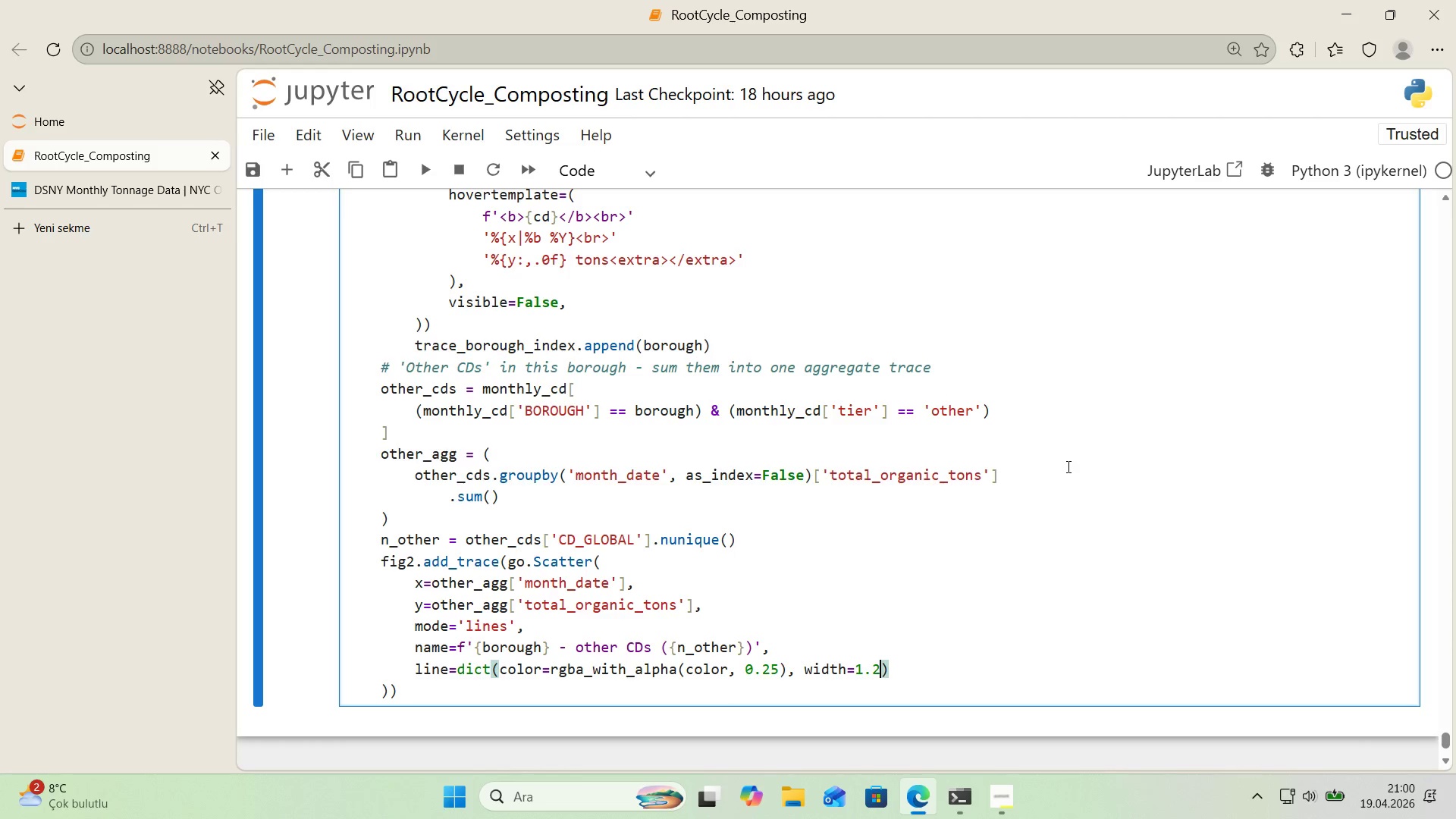 
key(ArrowRight)
 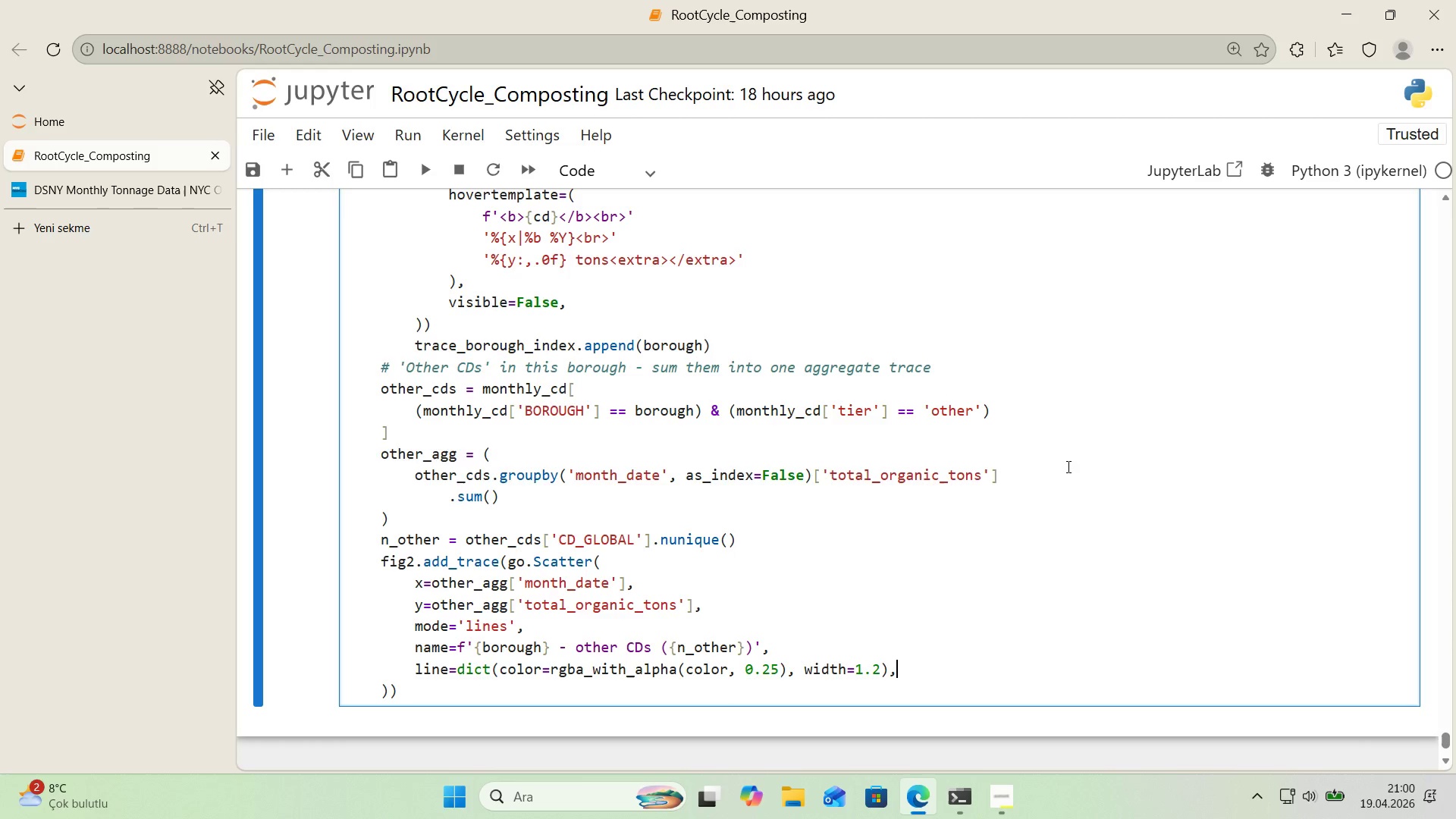 
key(Comma)
 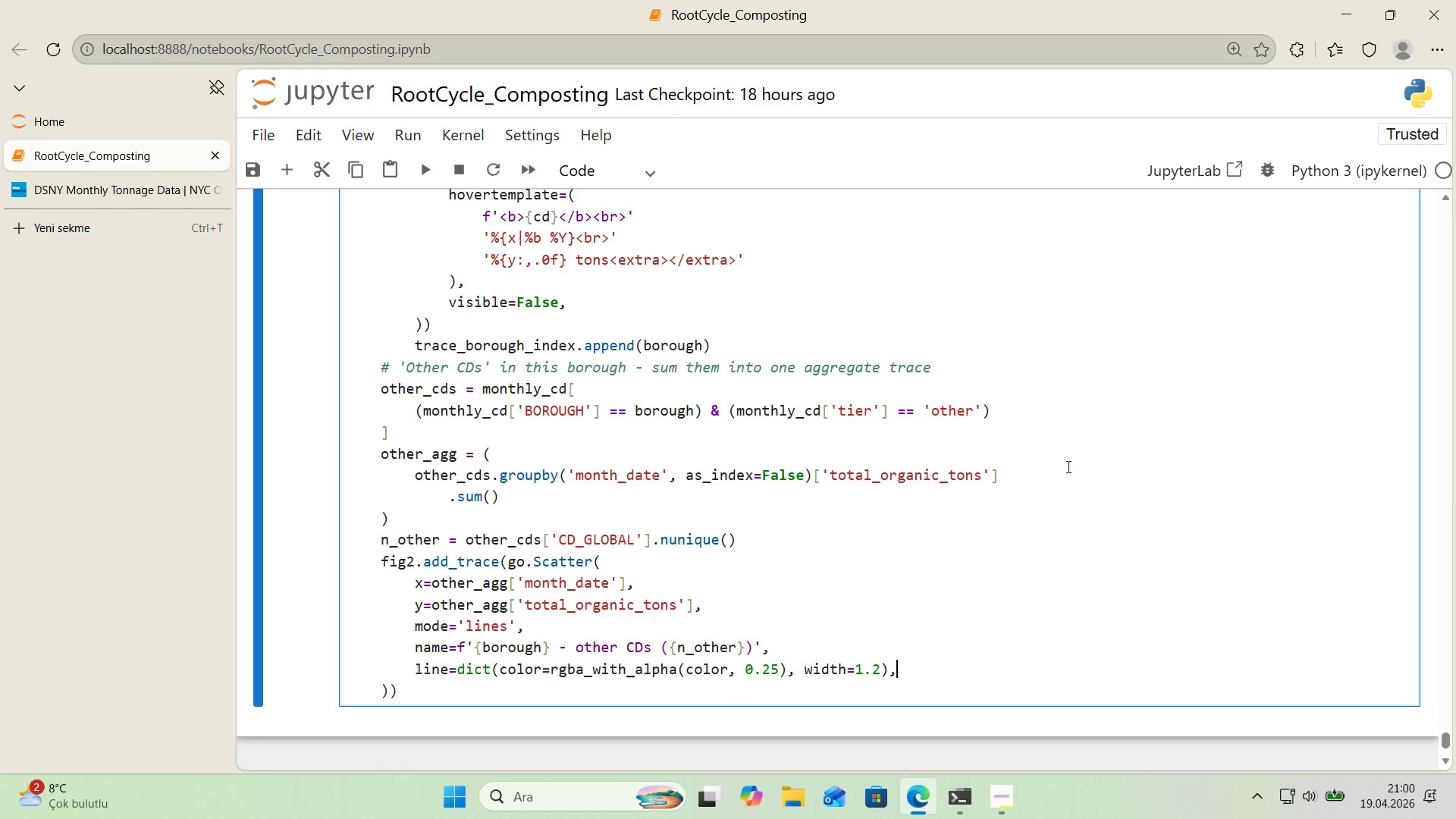 
key(Enter)
 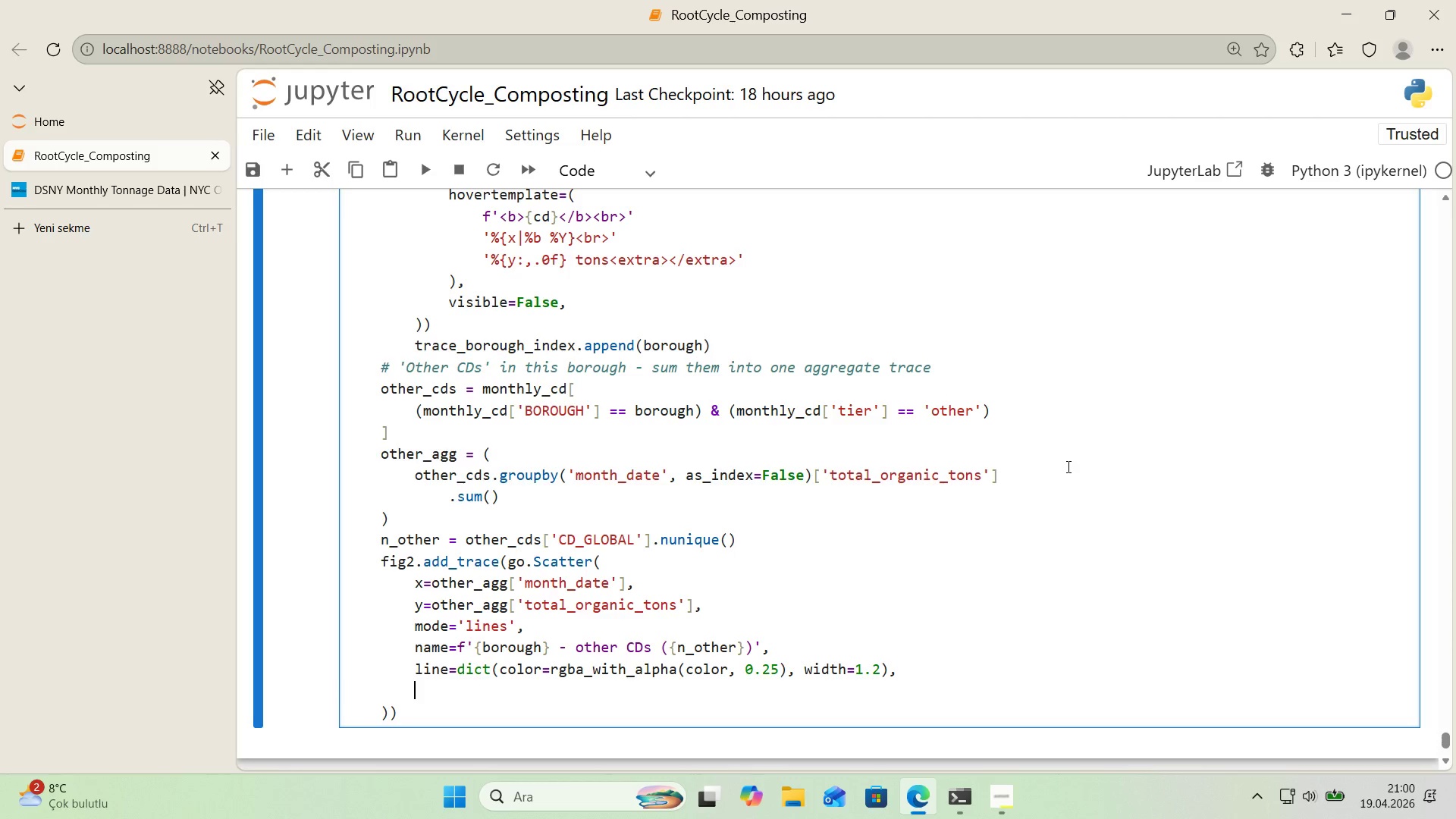 
type(legendgroup)borough,)
 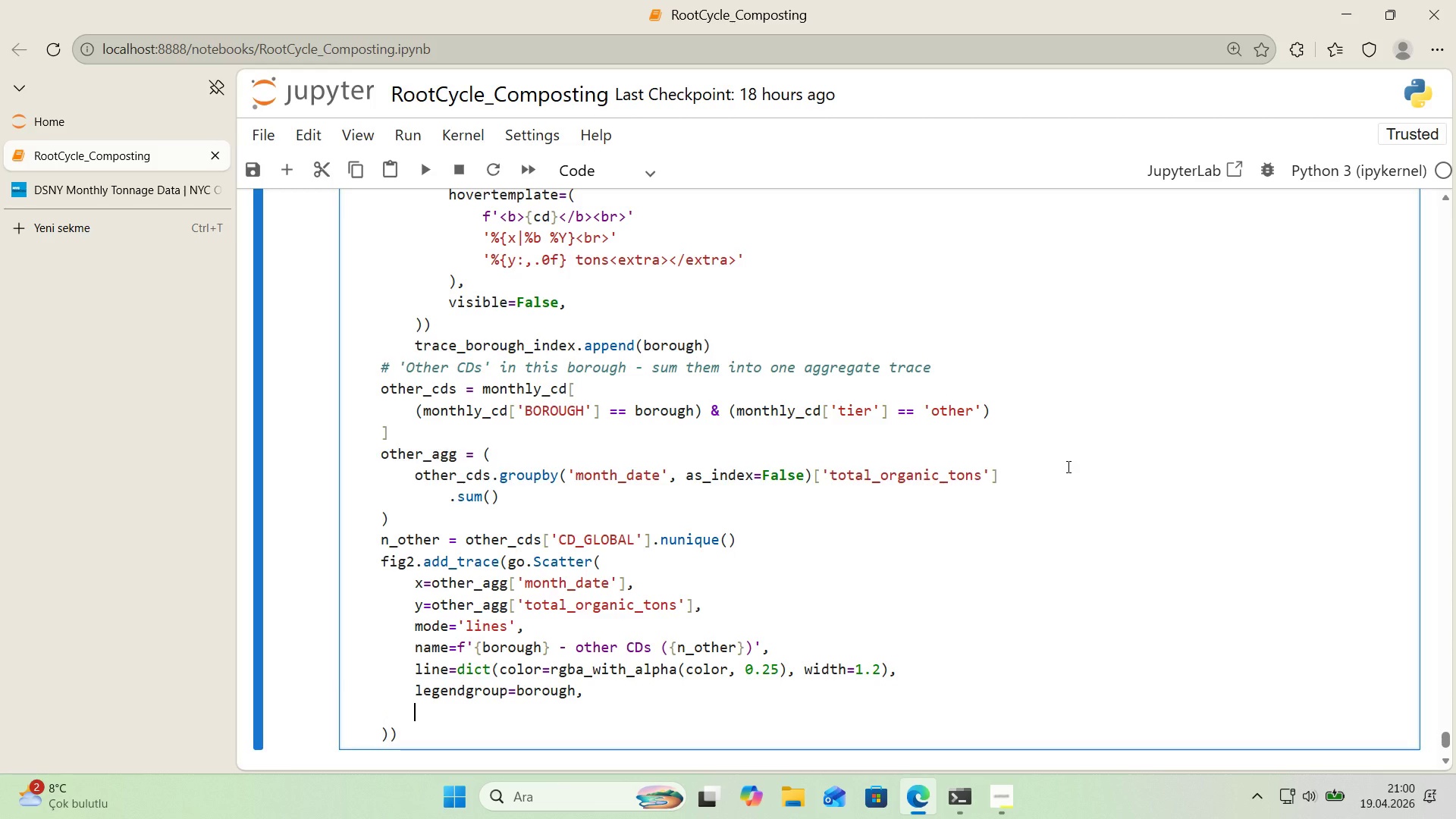 
 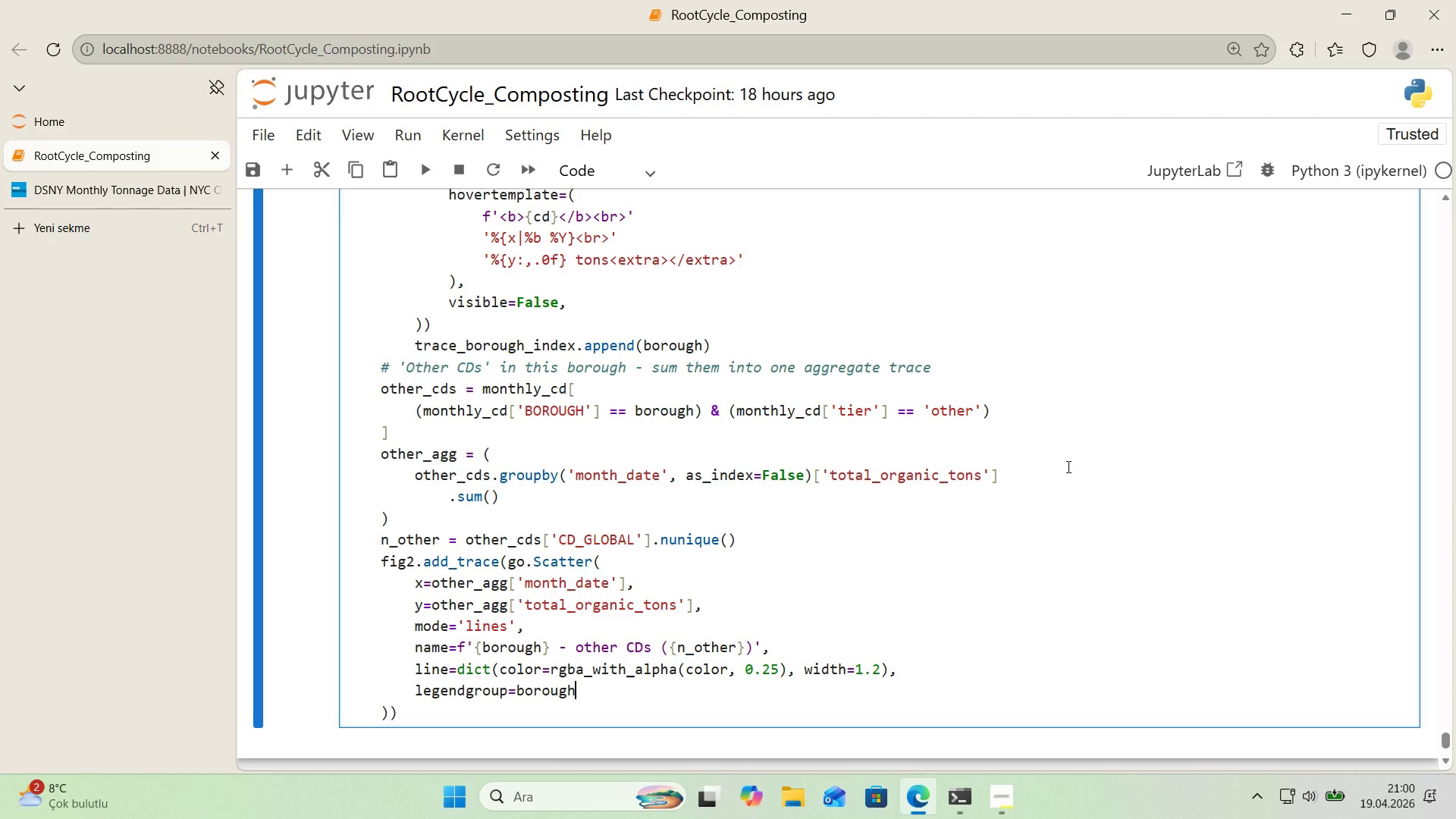 
key(Enter)
 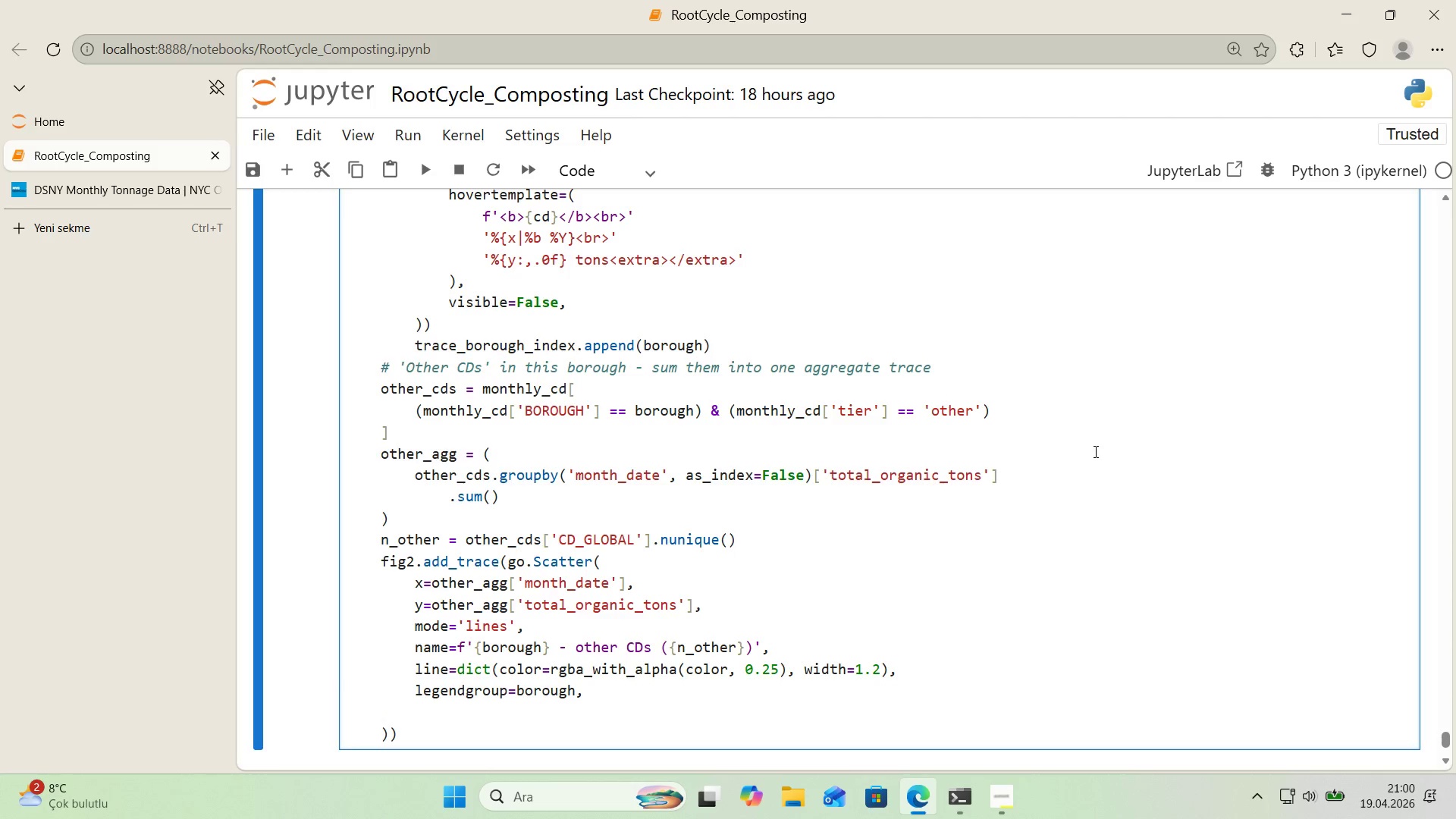 
scroll: coordinate [1087, 453], scroll_direction: down, amount: 1.0
 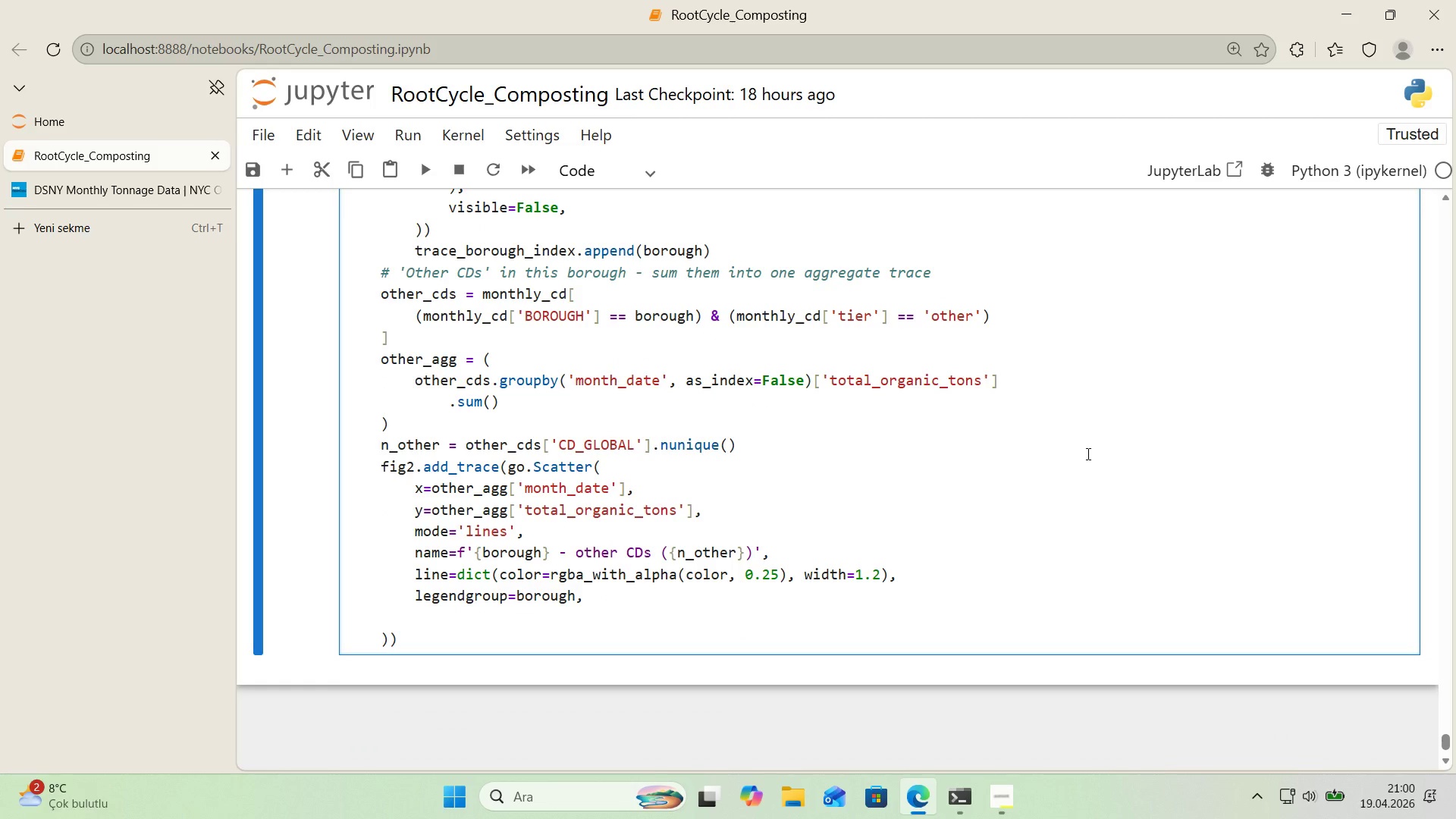 
type(hovw)
key(Backspace)
type(ertemplate)*()
 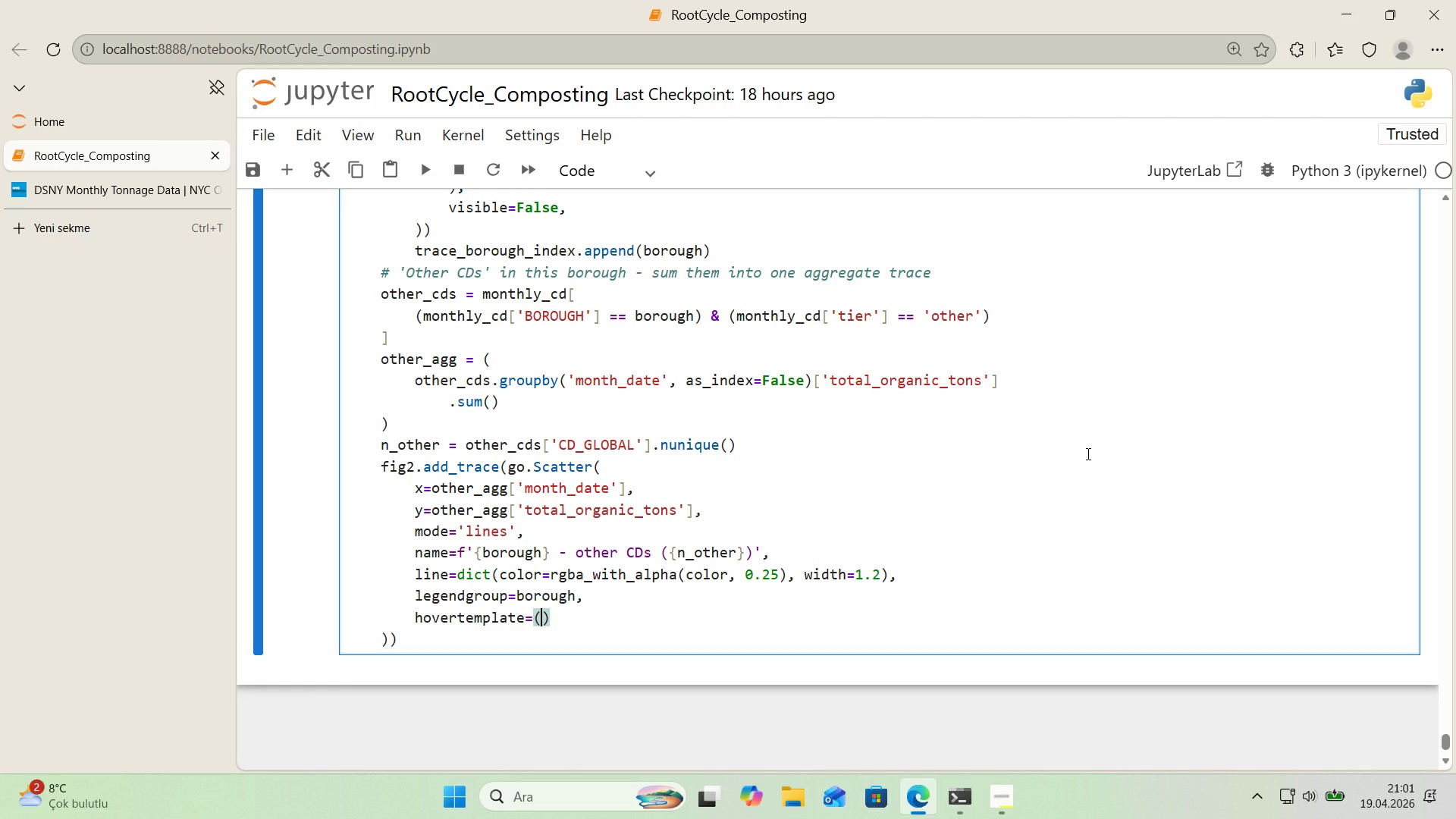 
 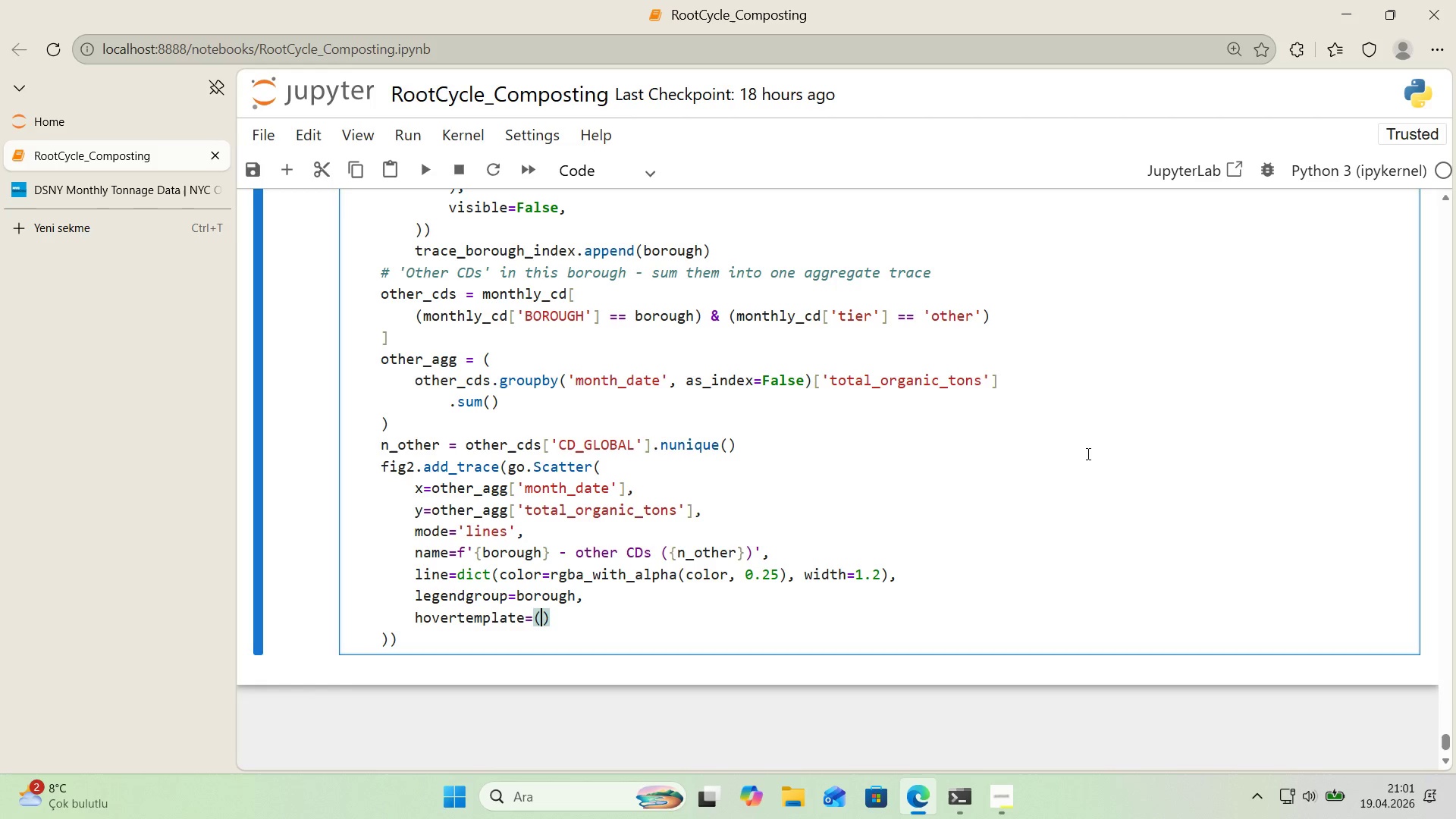 
key(ArrowLeft)
 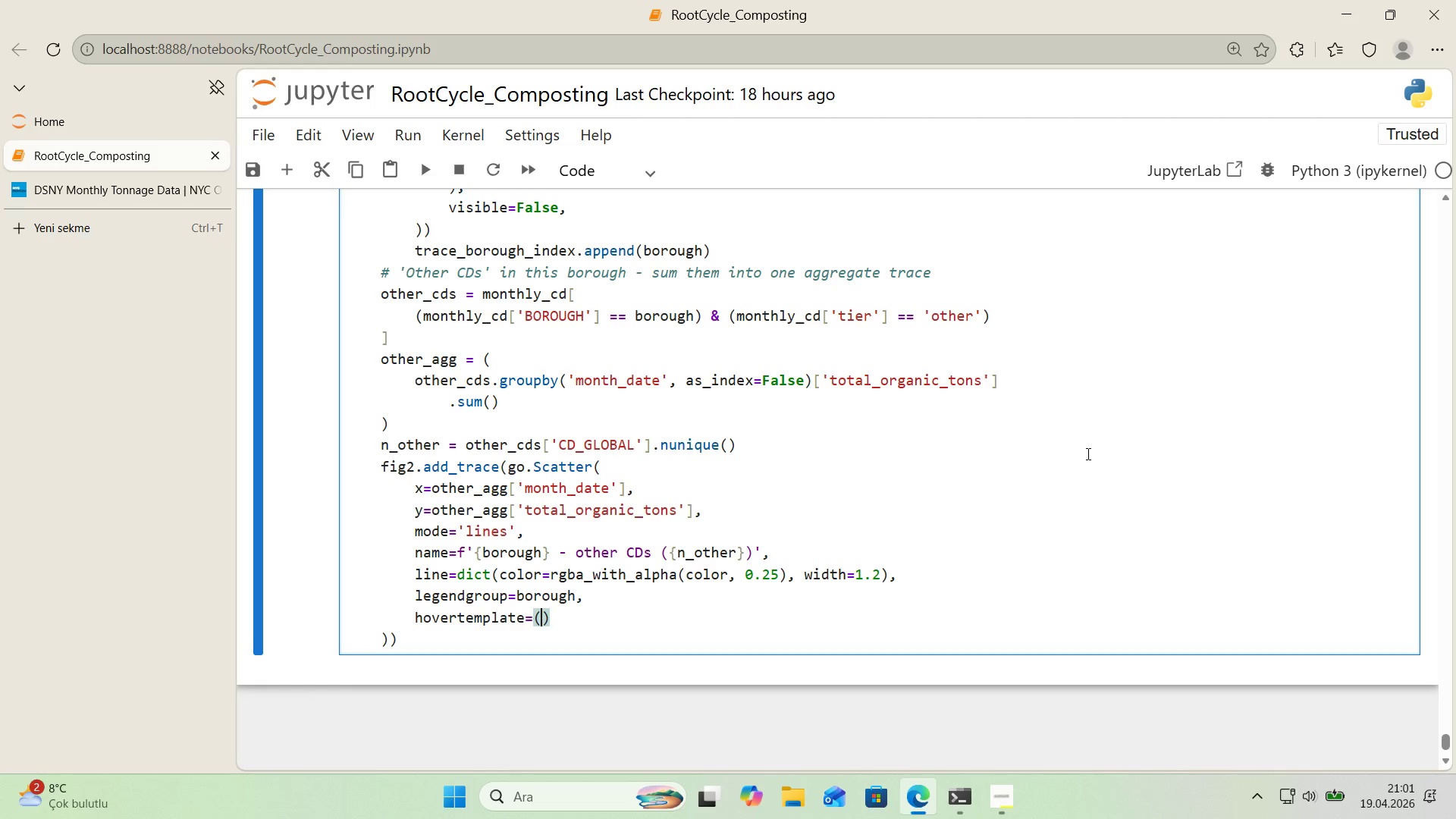 
key(Enter)
 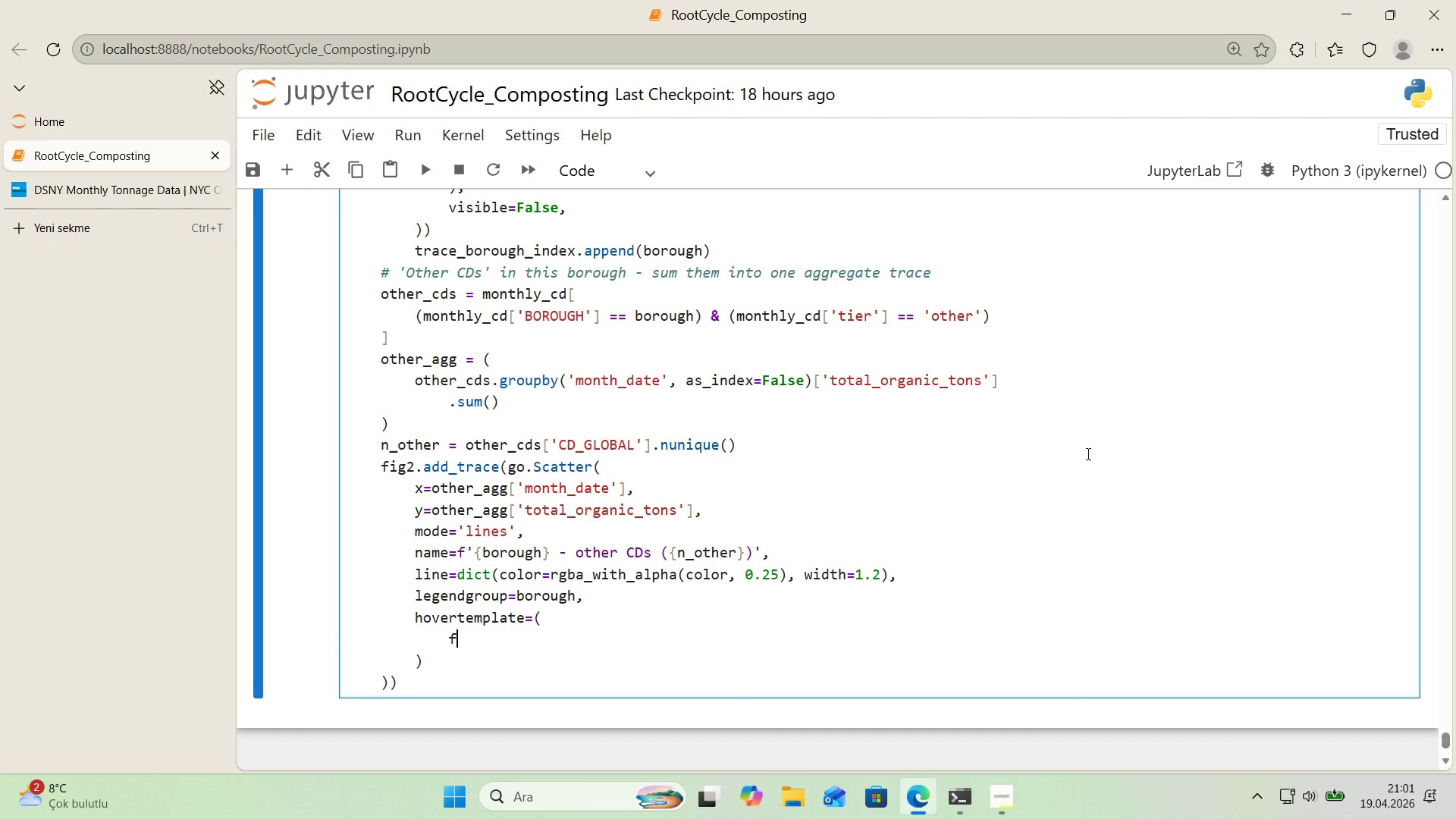 
type(f@@)
 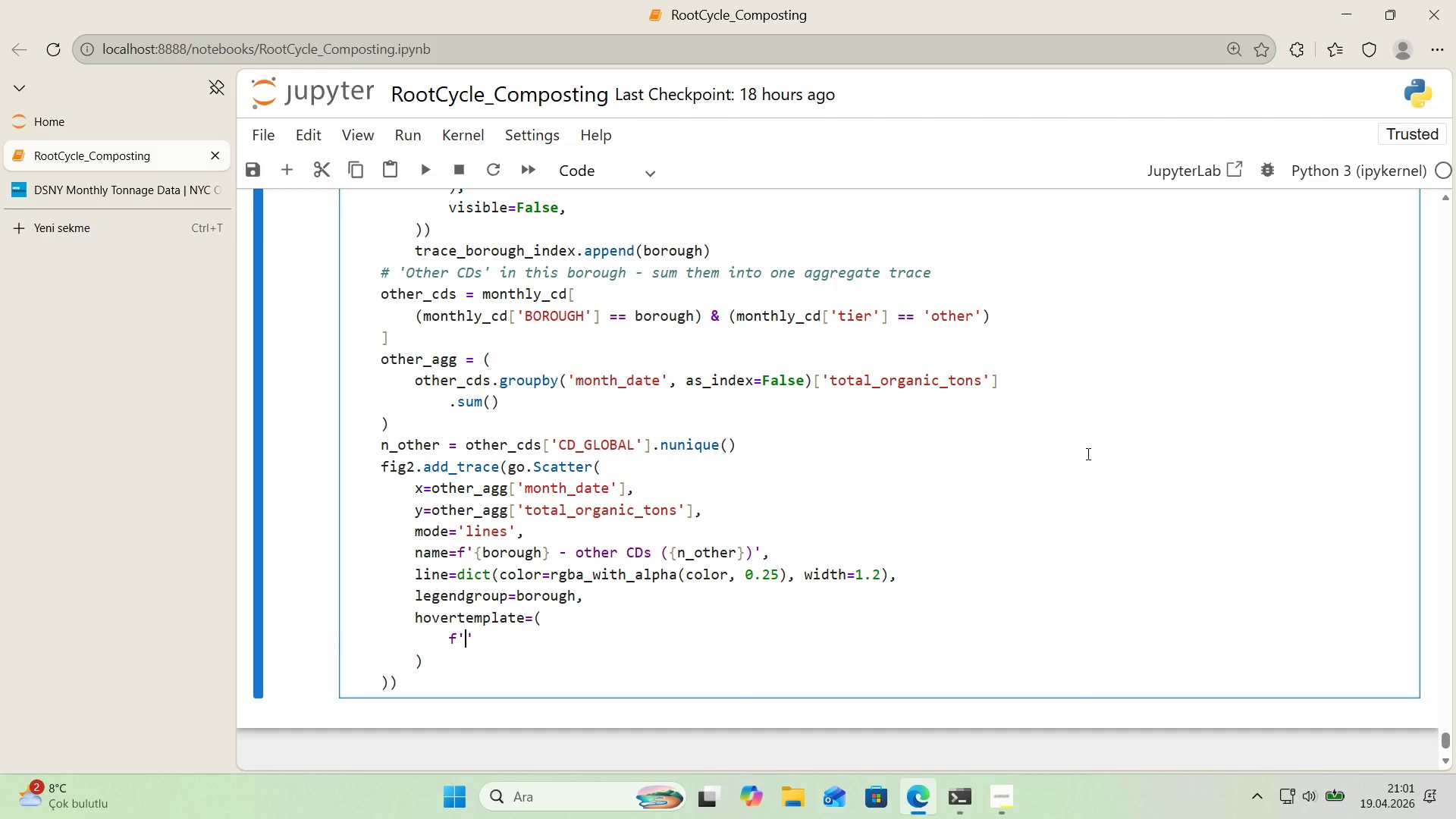 
 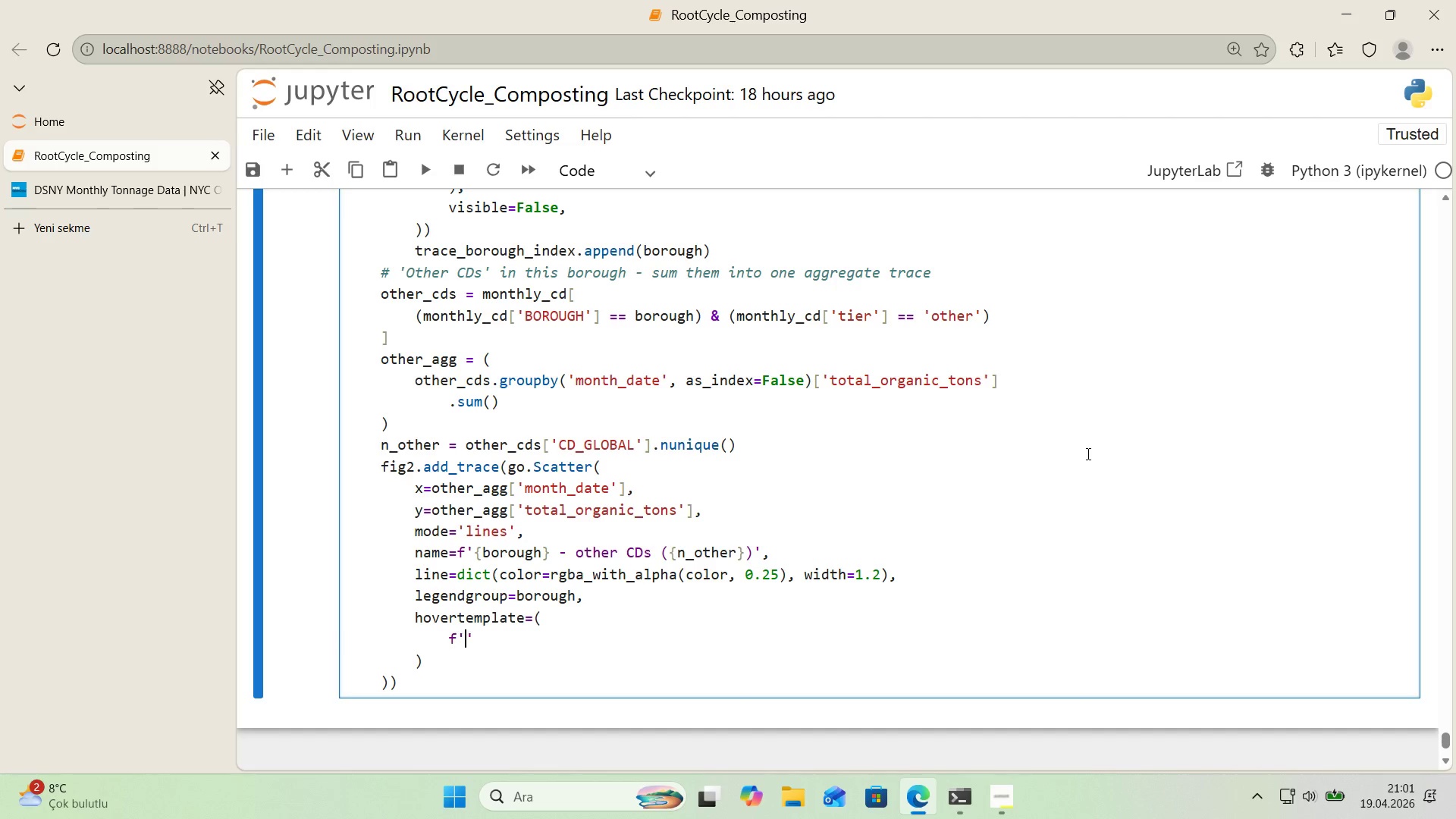 
key(ArrowLeft)
 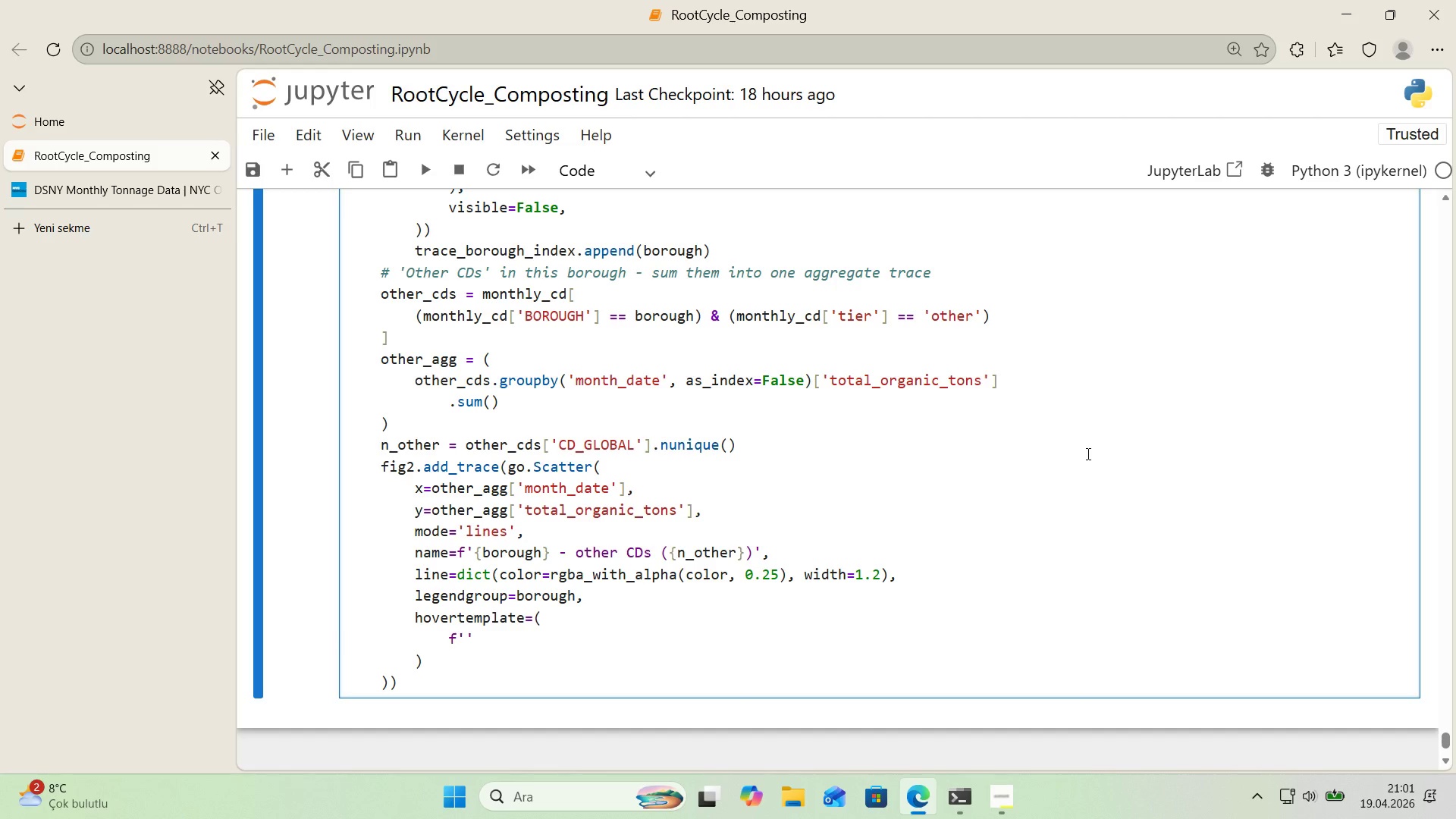 
key(Break)
 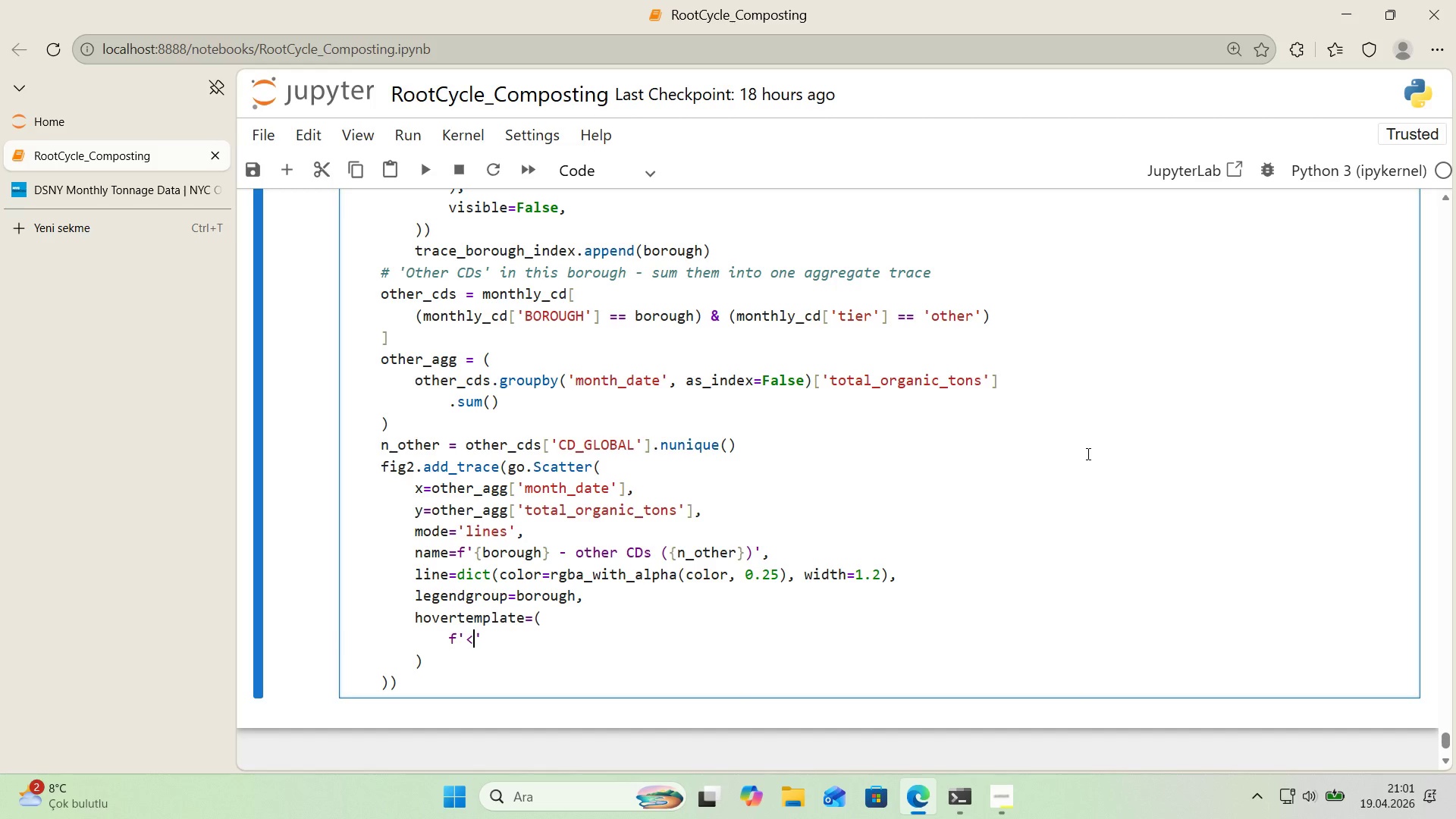 
key(B)
 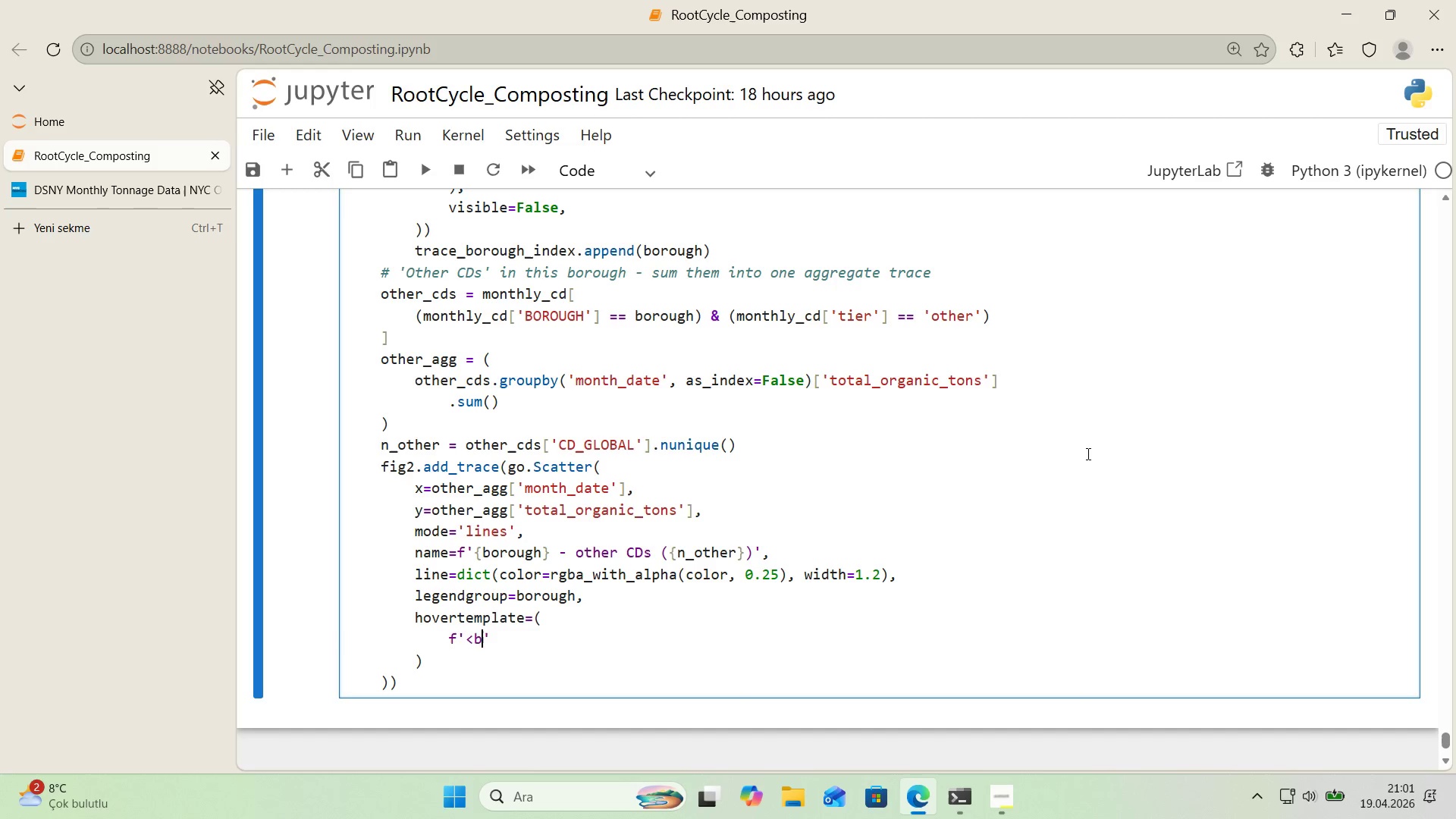 
key(Shift+Break)
 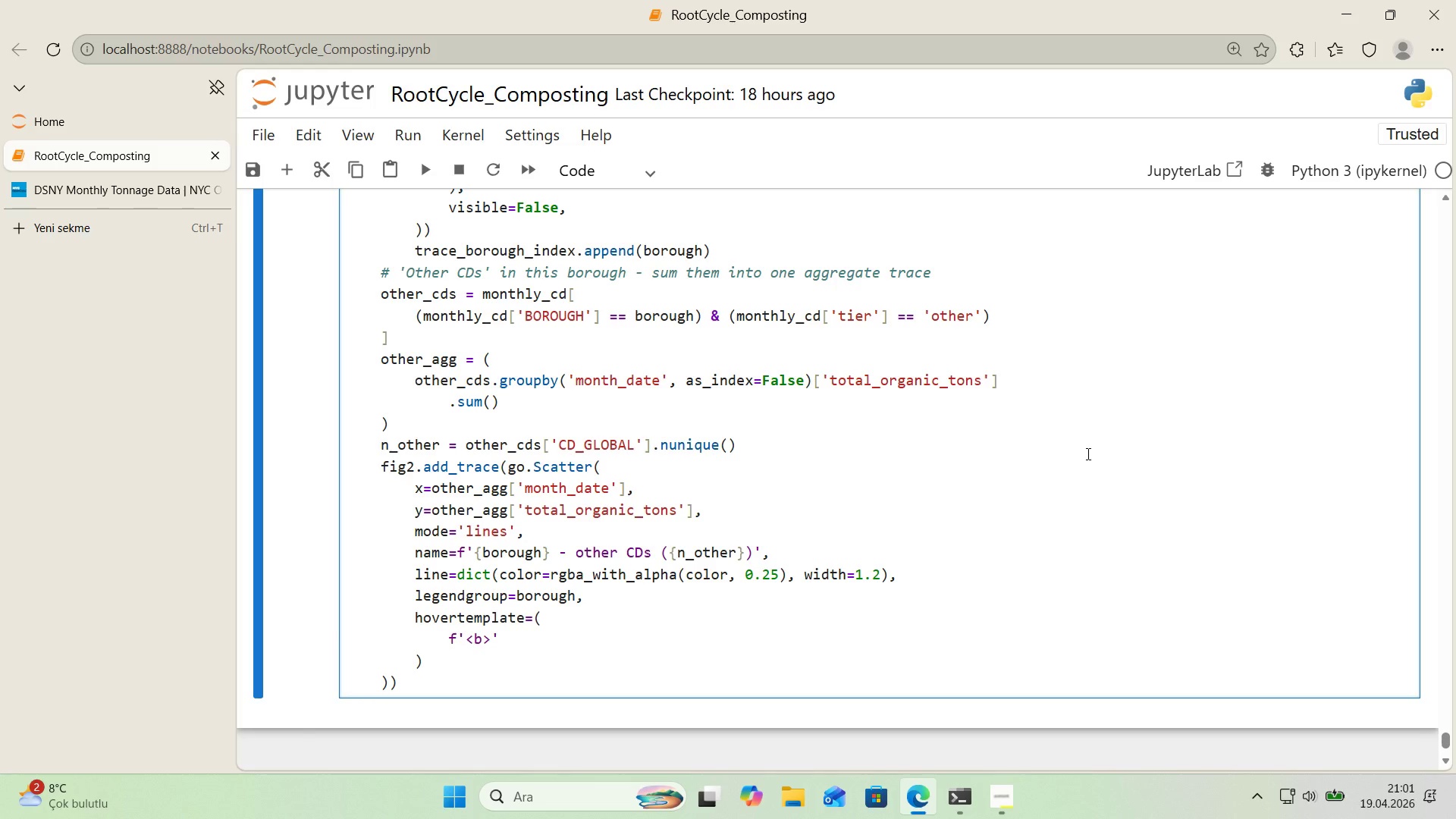 
key(Alt+Control+7)
 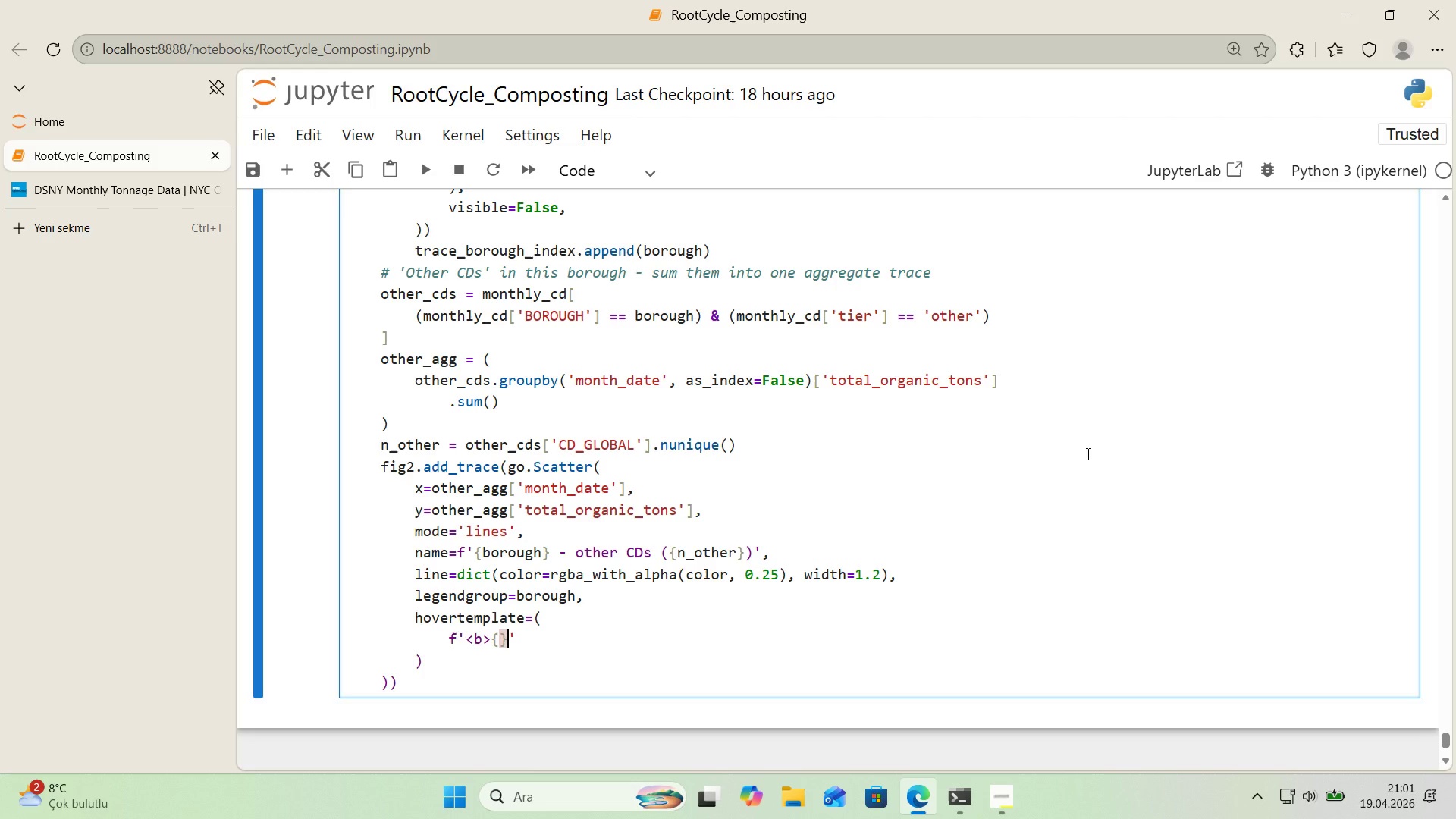 
key(Alt+Control+0)
 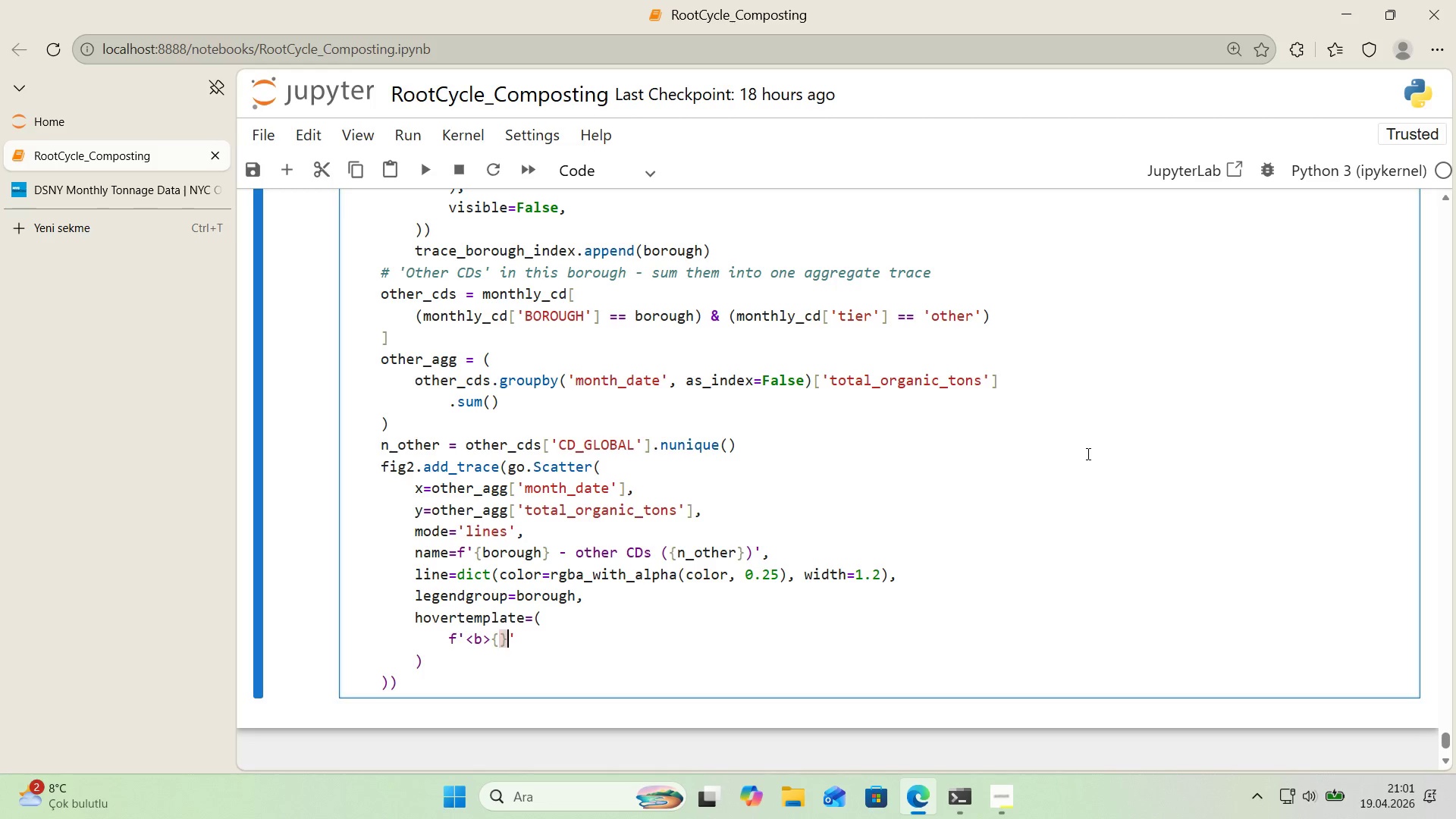 
key(ArrowLeft)
 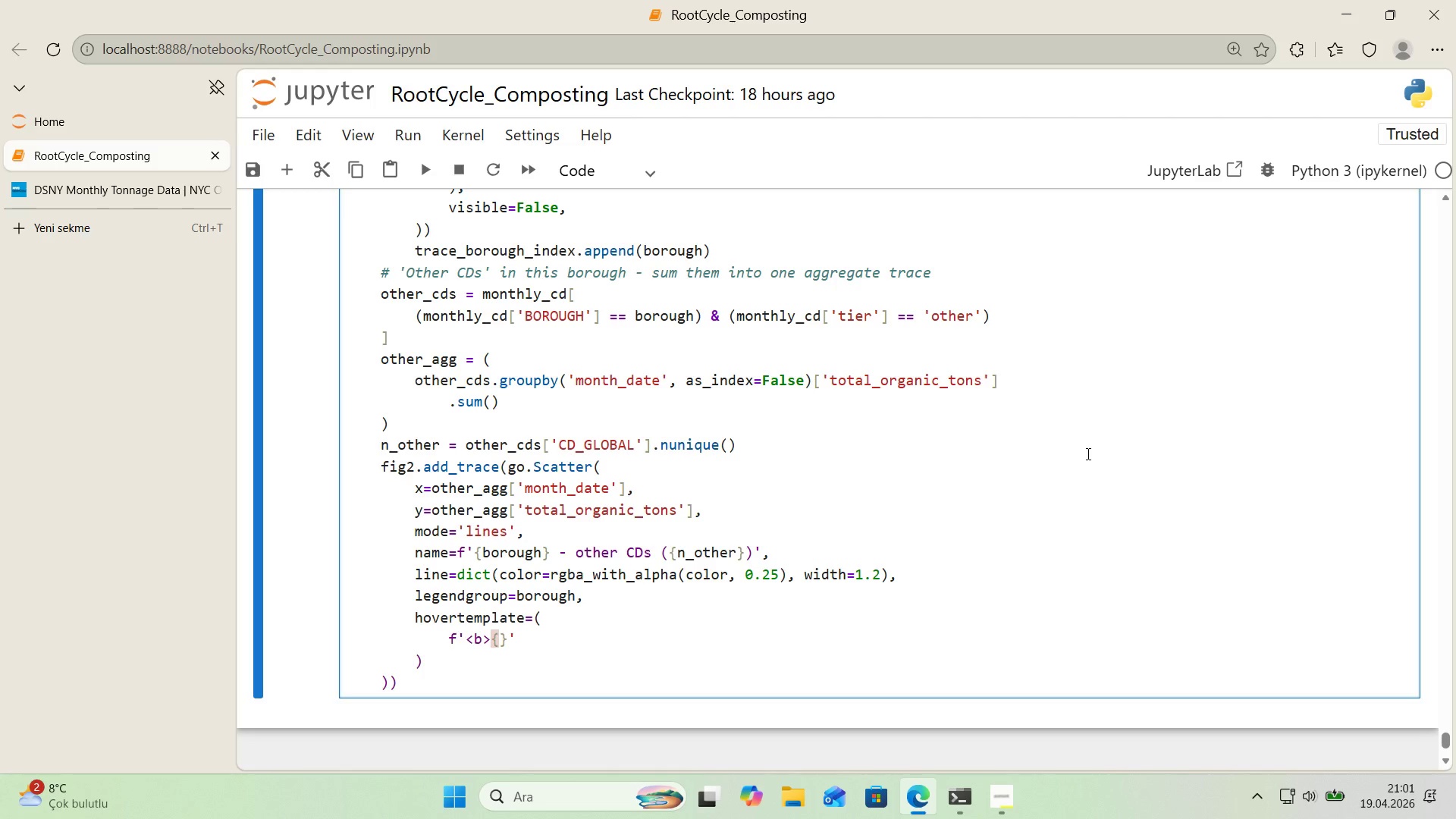 
type(borough)
 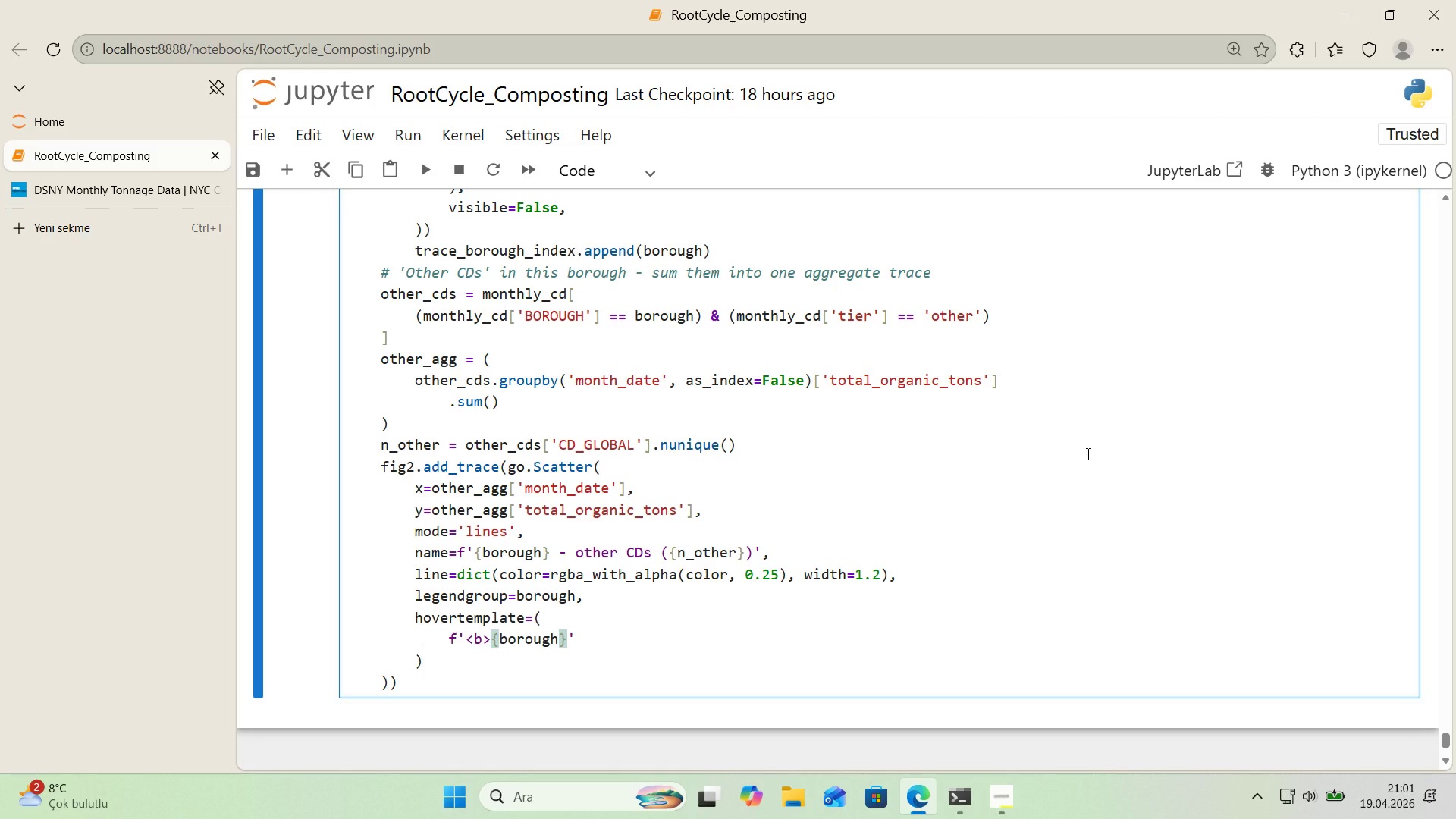 
key(ArrowRight)
 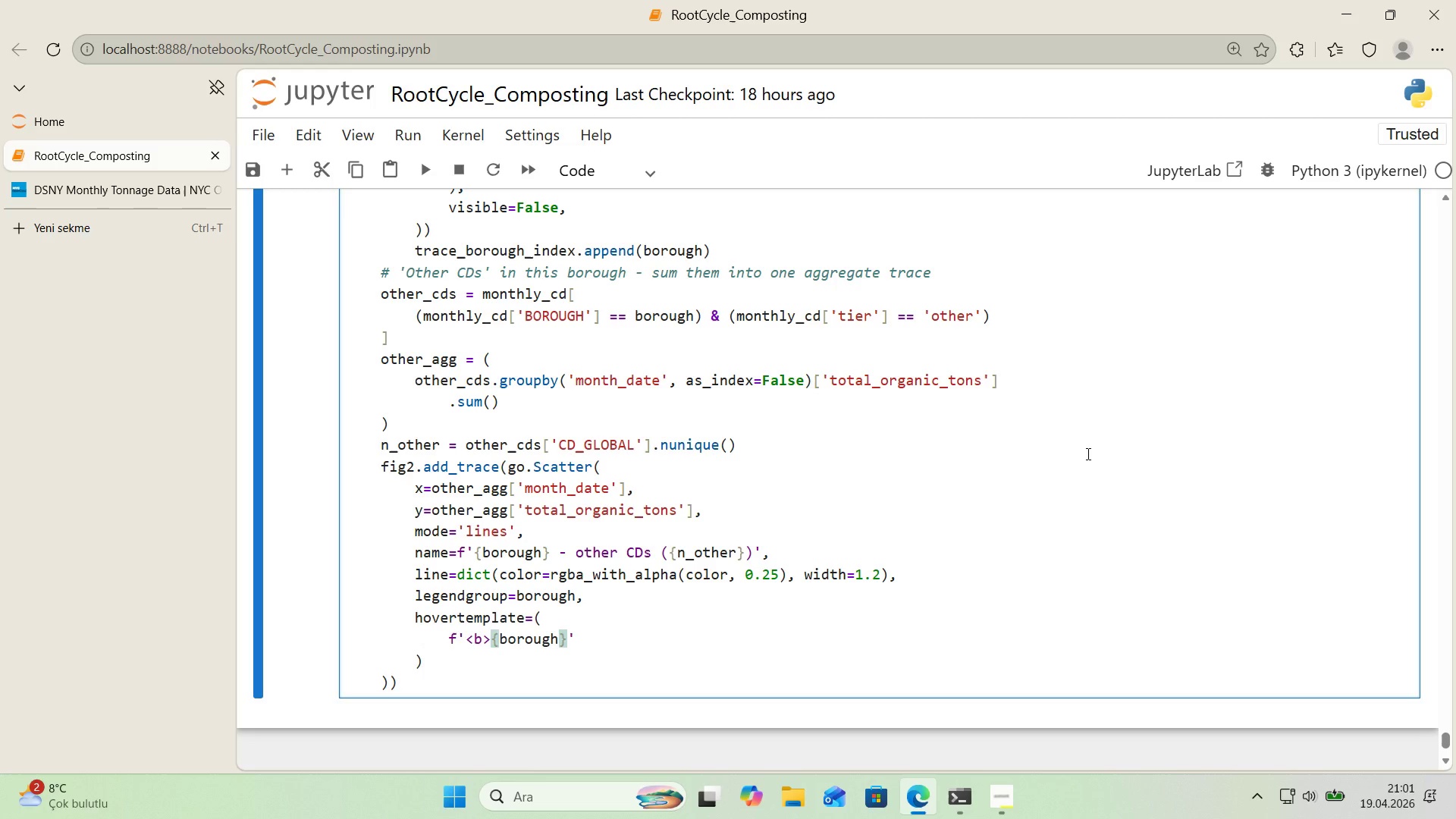 
type( - Ot)
key(Backspace)
key(Backspace)
type(OTHER)
key(Backspace)
key(Backspace)
key(Backspace)
key(Backspace)
key(Backspace)
type(other CDs a)
key(Backspace)
key(Backspace)
type( *()
 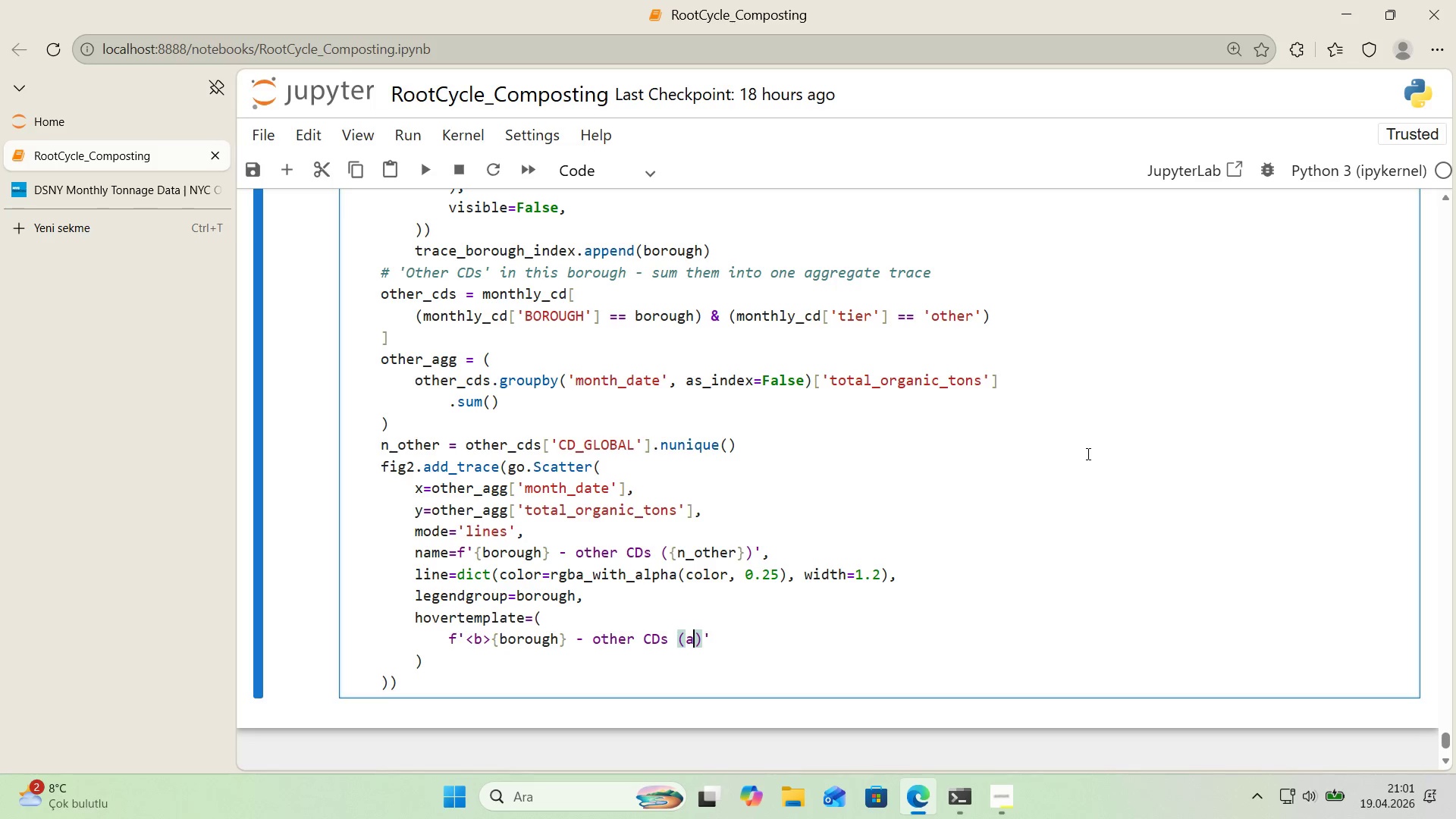 
 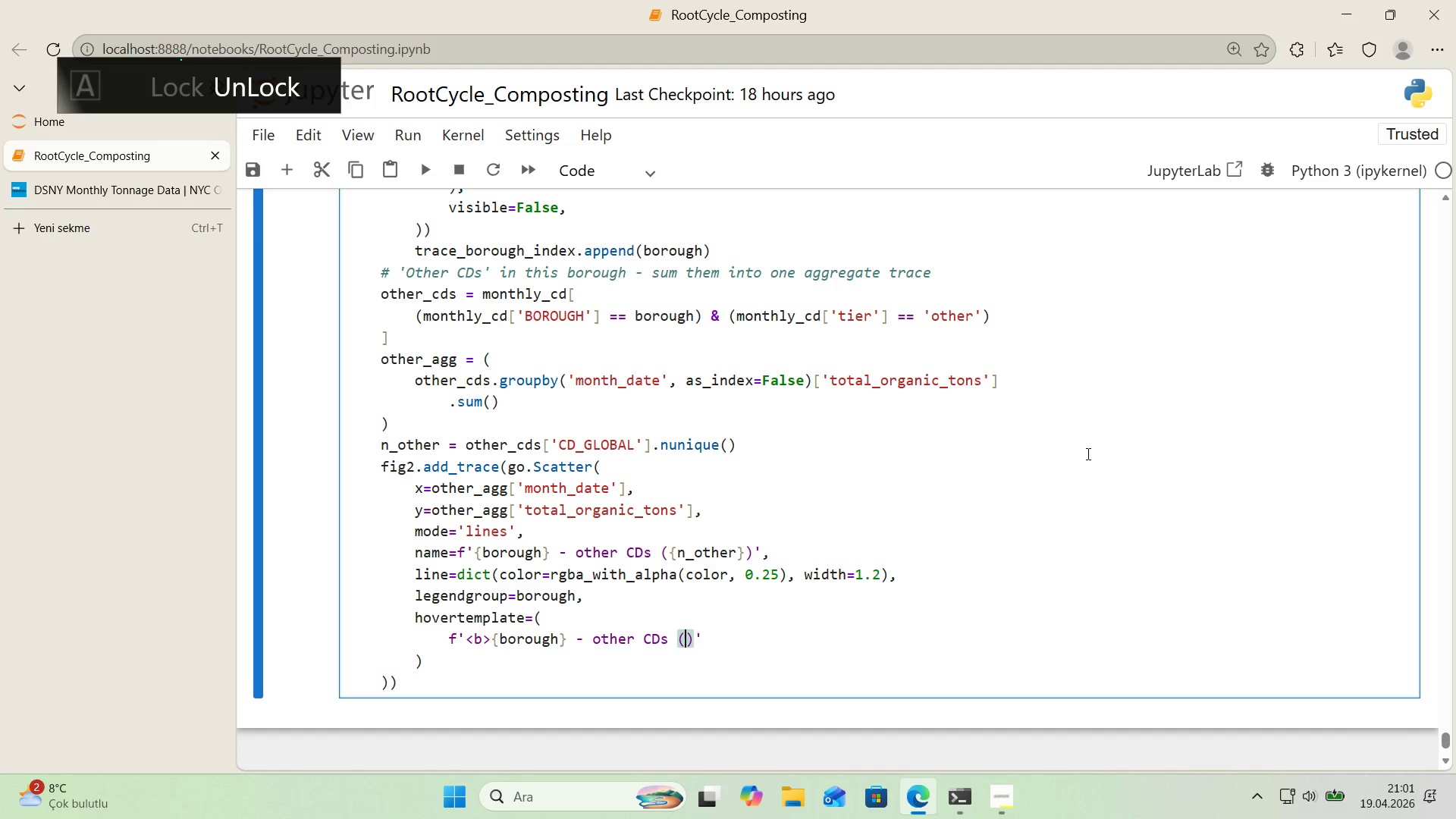 
key(ArrowLeft)
 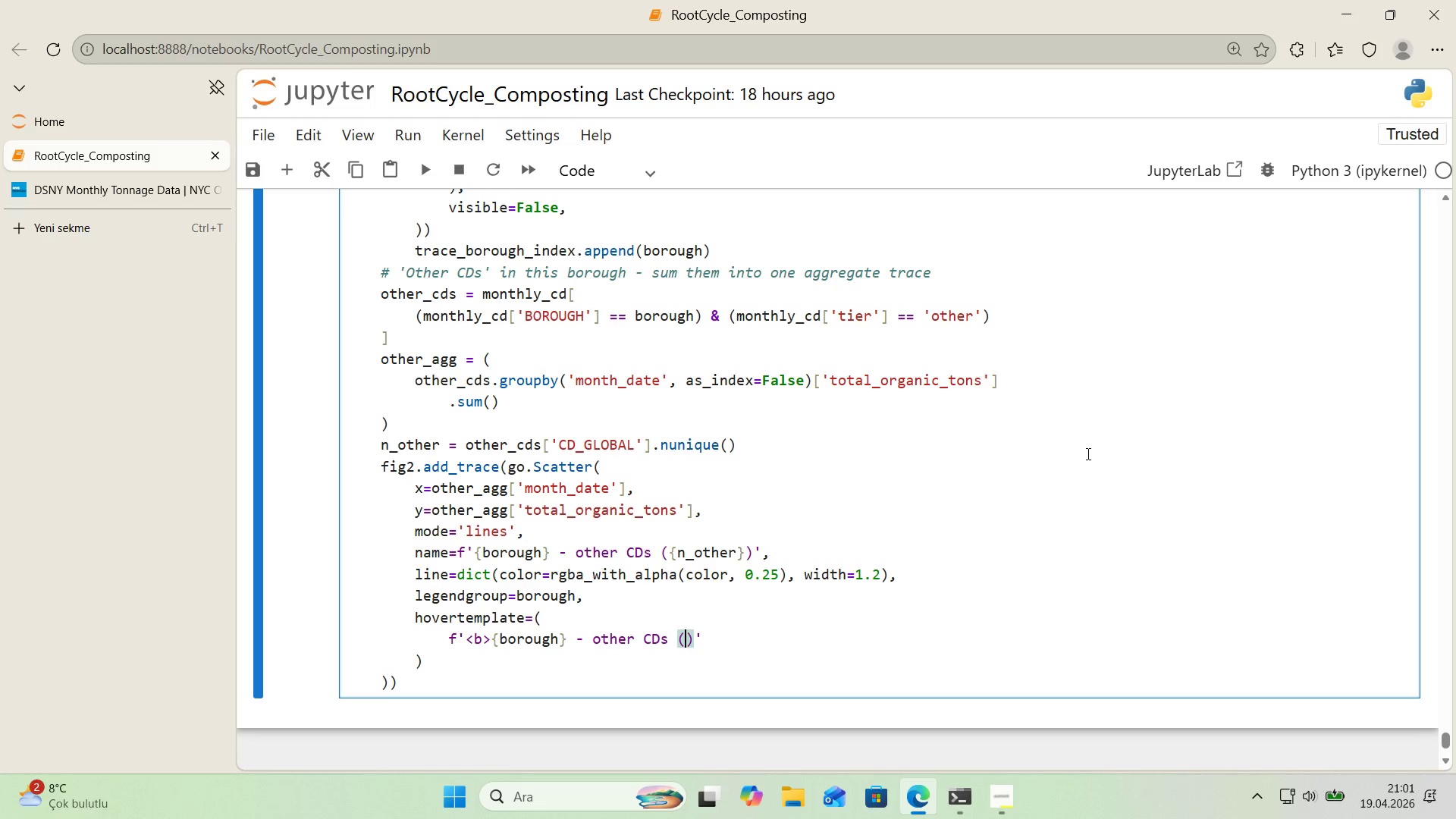 
type(aggregae)
 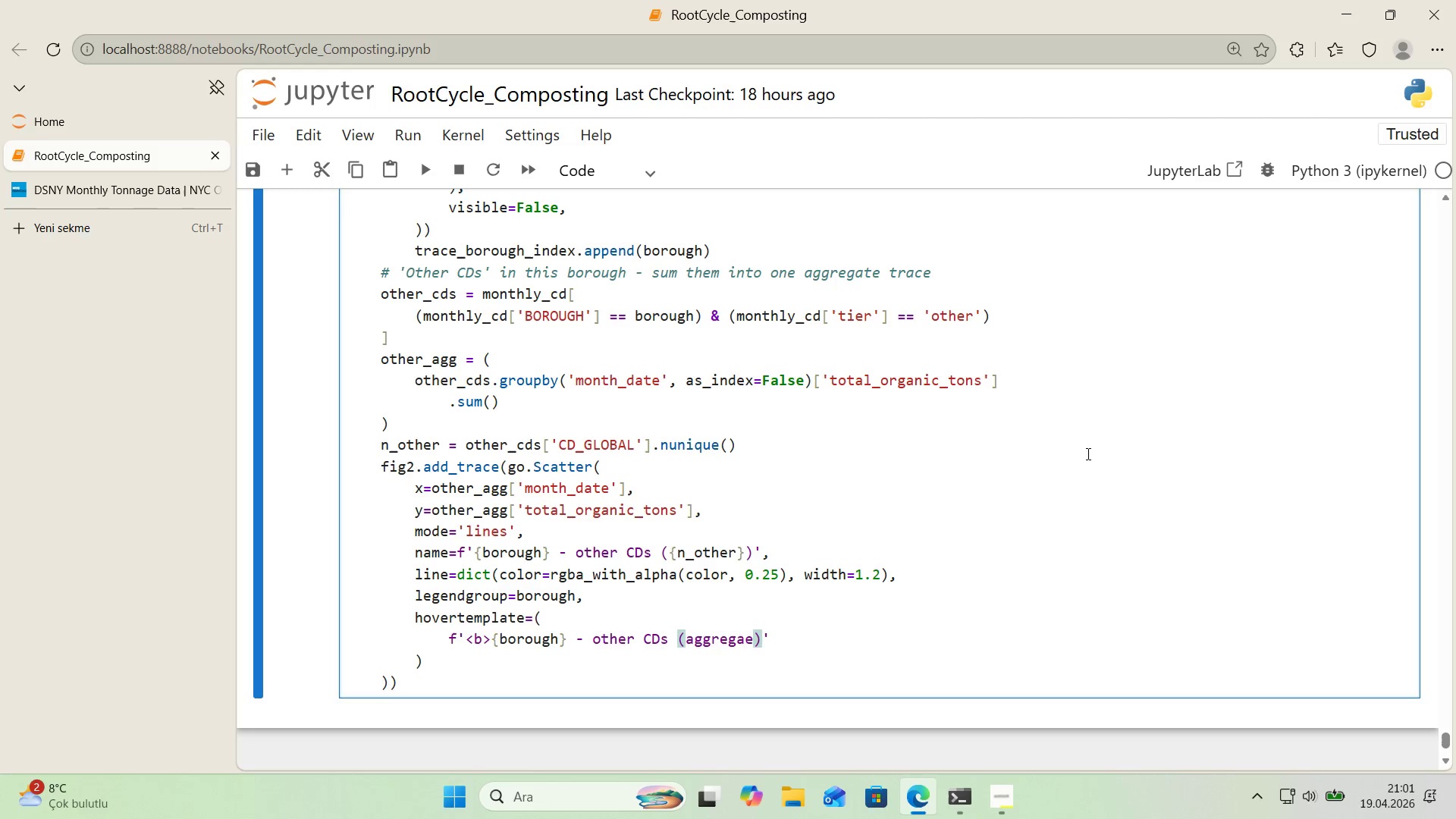 
key(ArrowRight)
 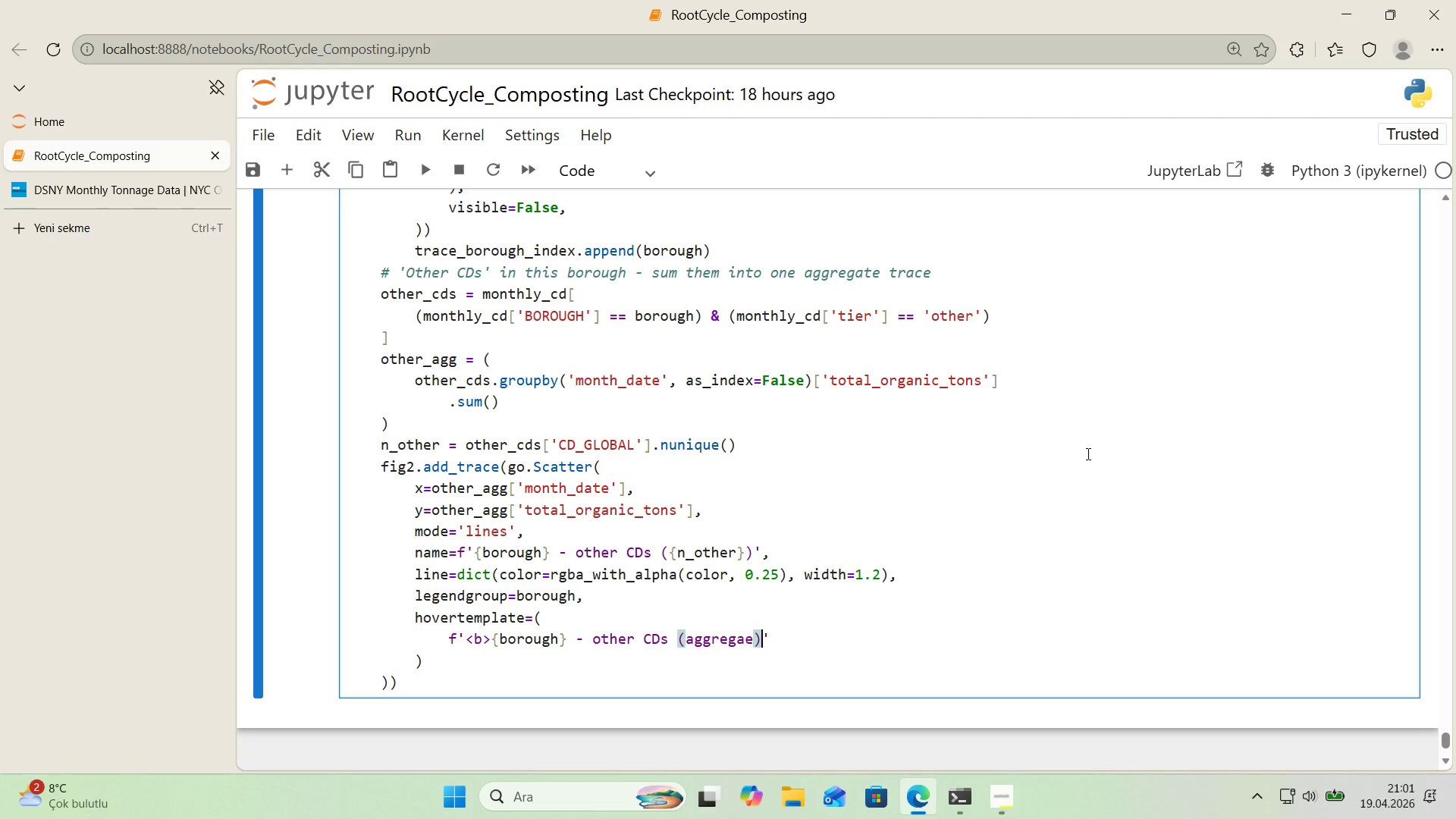 
key(ArrowLeft)
 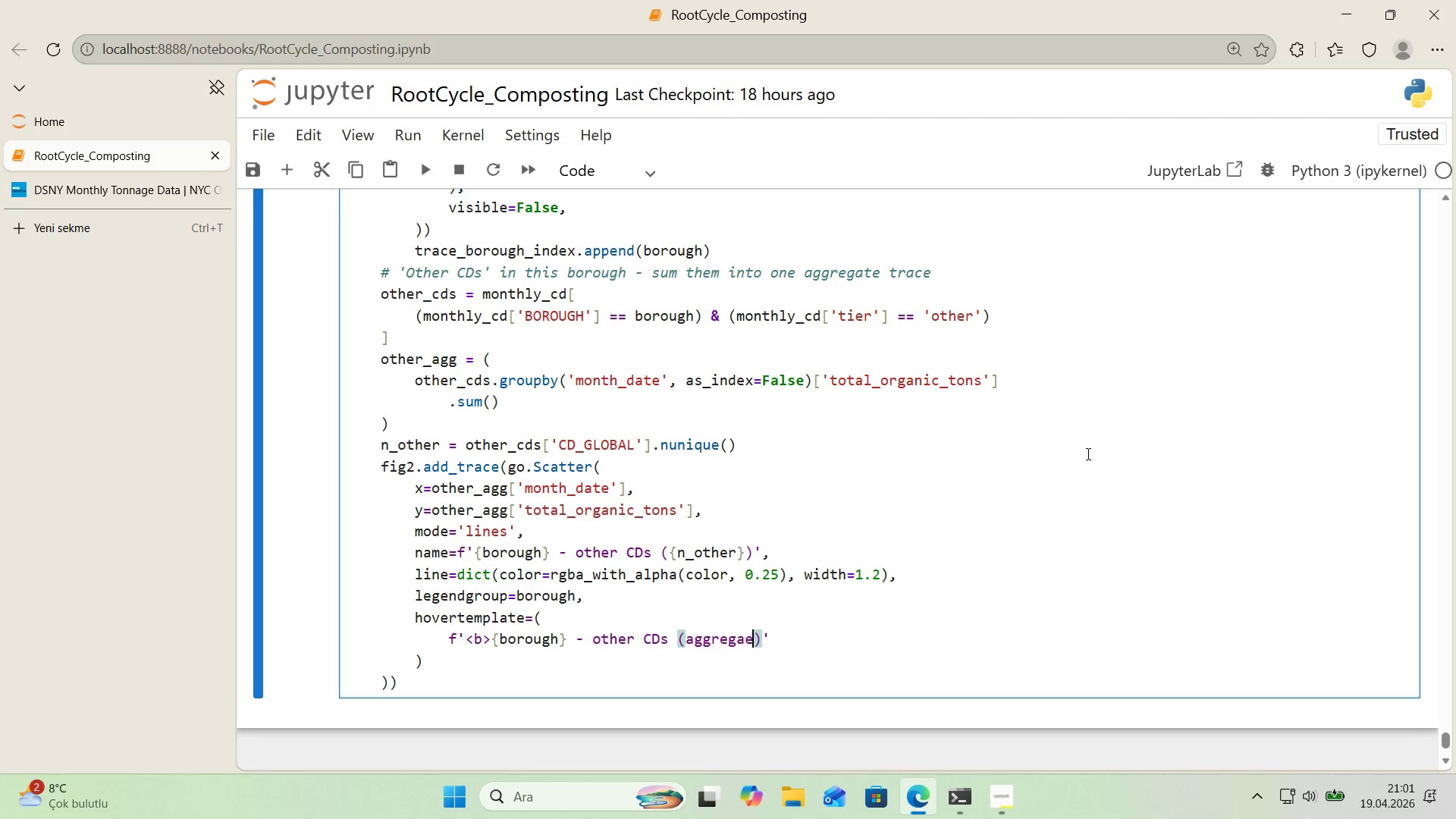 
key(ArrowLeft)
 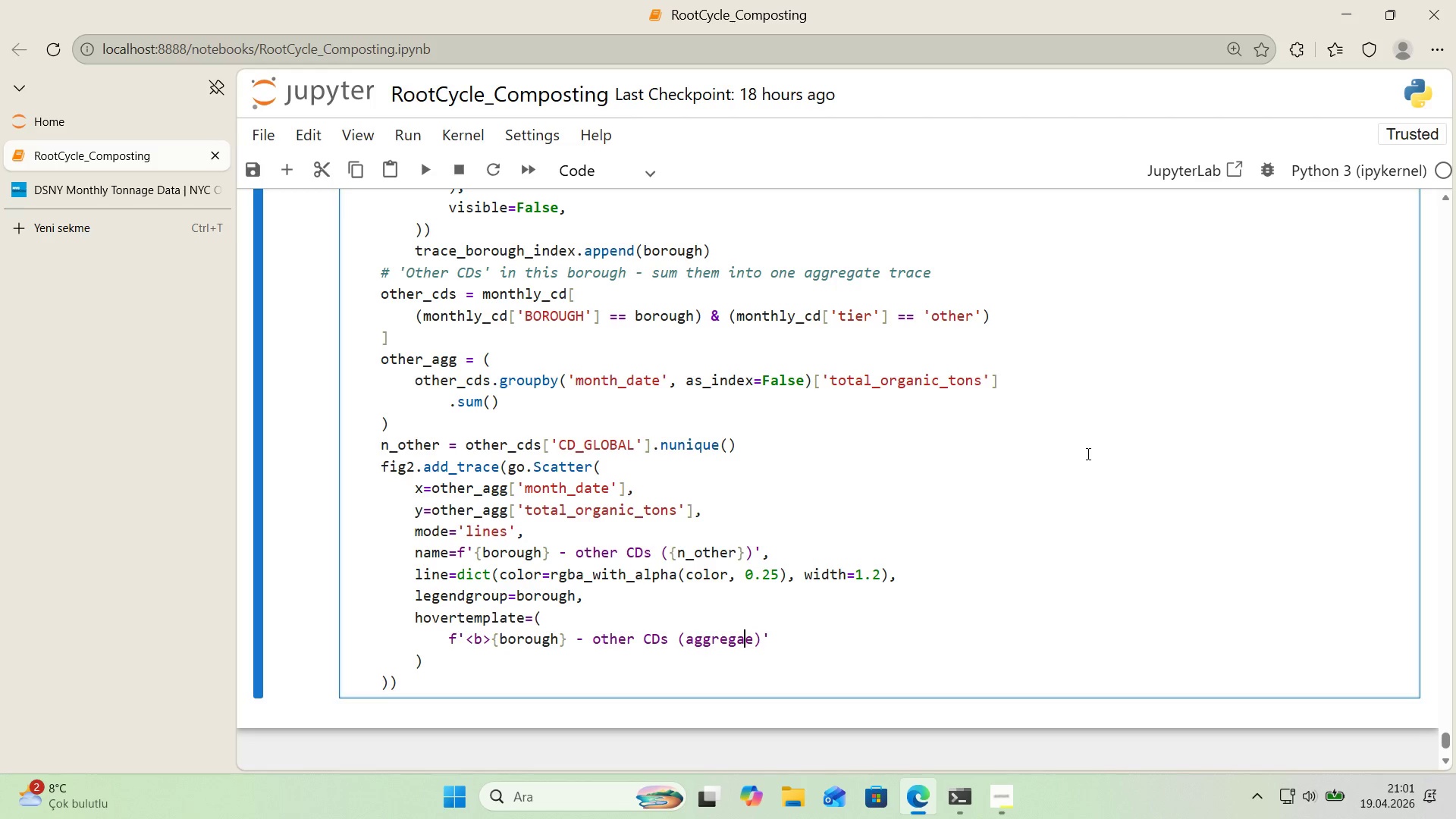 
key(T)
 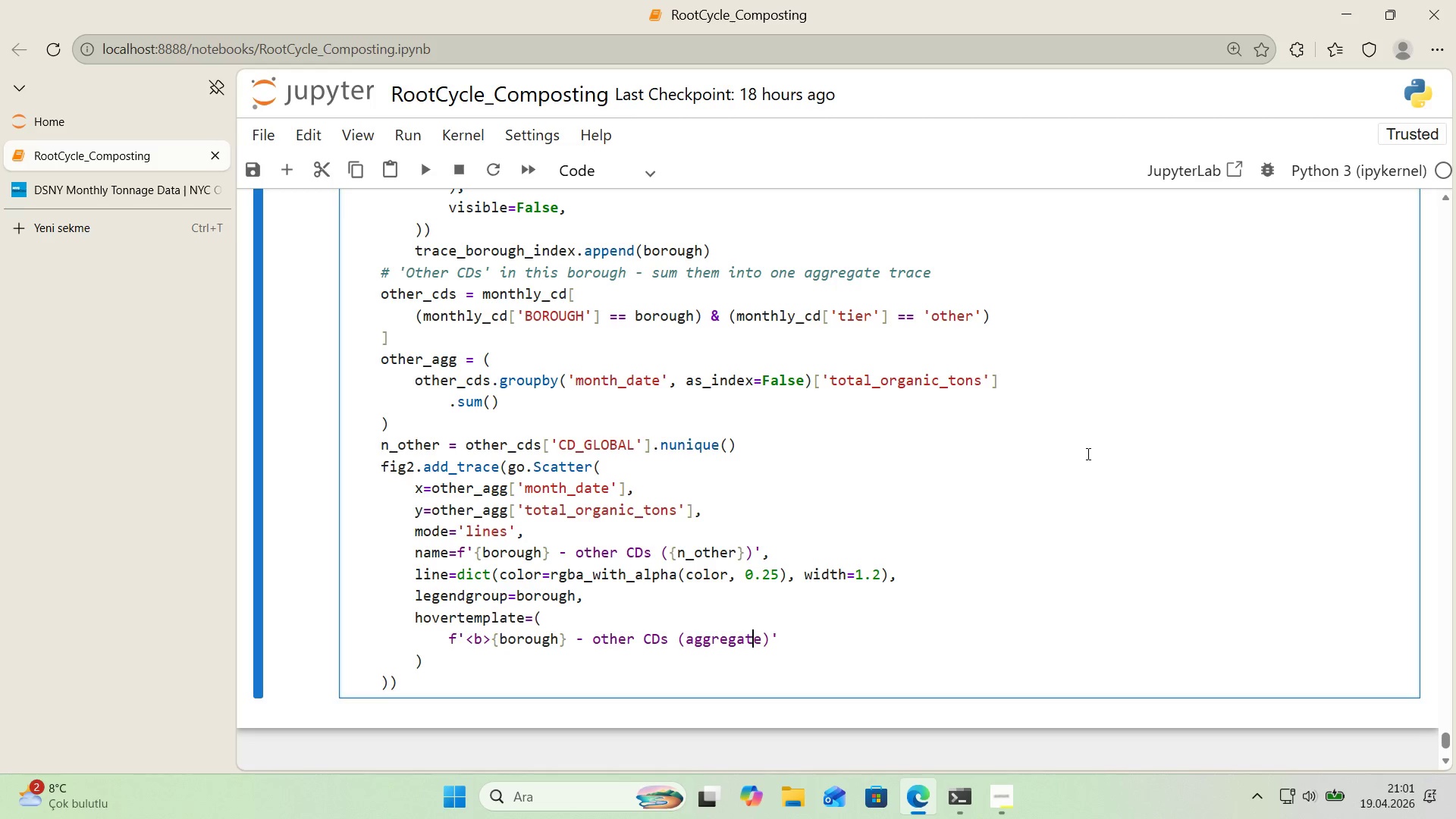 
key(ArrowRight)
 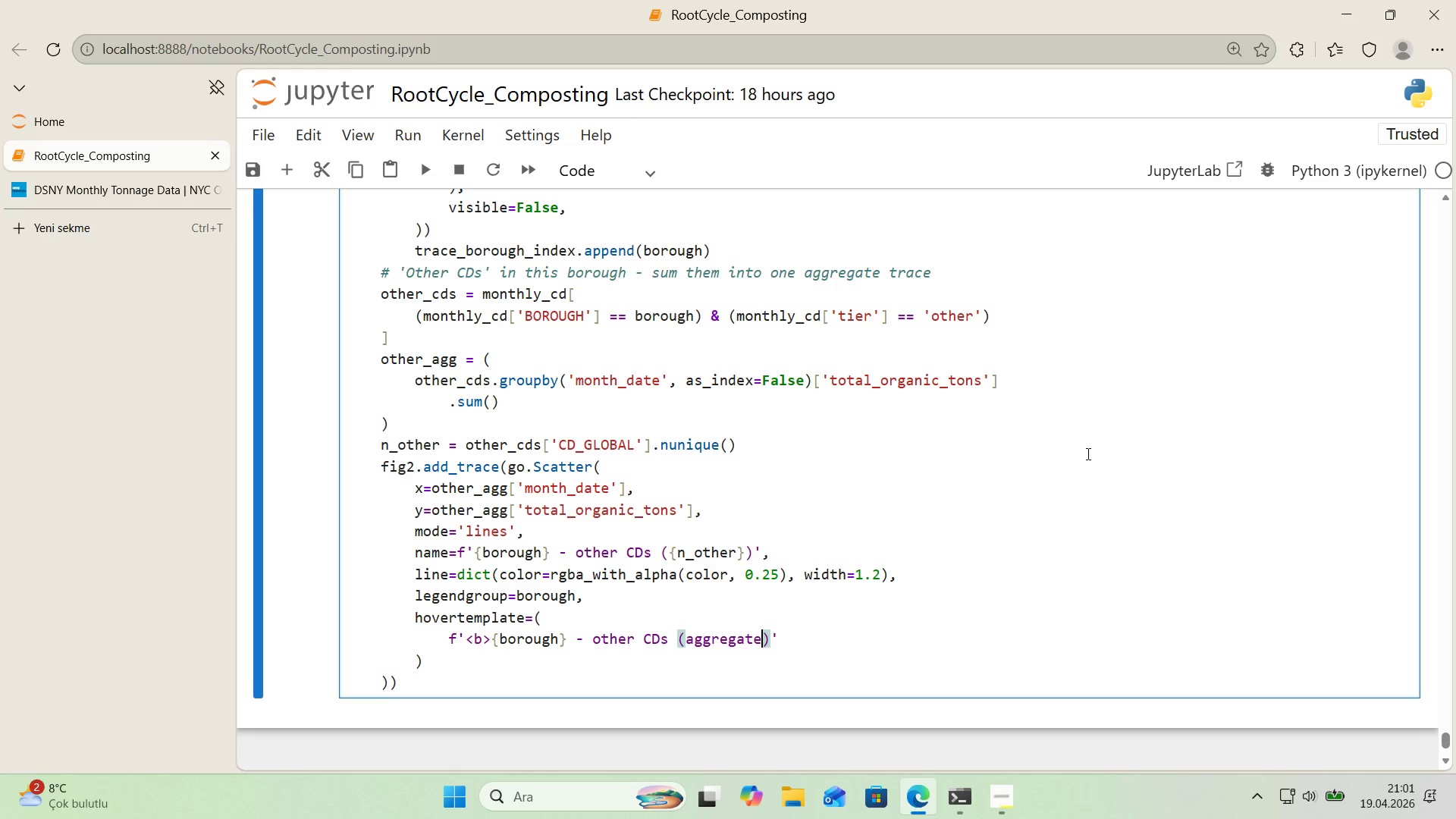 
key(ArrowRight)
 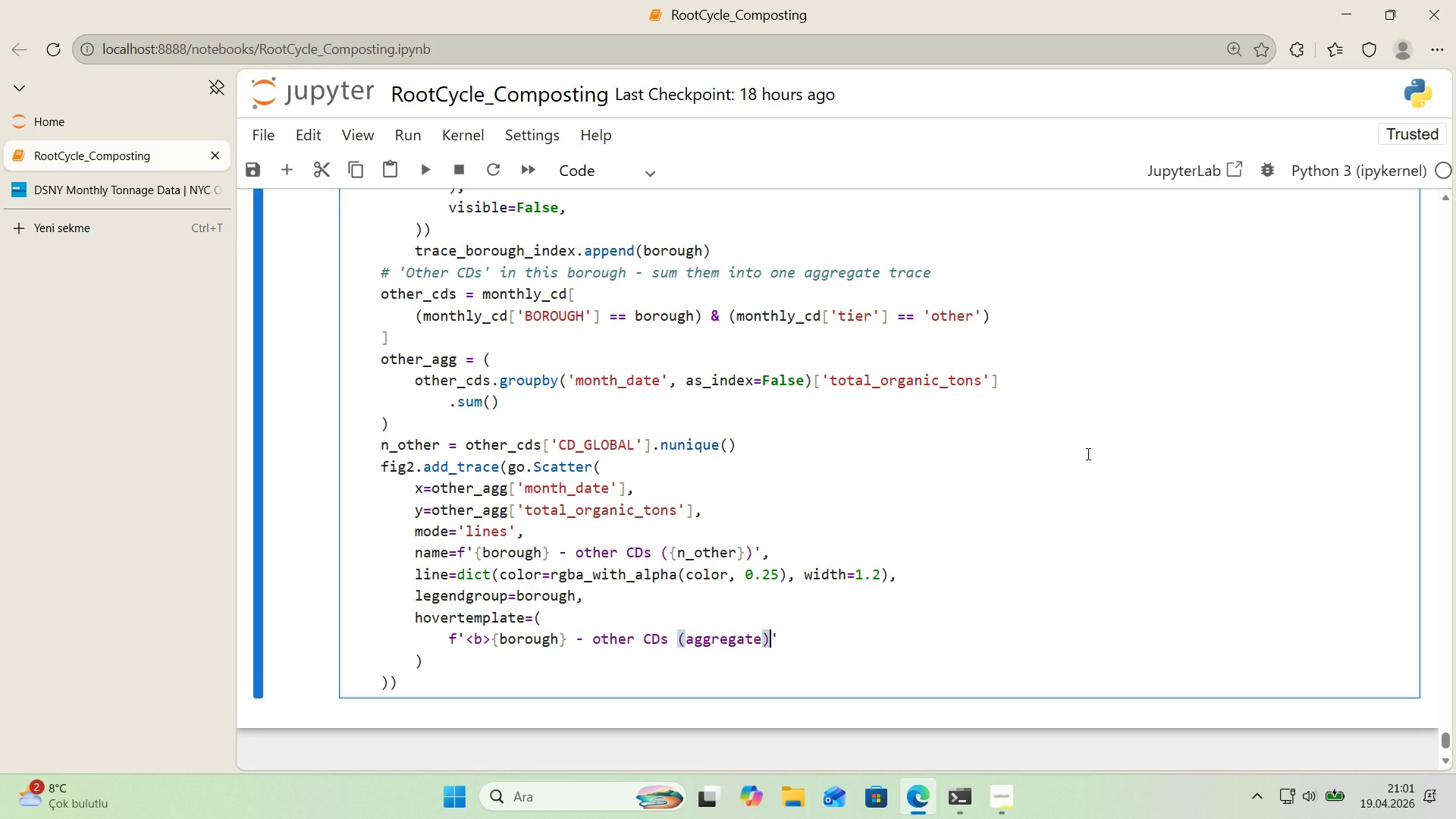 
wait(5.25)
 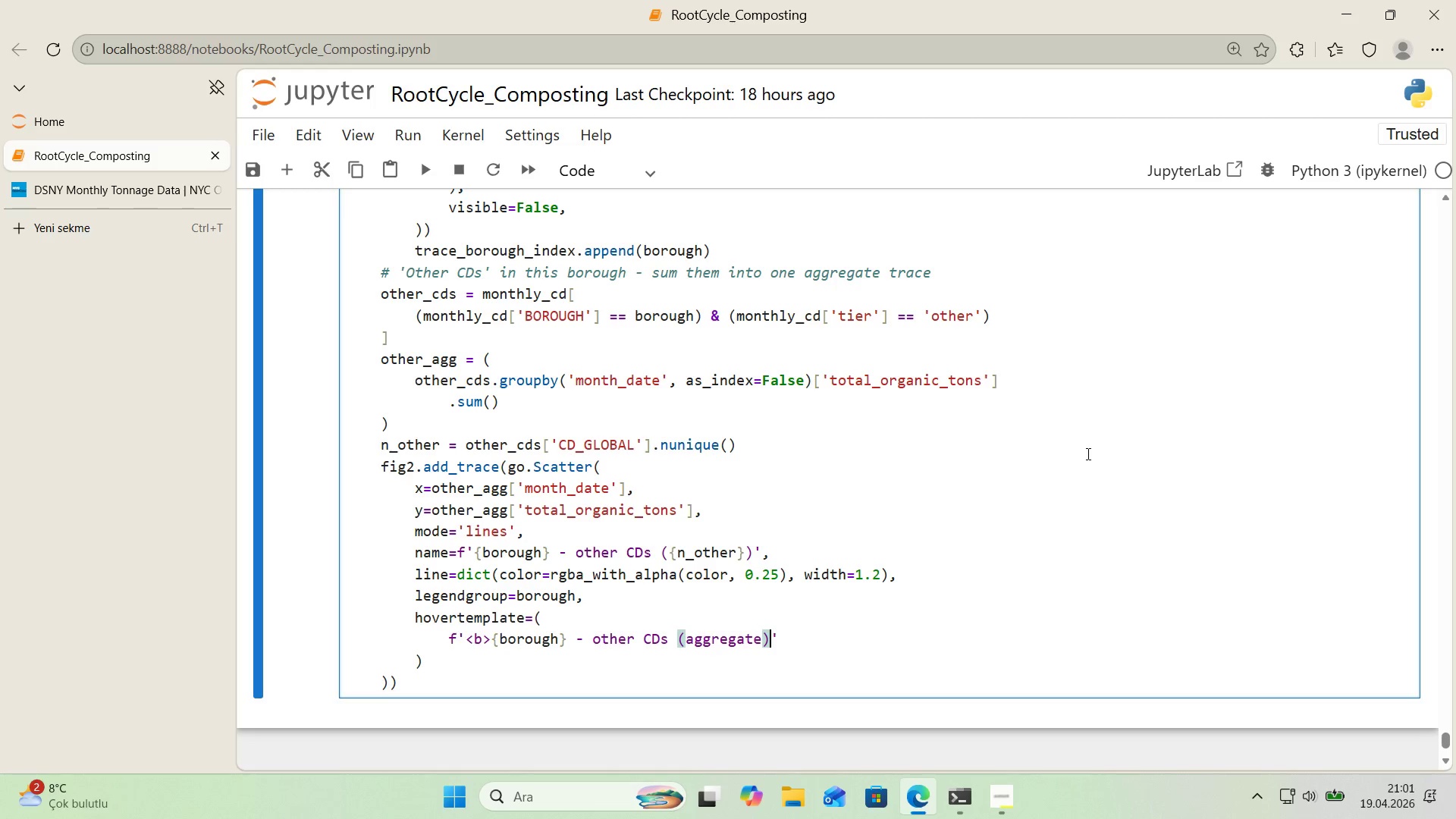 
type([Break]&b[Break][Break]br[Break])
 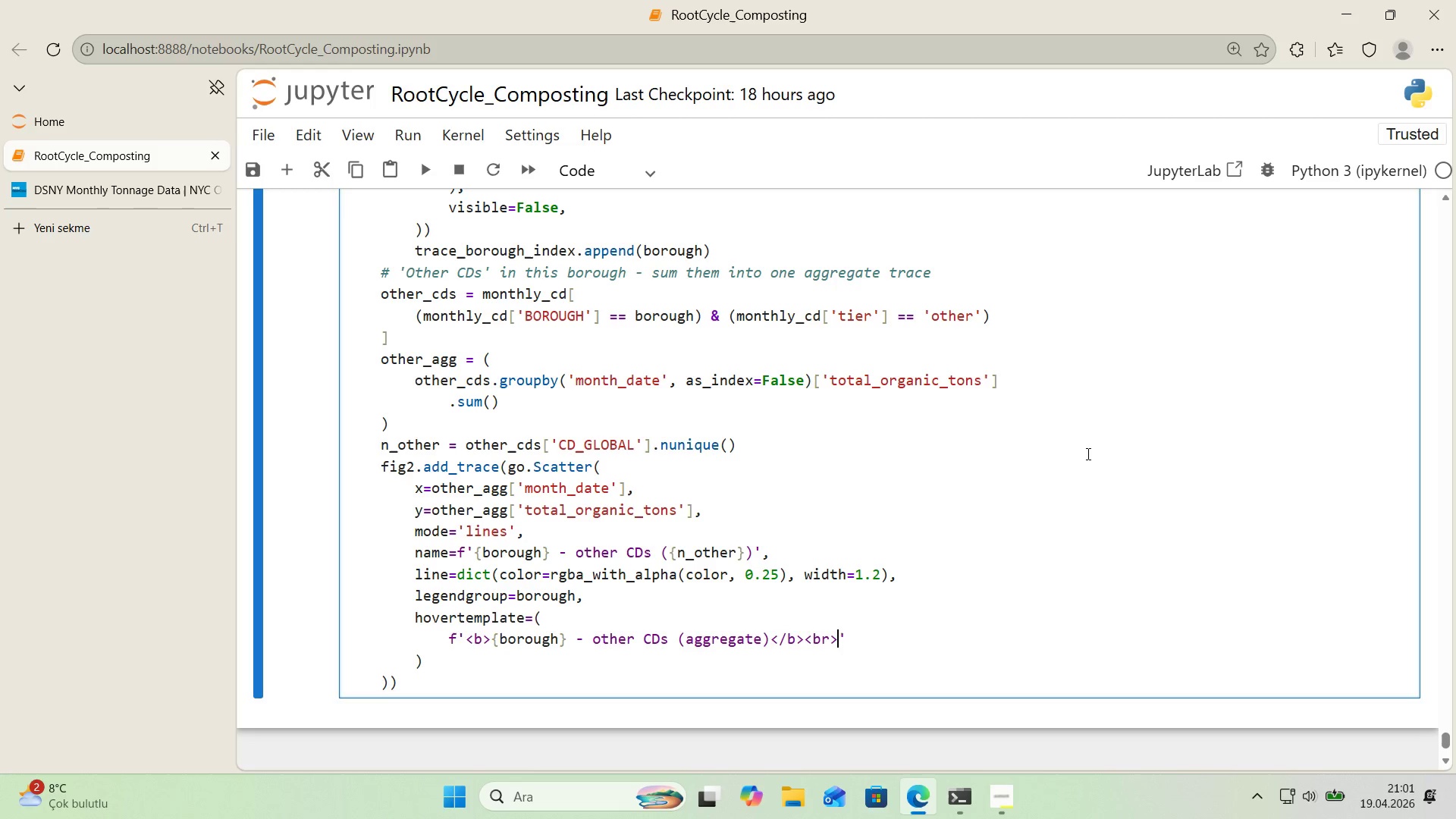 
key(ArrowRight)
 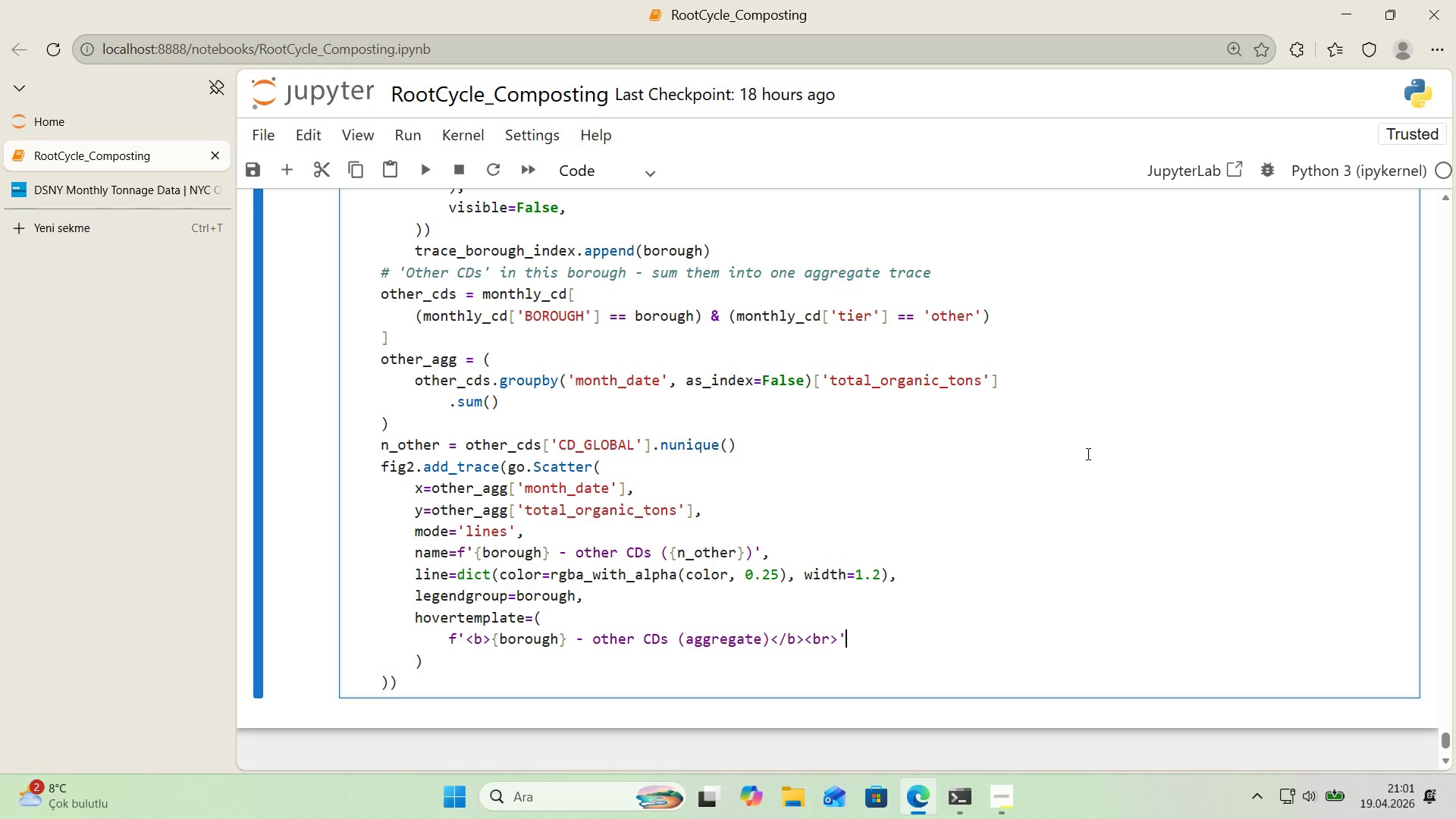 
key(Enter)
 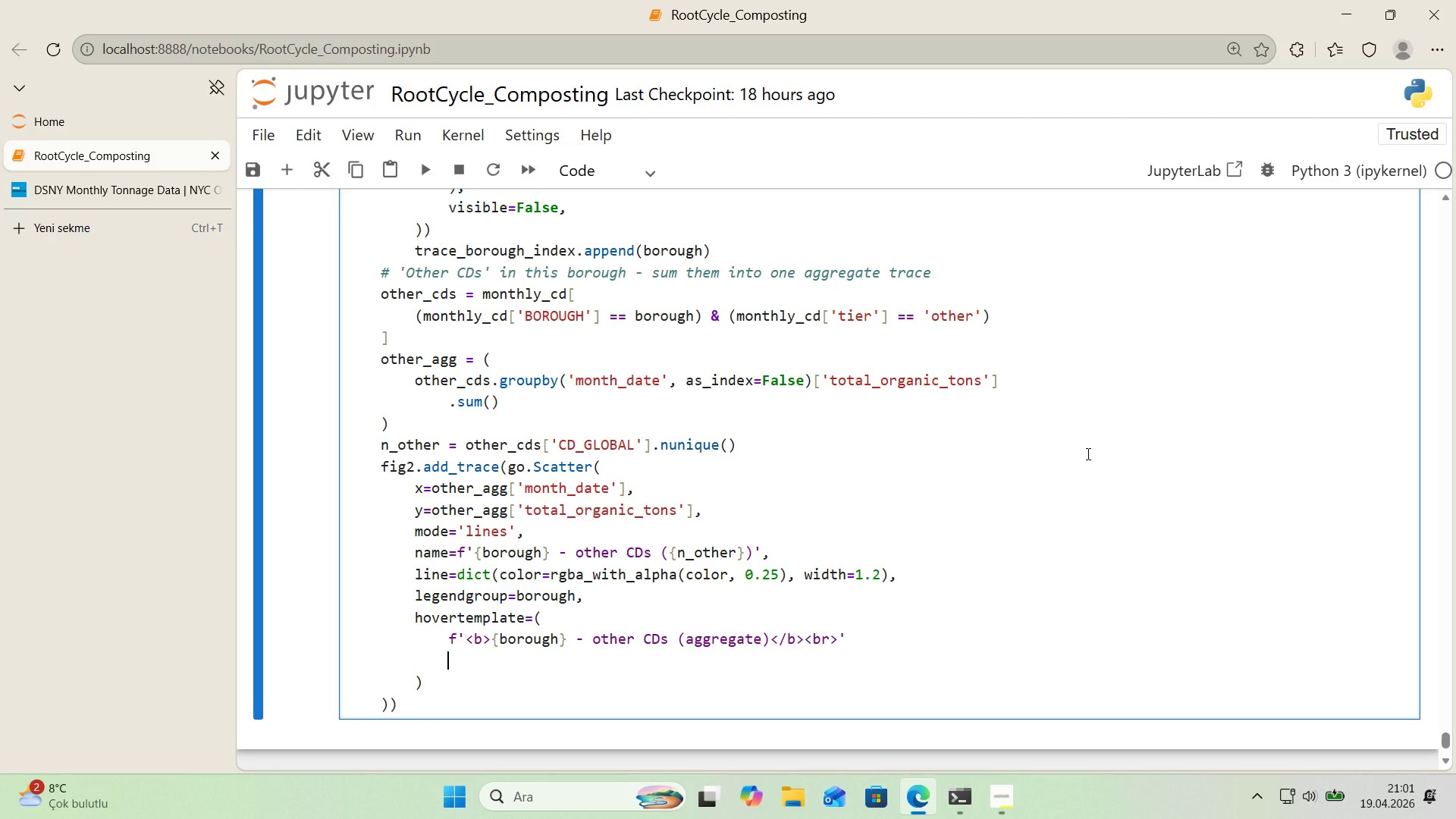 
type(@@)
 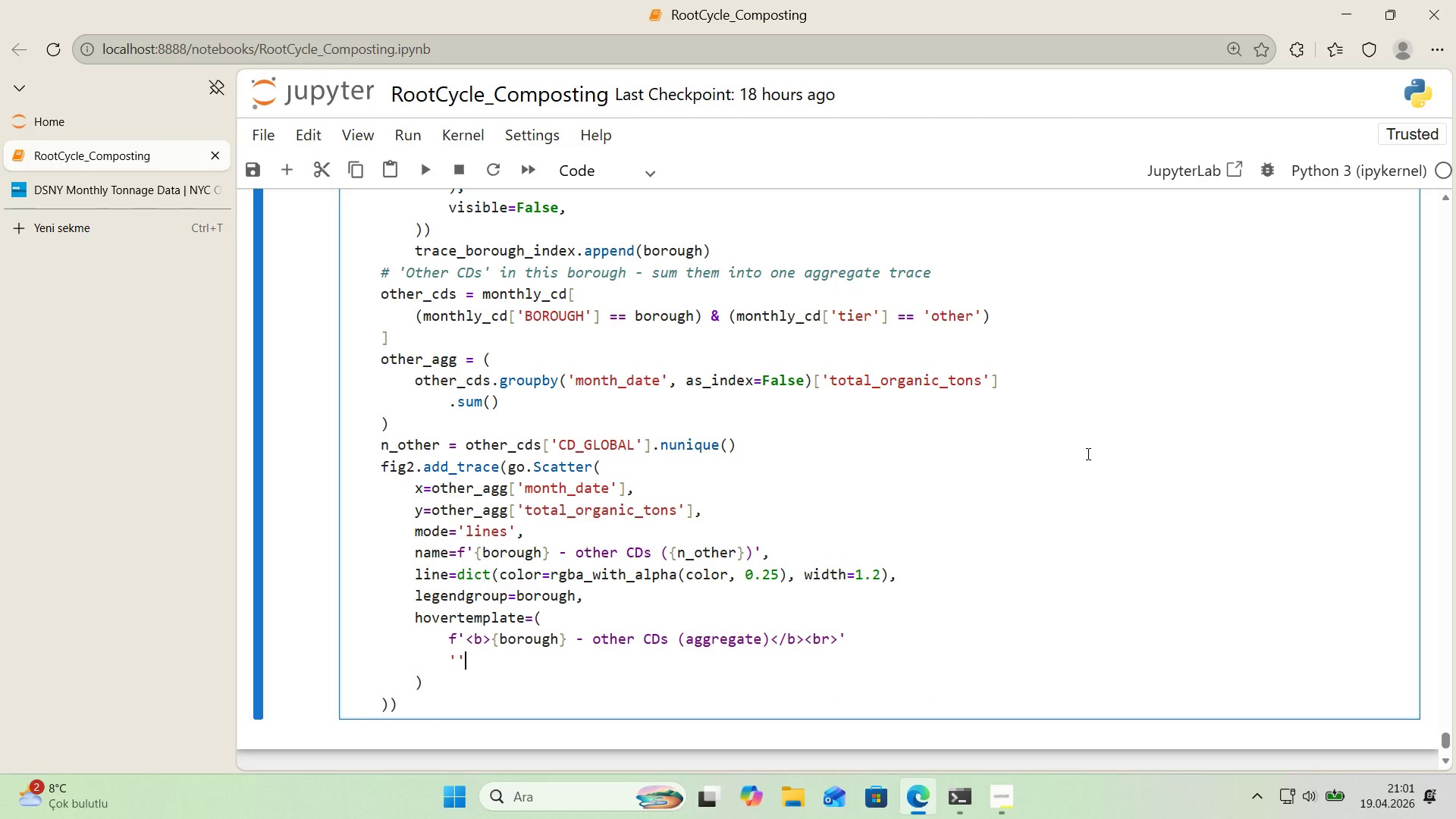 
key(ArrowLeft)
 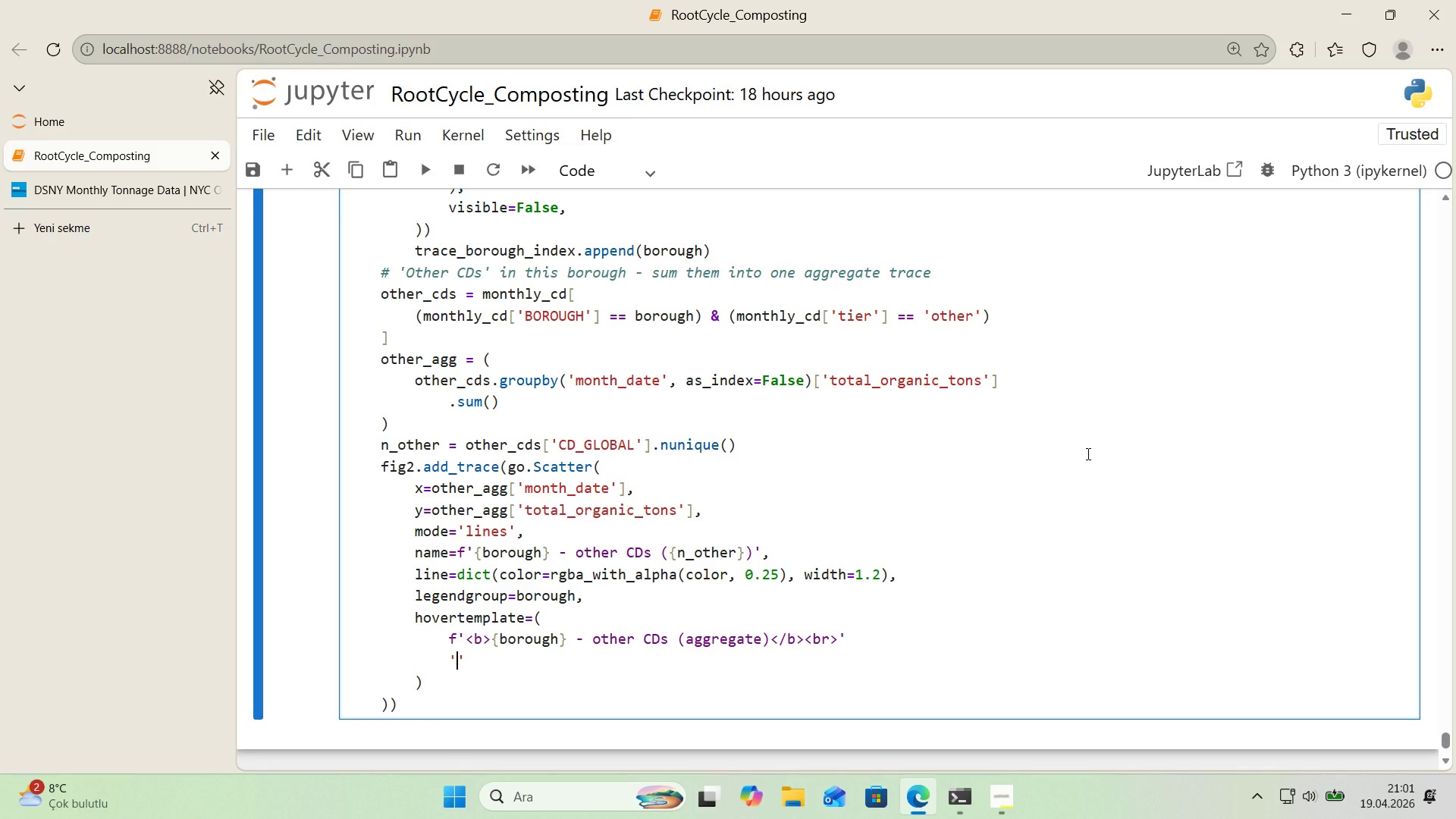 
key(Shift+5)
 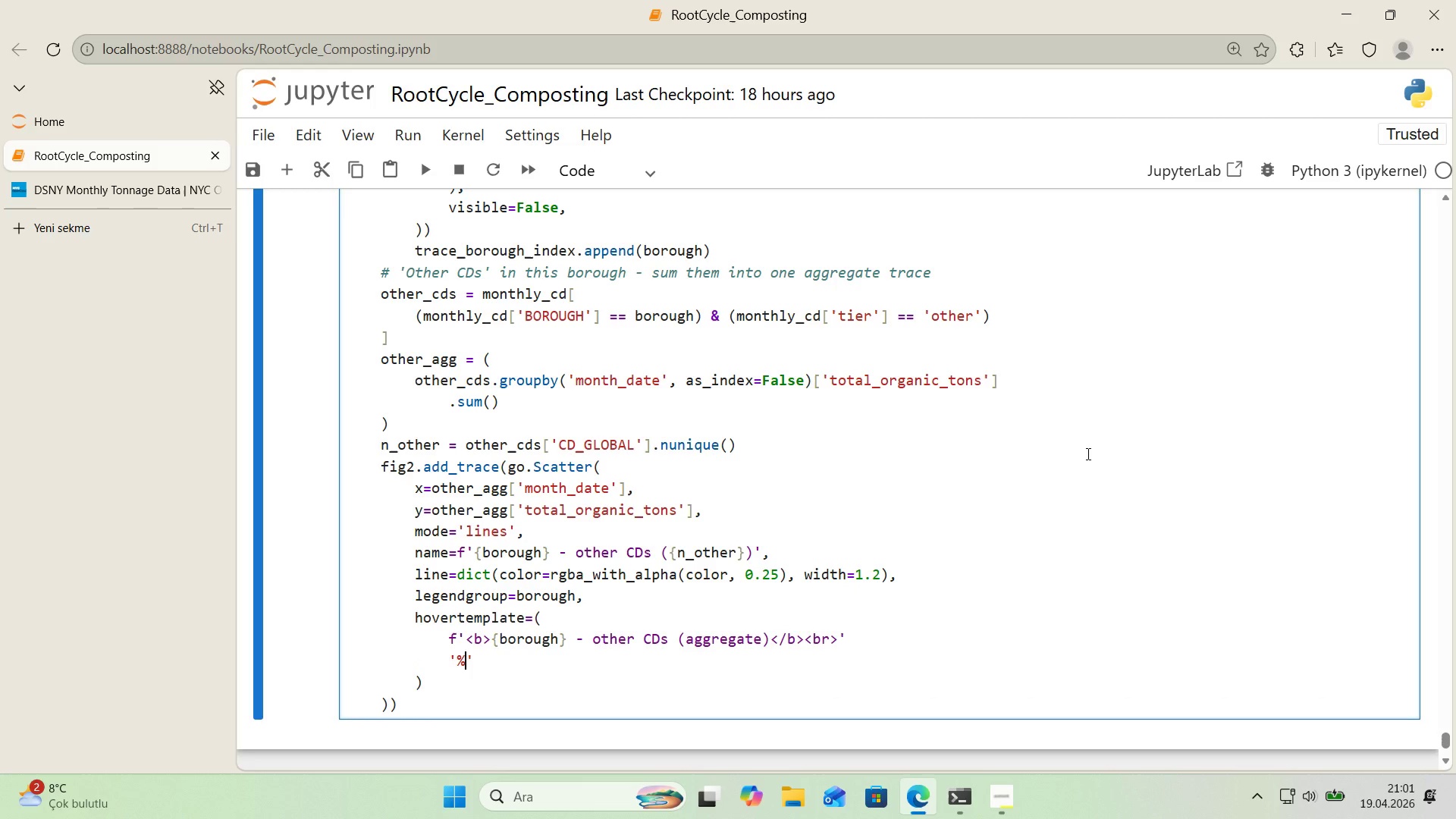 
key(Alt+Control+7)
 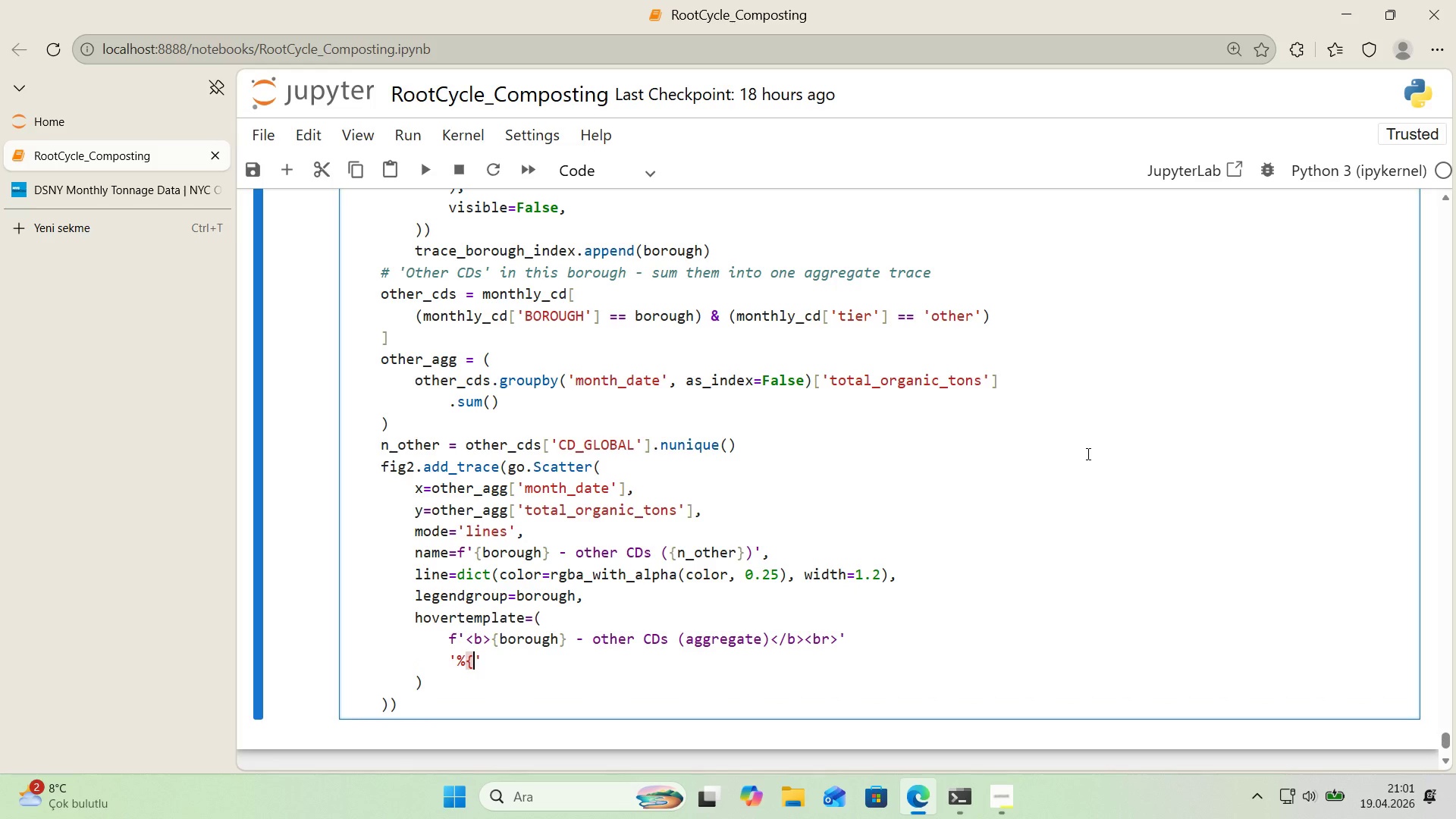 
key(Alt+Control+0)
 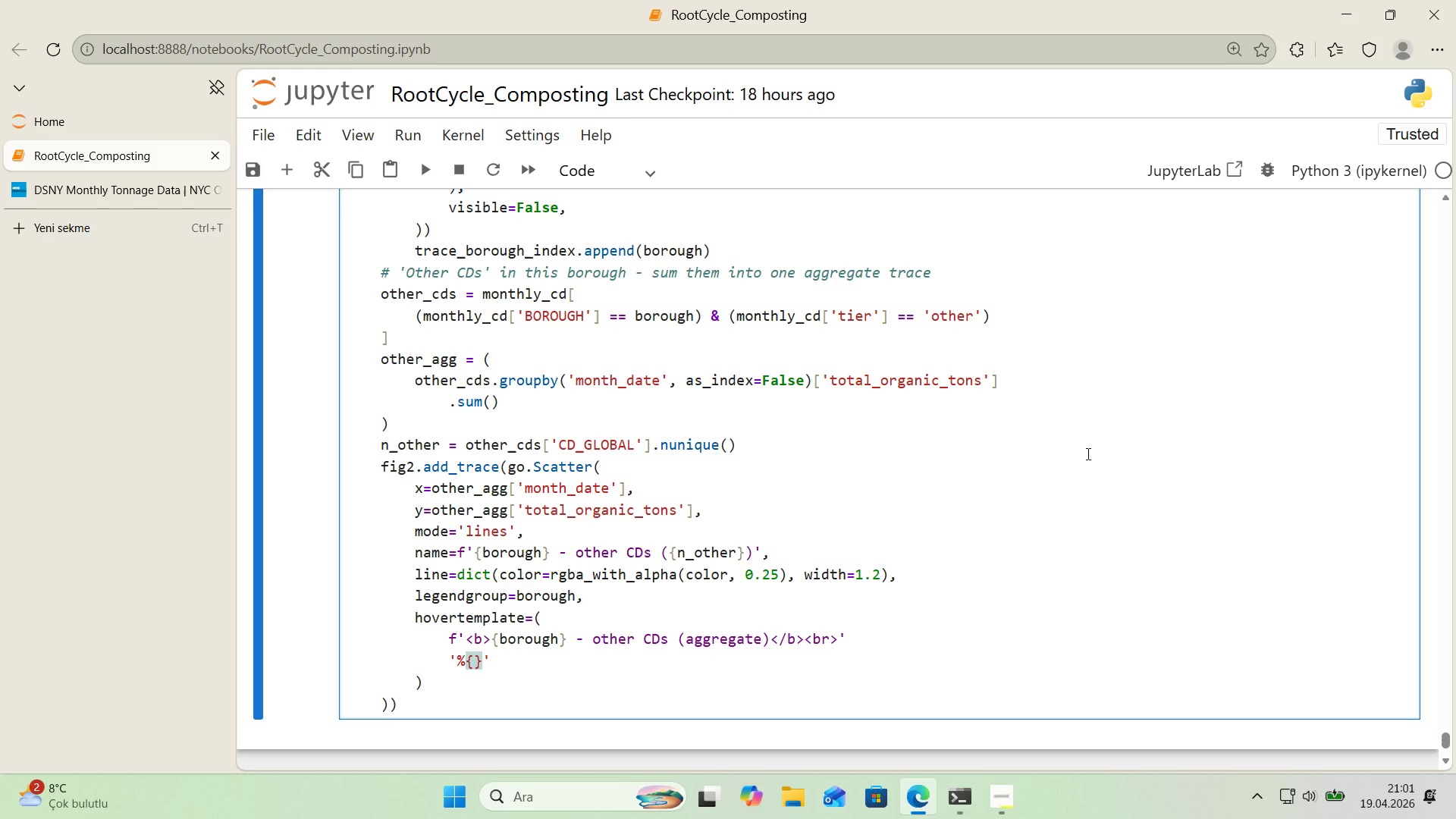 
key(ArrowLeft)
 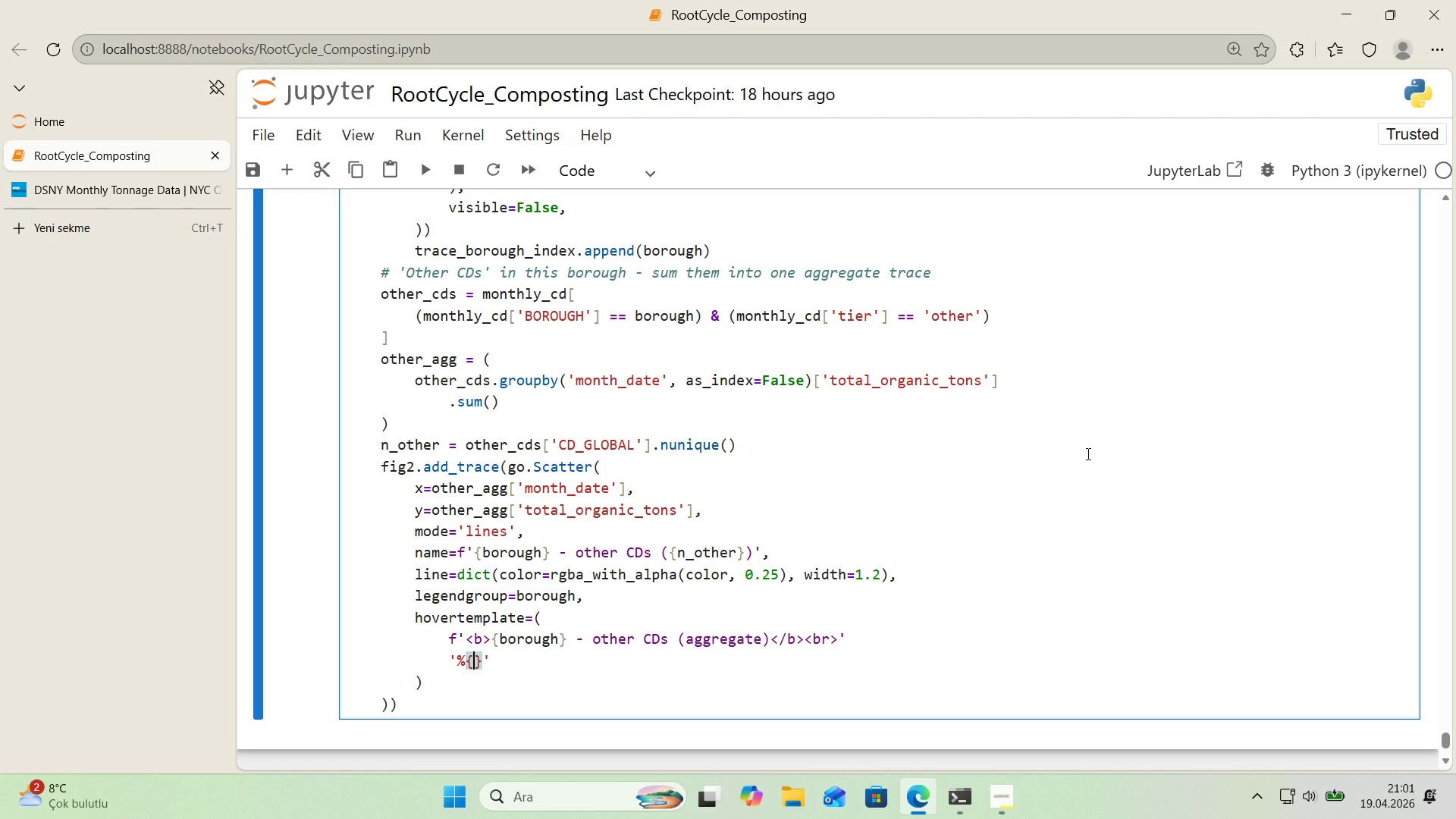 
key(X)
 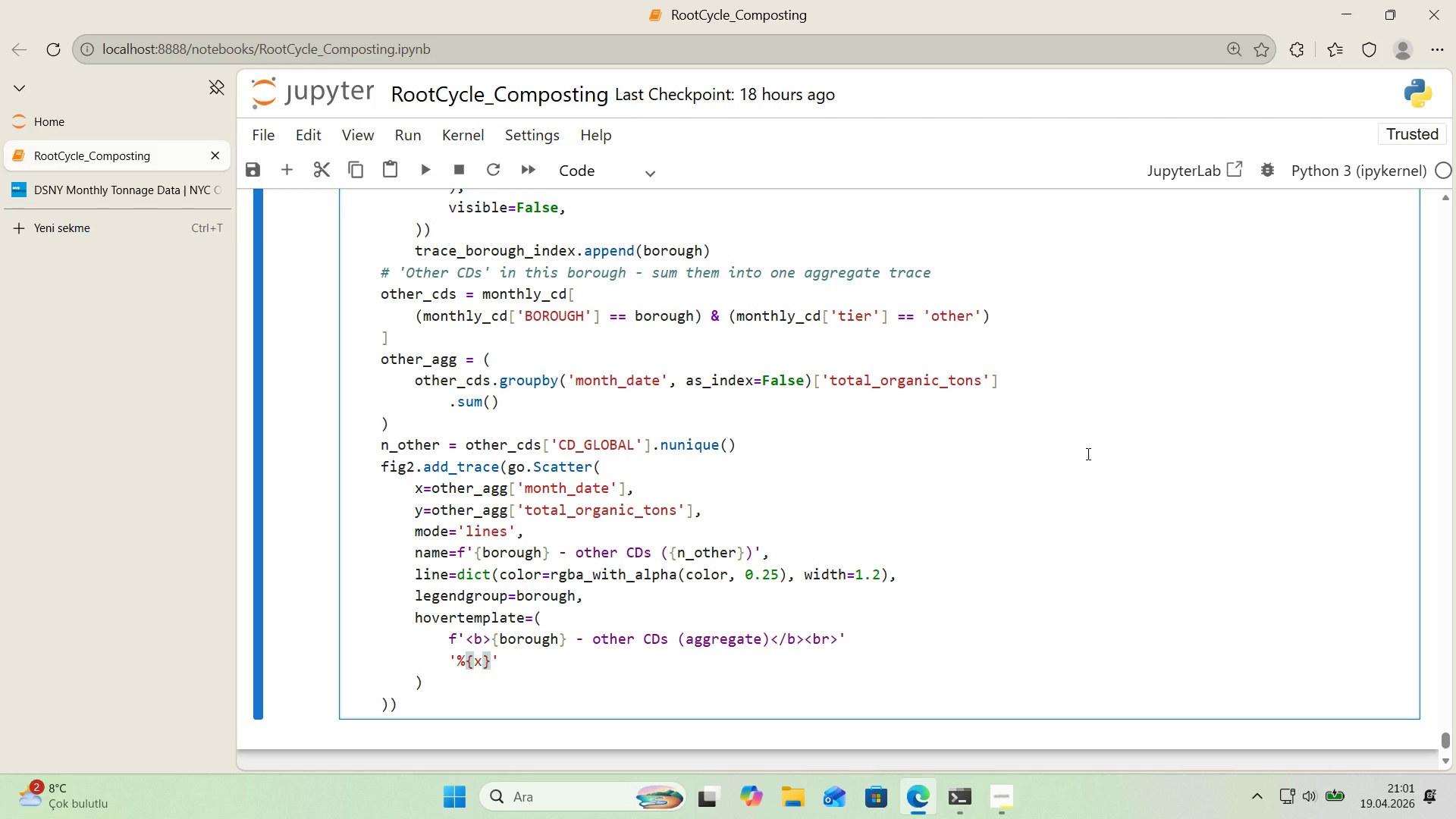 
key(Alt+Control+Minus)
 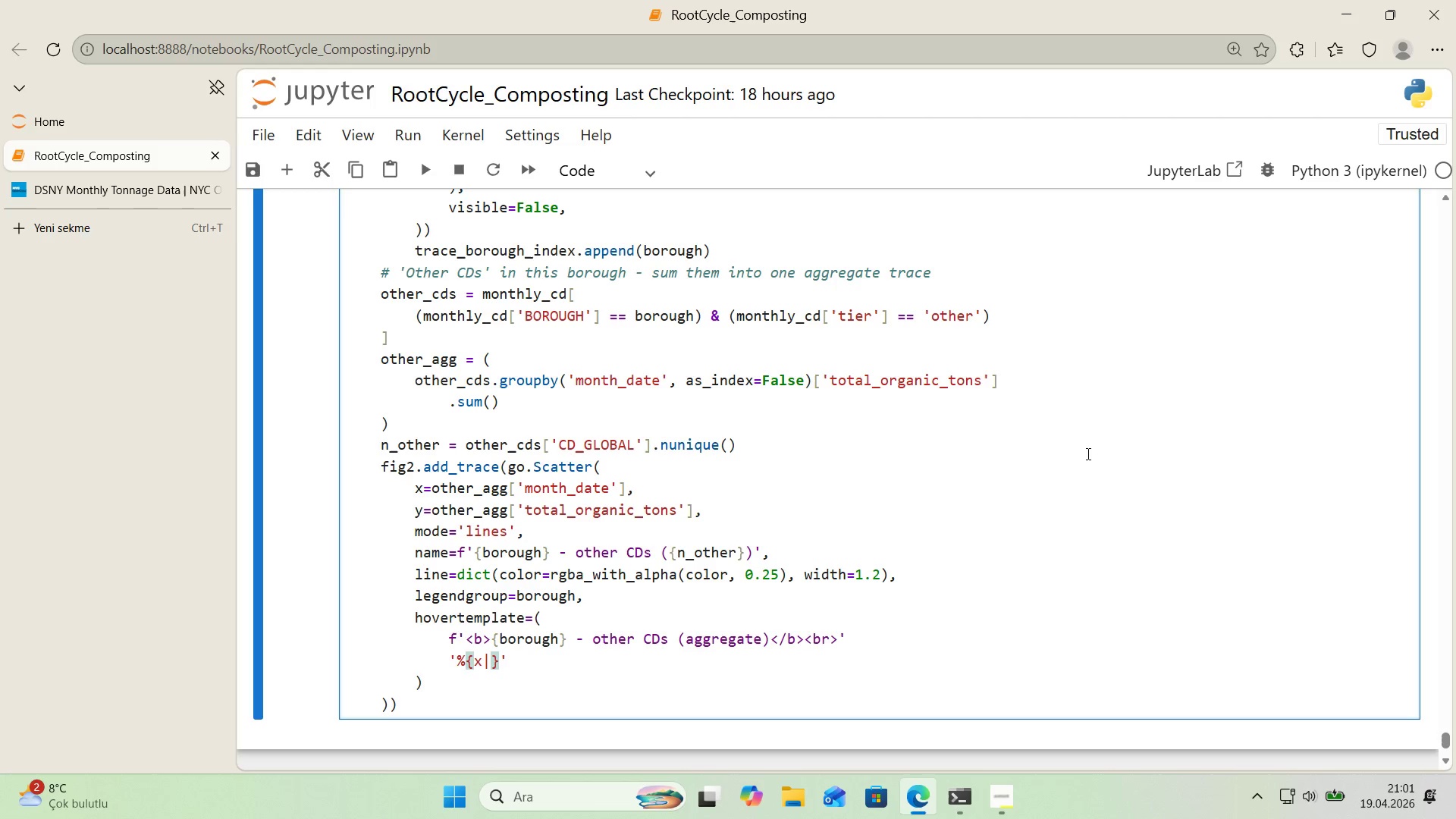 
type(%b %Y)
 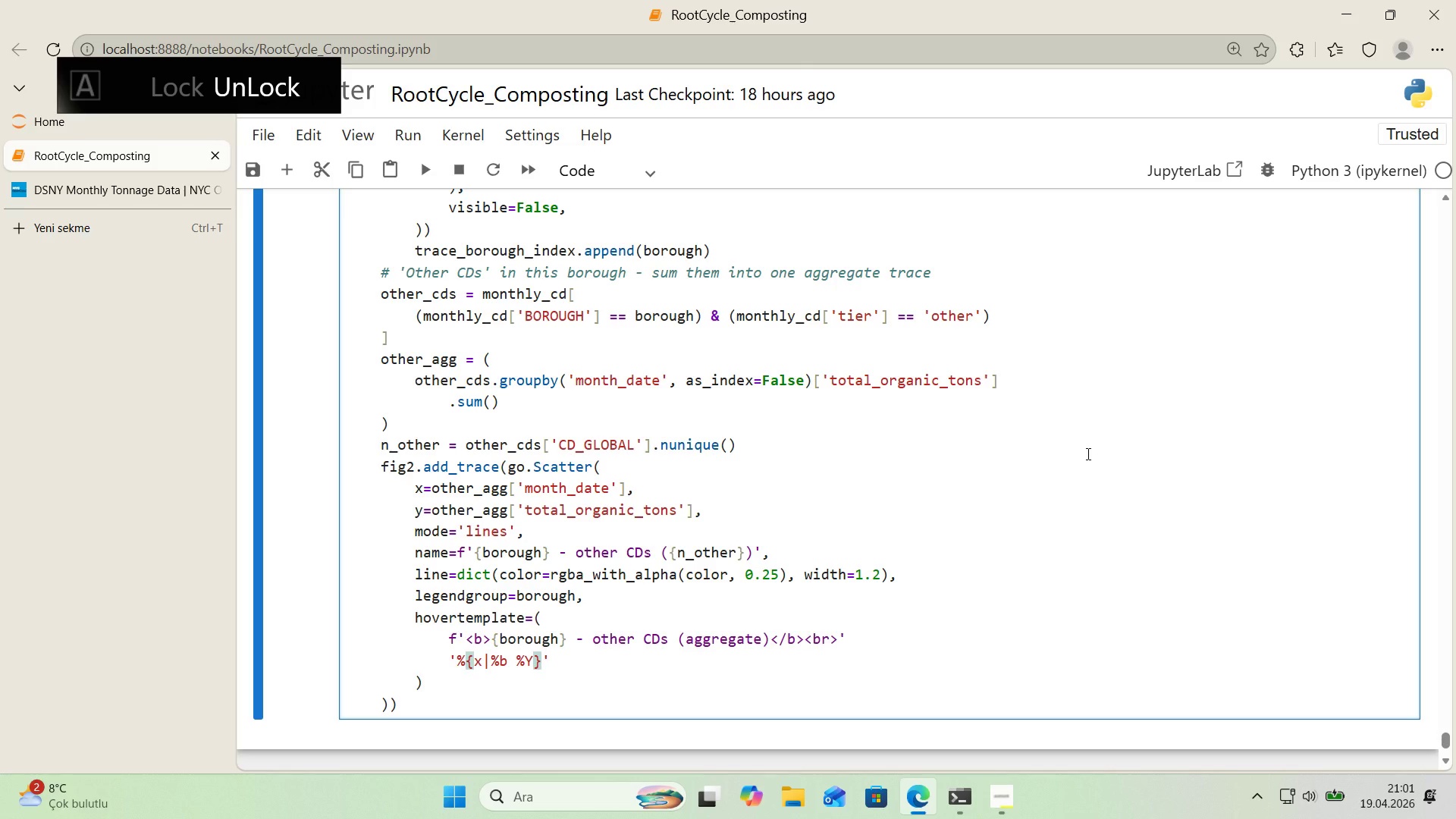 
key(ArrowRight)
 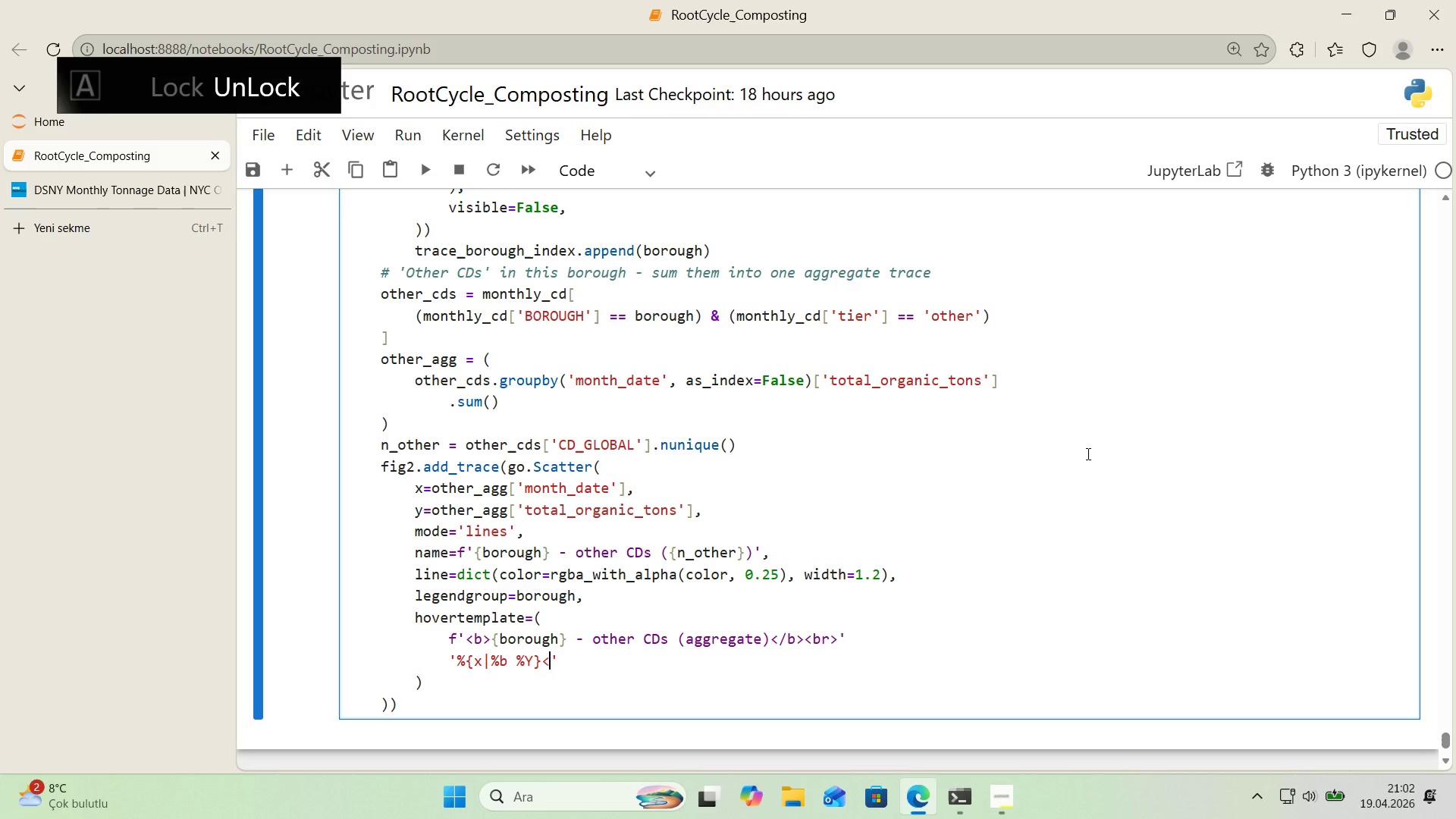 
type([Break]br[Break])
 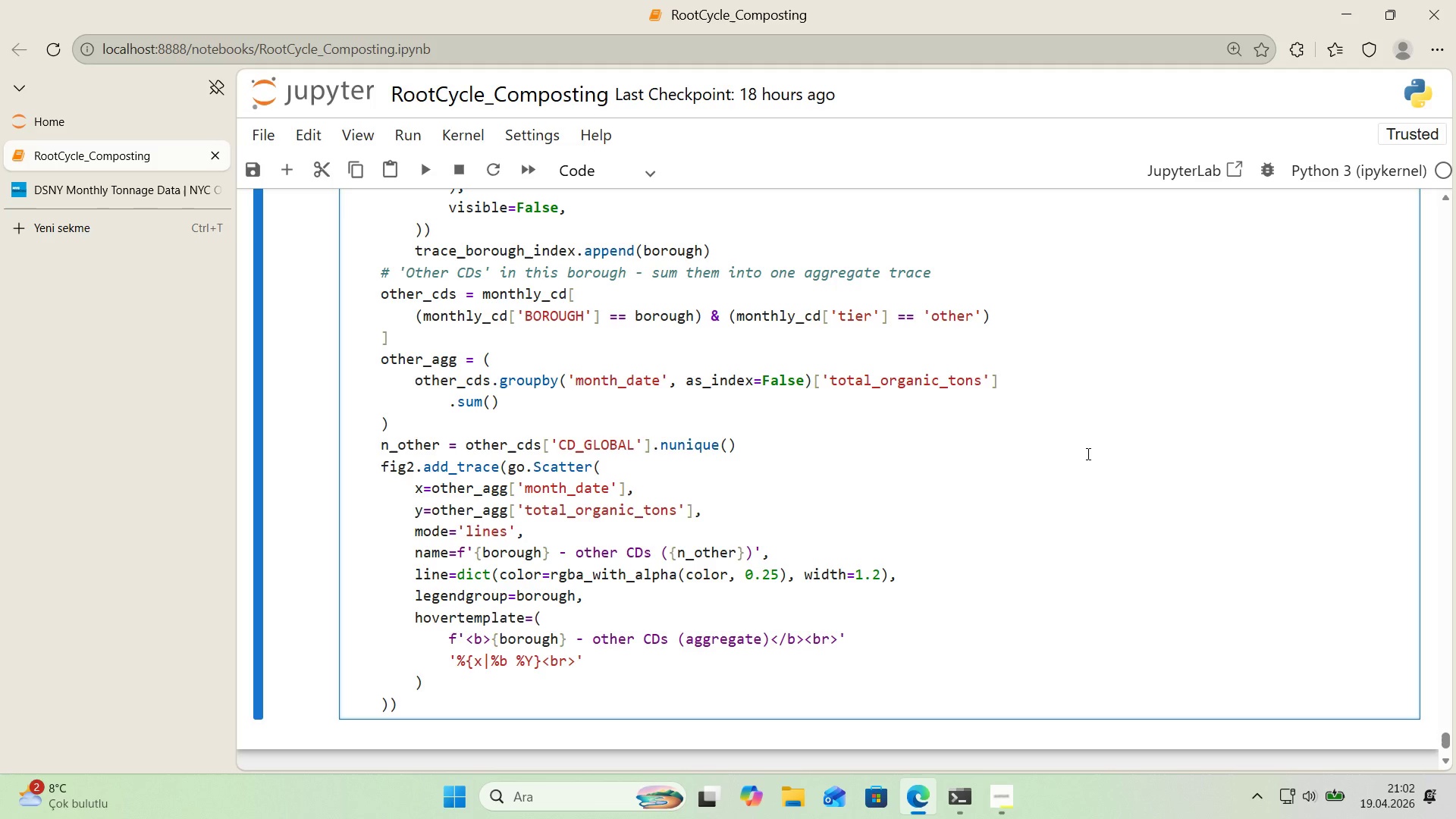 
key(ArrowRight)
 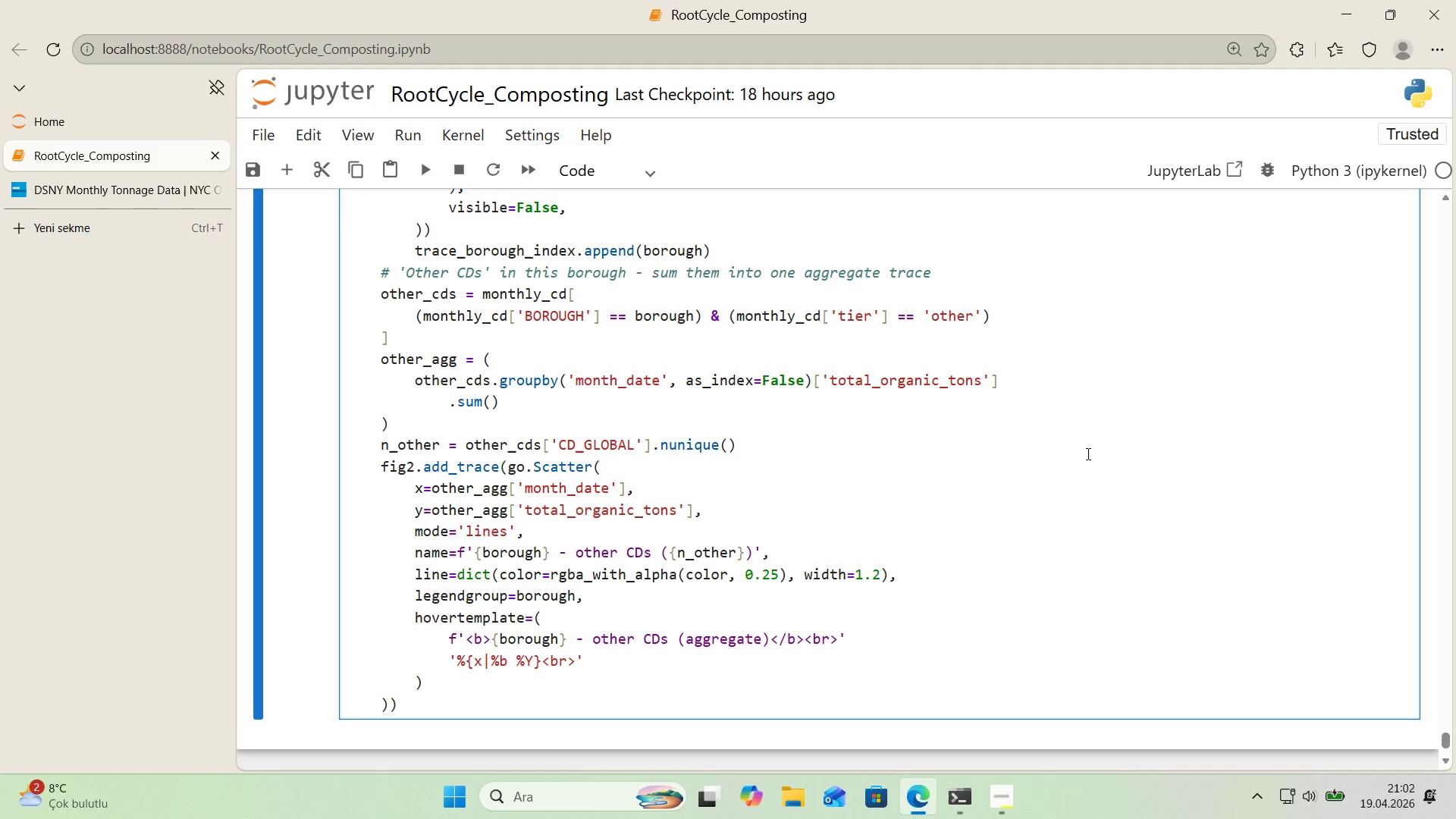 
key(Enter)
 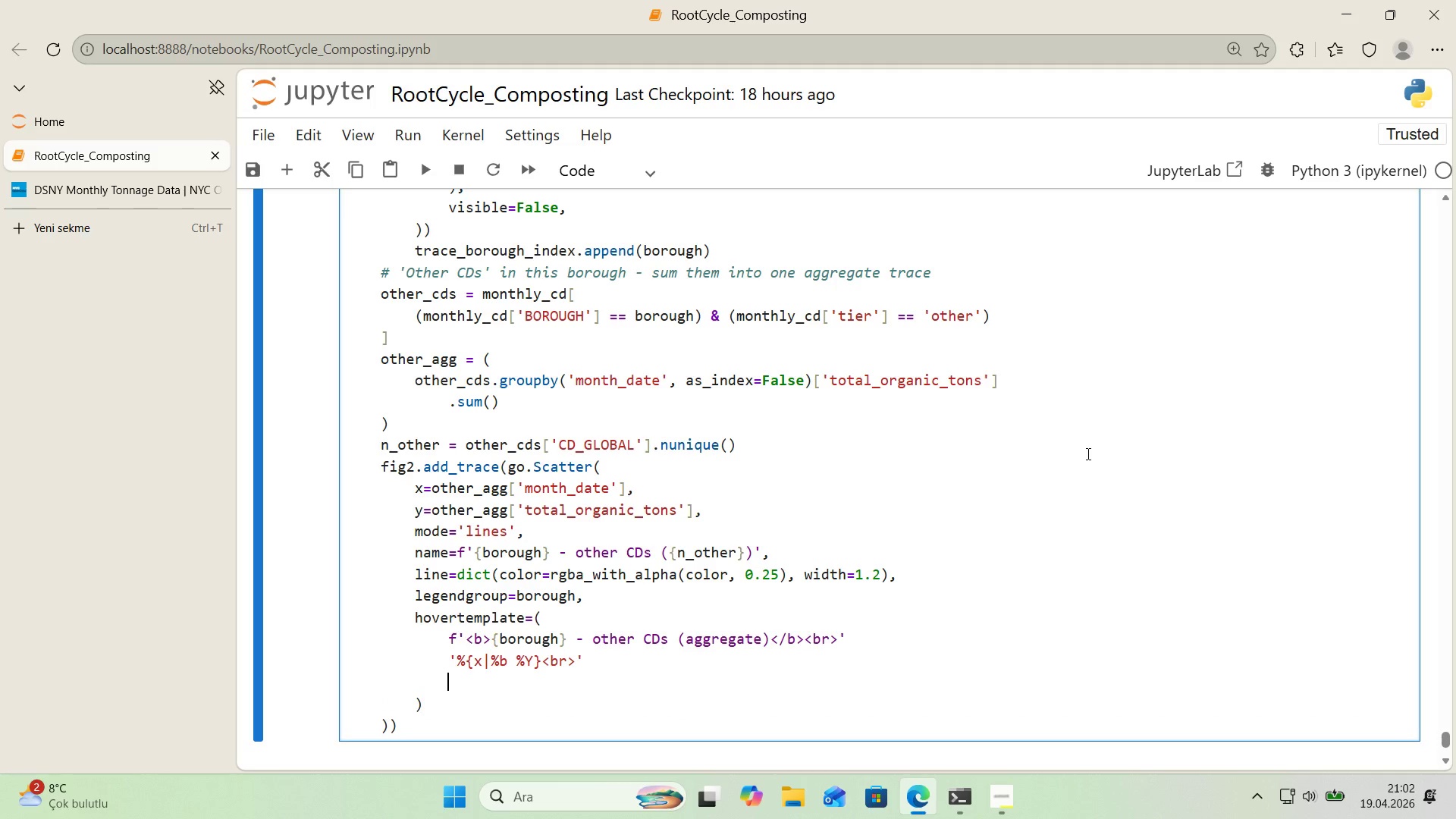 
type(@@)
 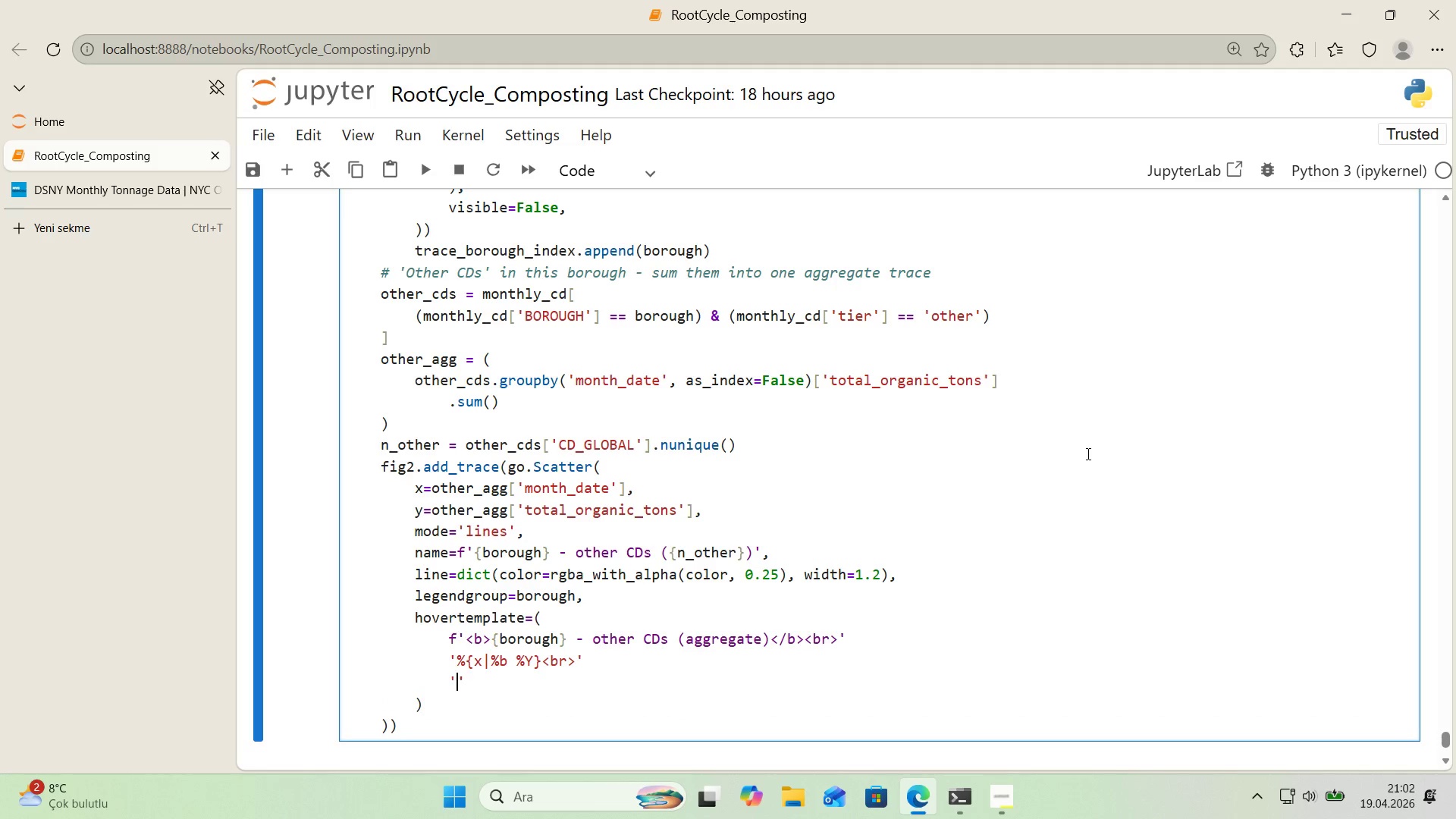 
key(ArrowLeft)
 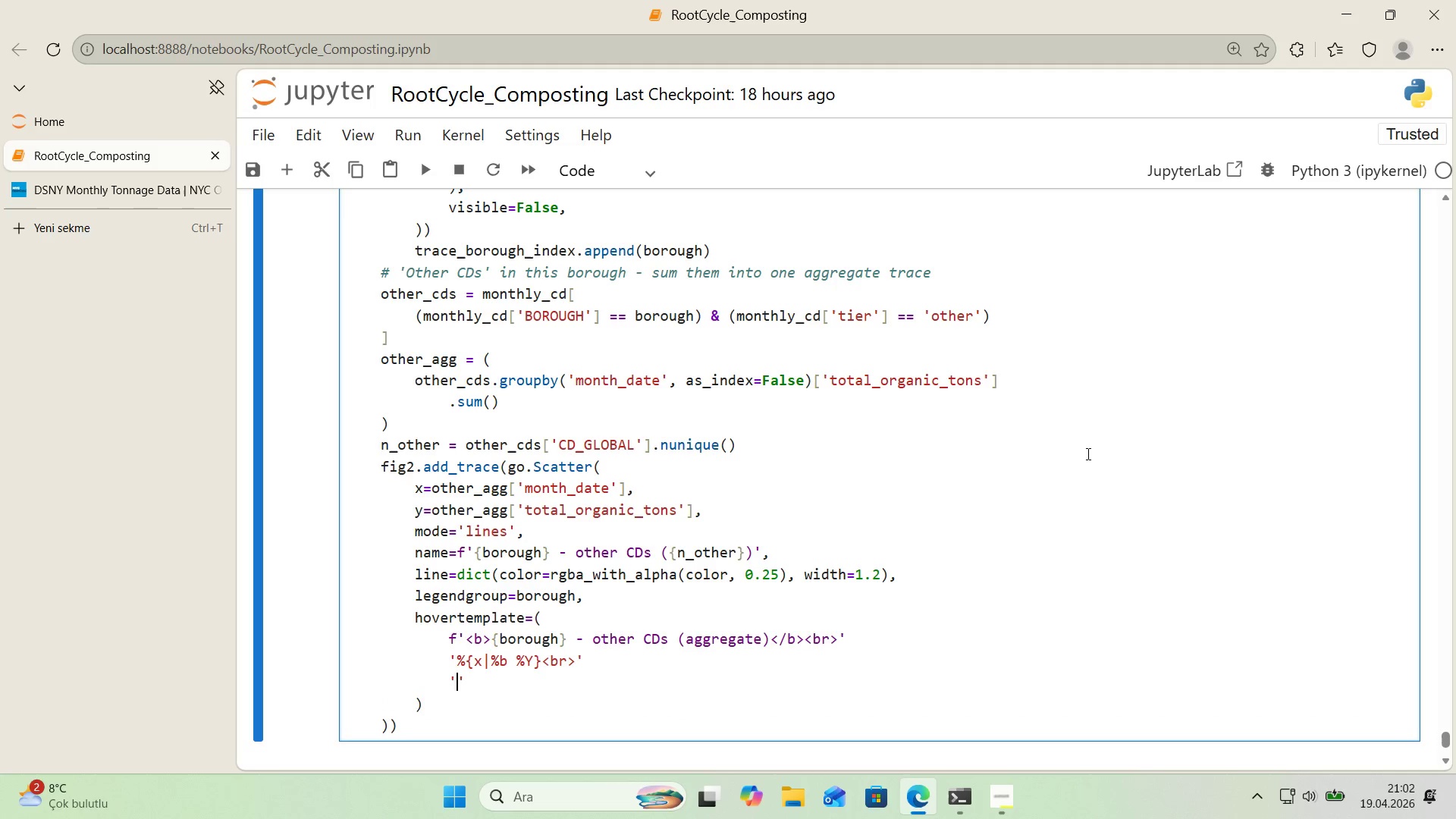 
key(Shift+5)
 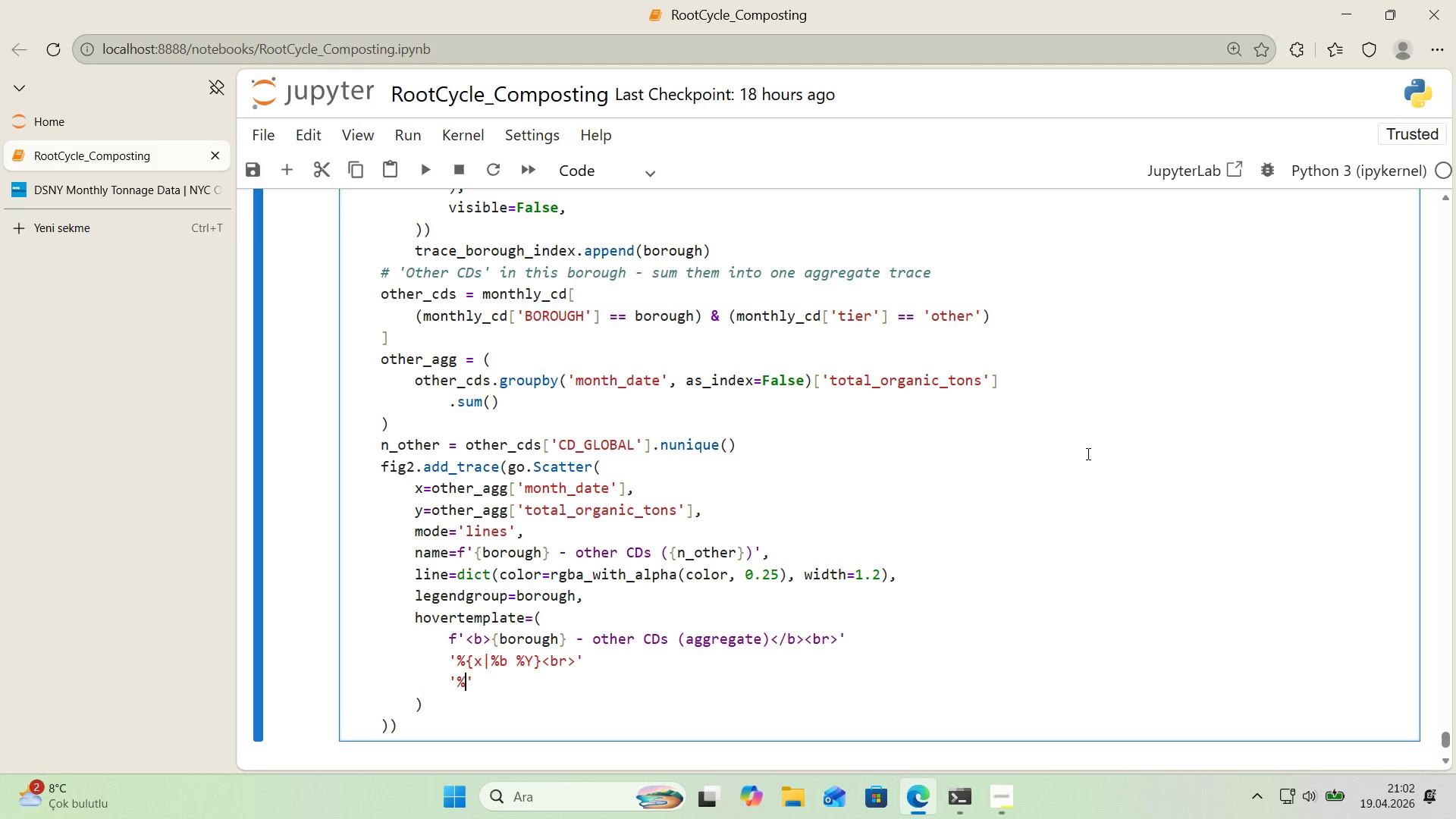 
key(Alt+Control+7)
 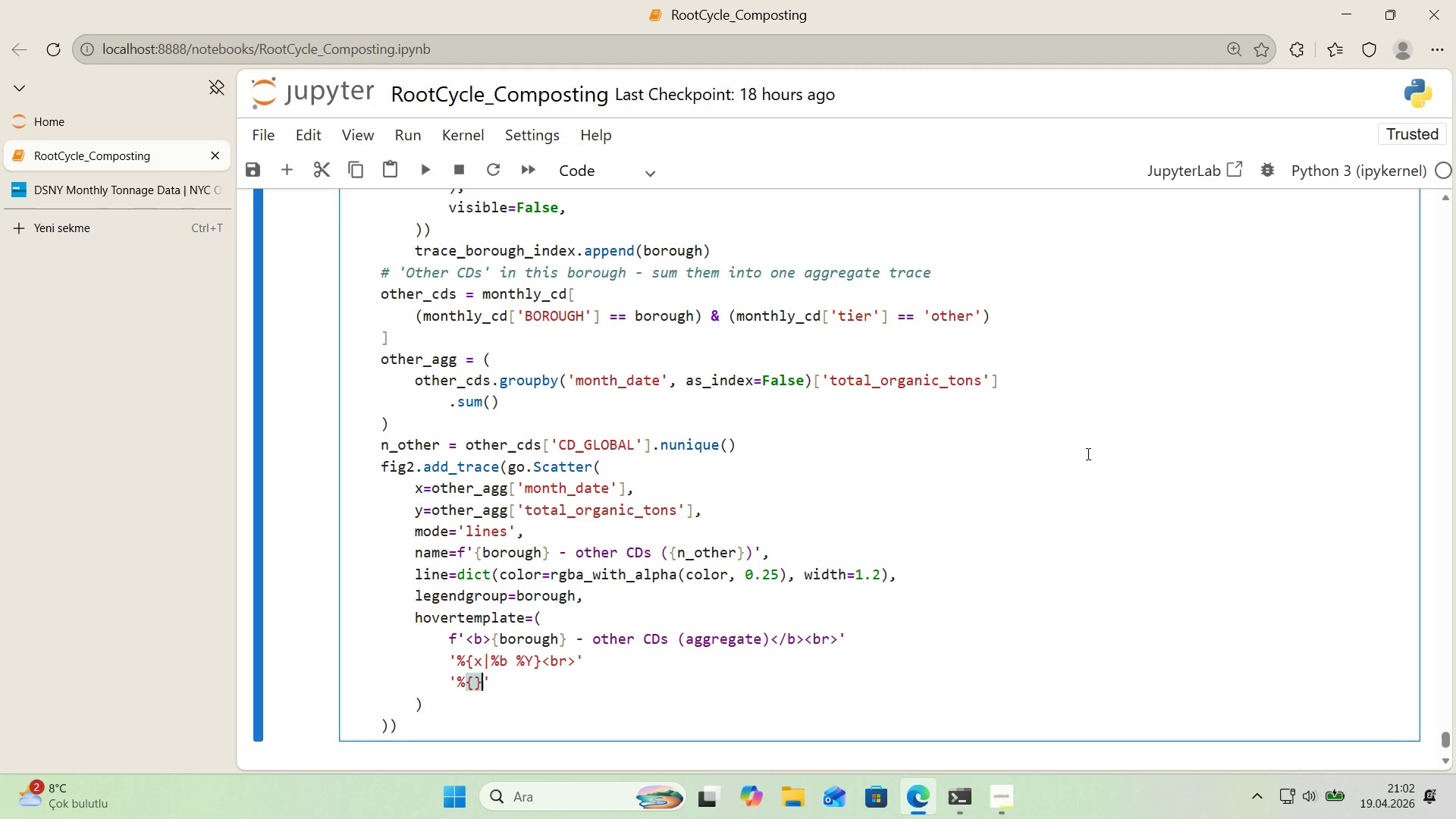 
key(Alt+Control+0)
 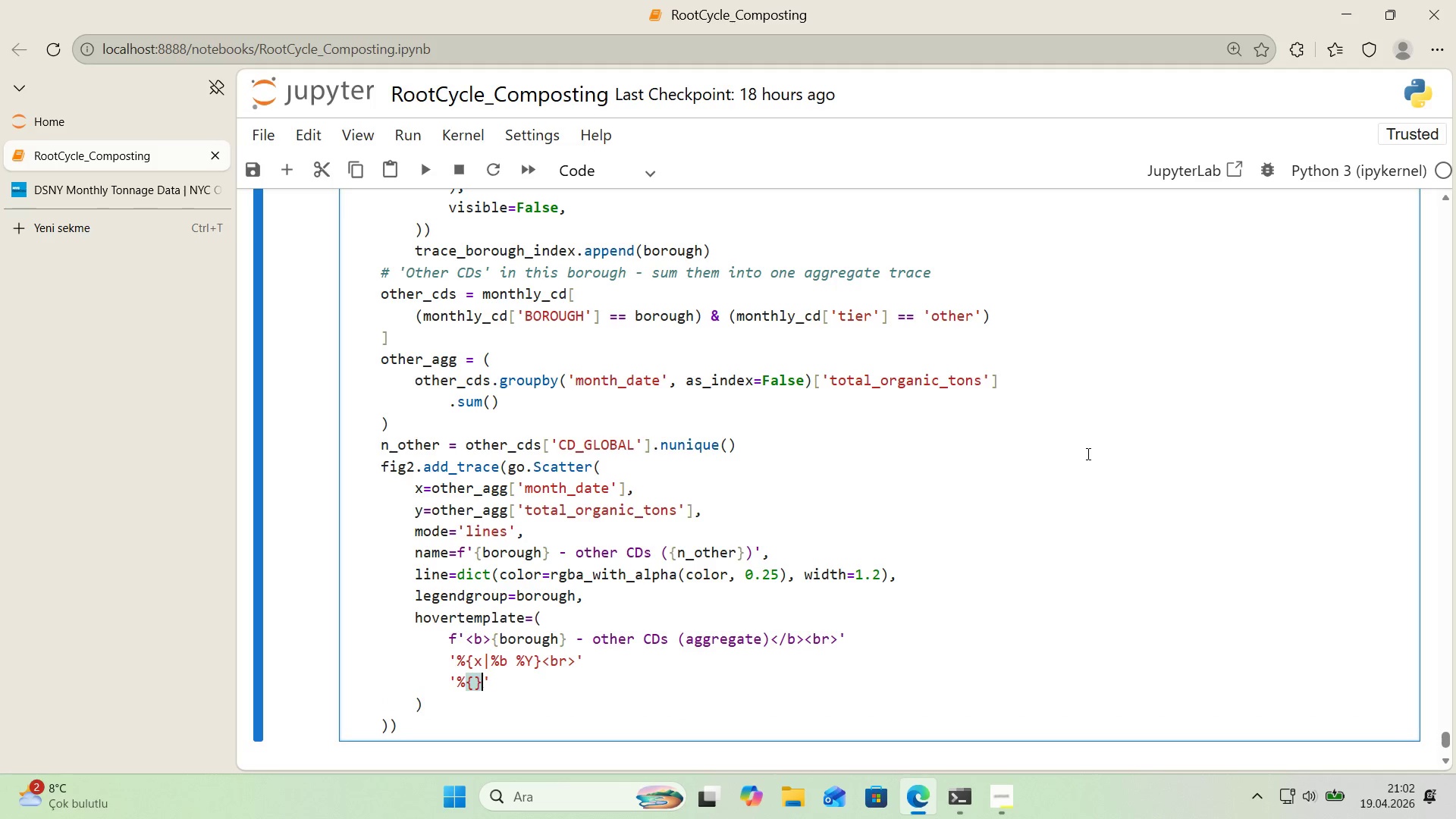 
key(ArrowLeft)
 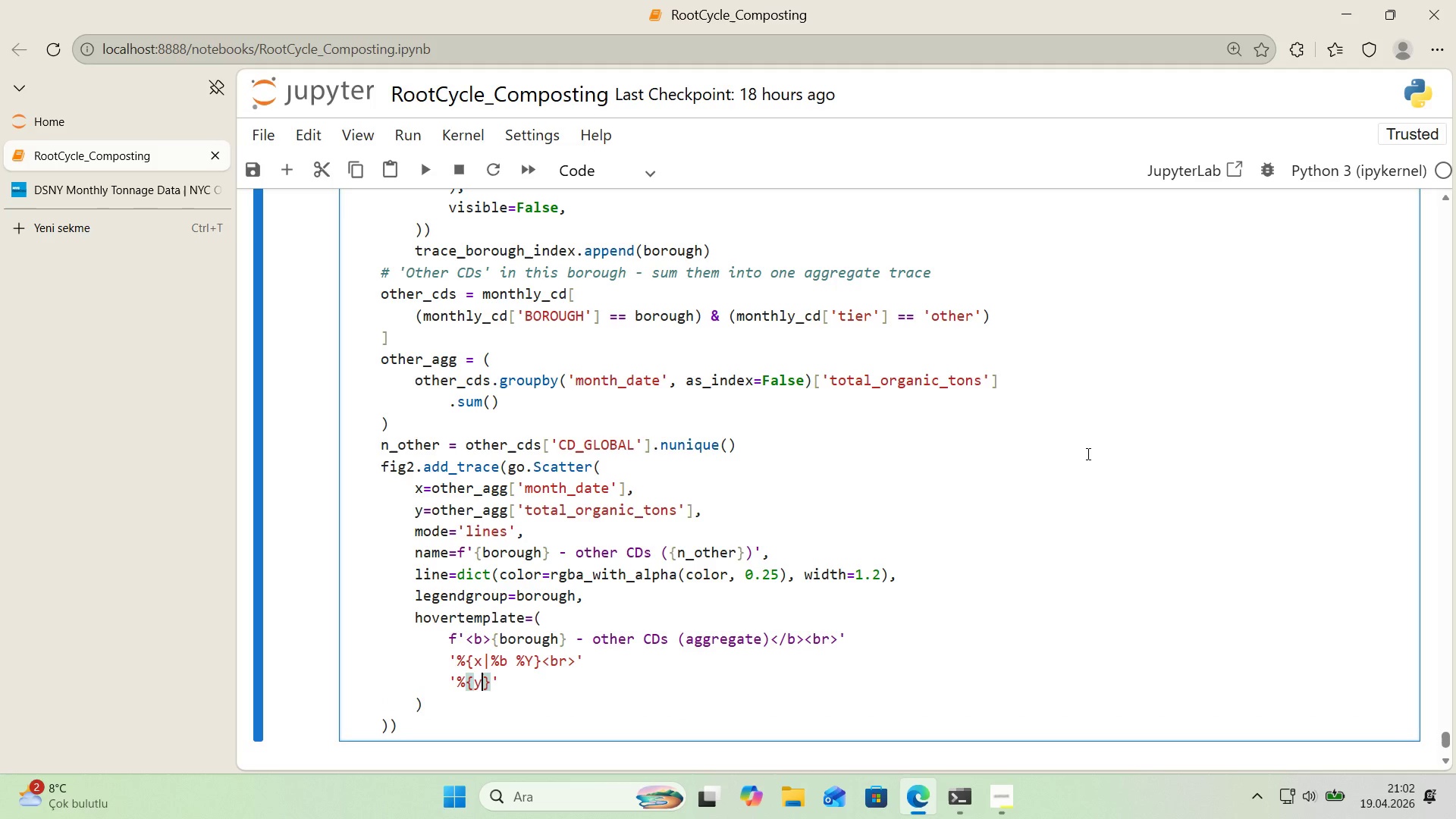 
type(y>,.0f)
 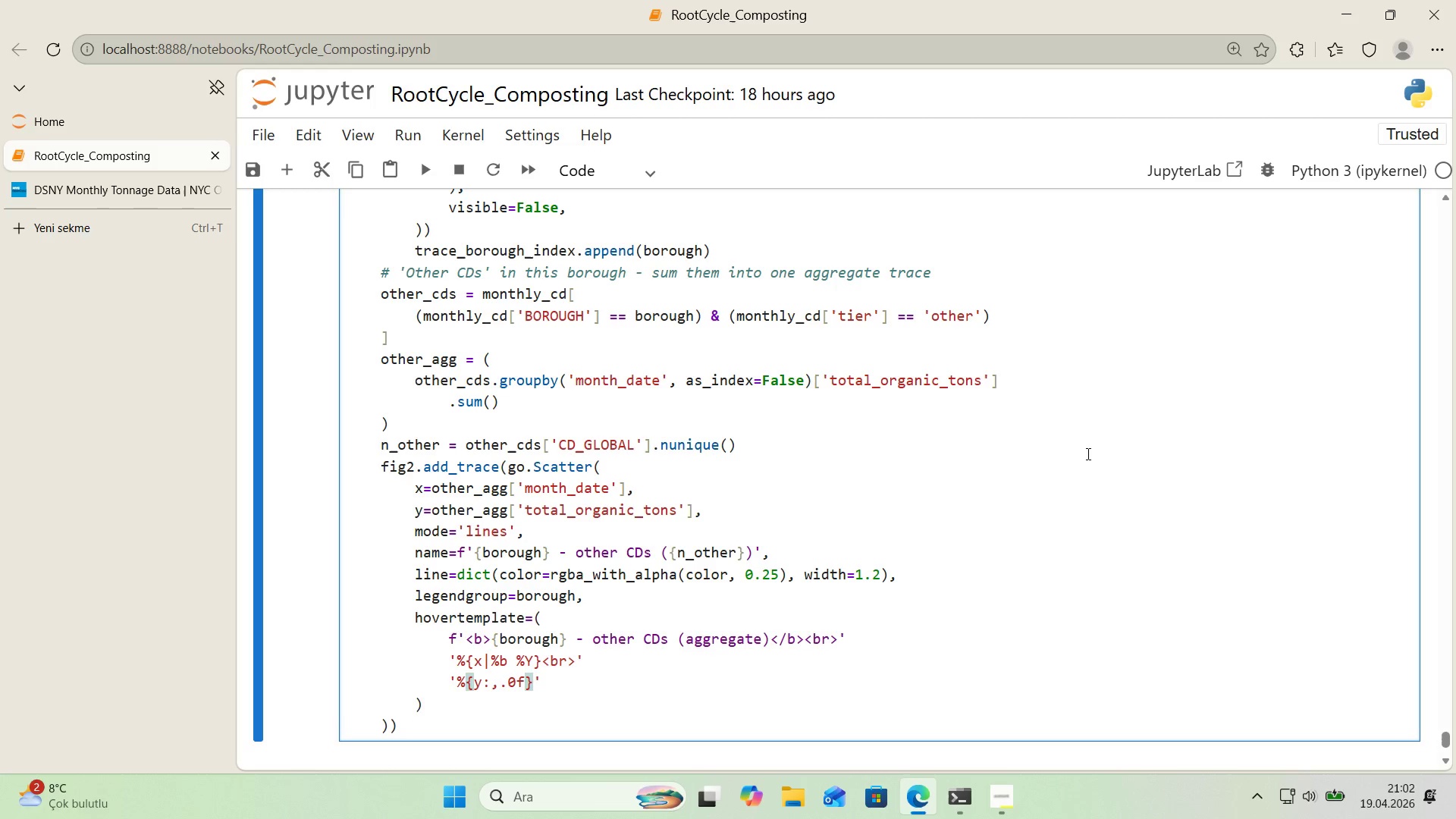 
key(ArrowRight)
 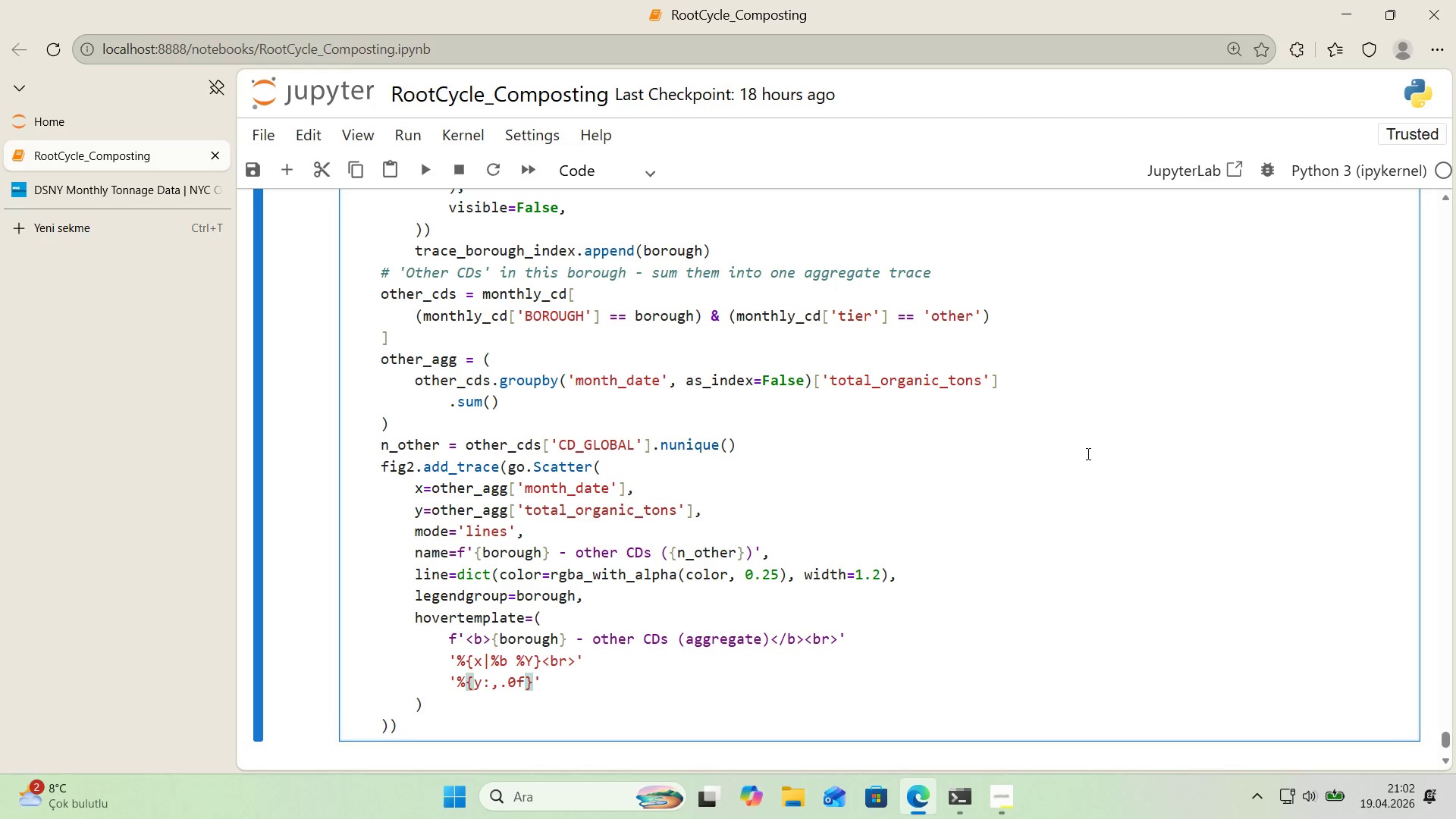 
type( tons[Break]extra[Break][Break]&extra[Break])
 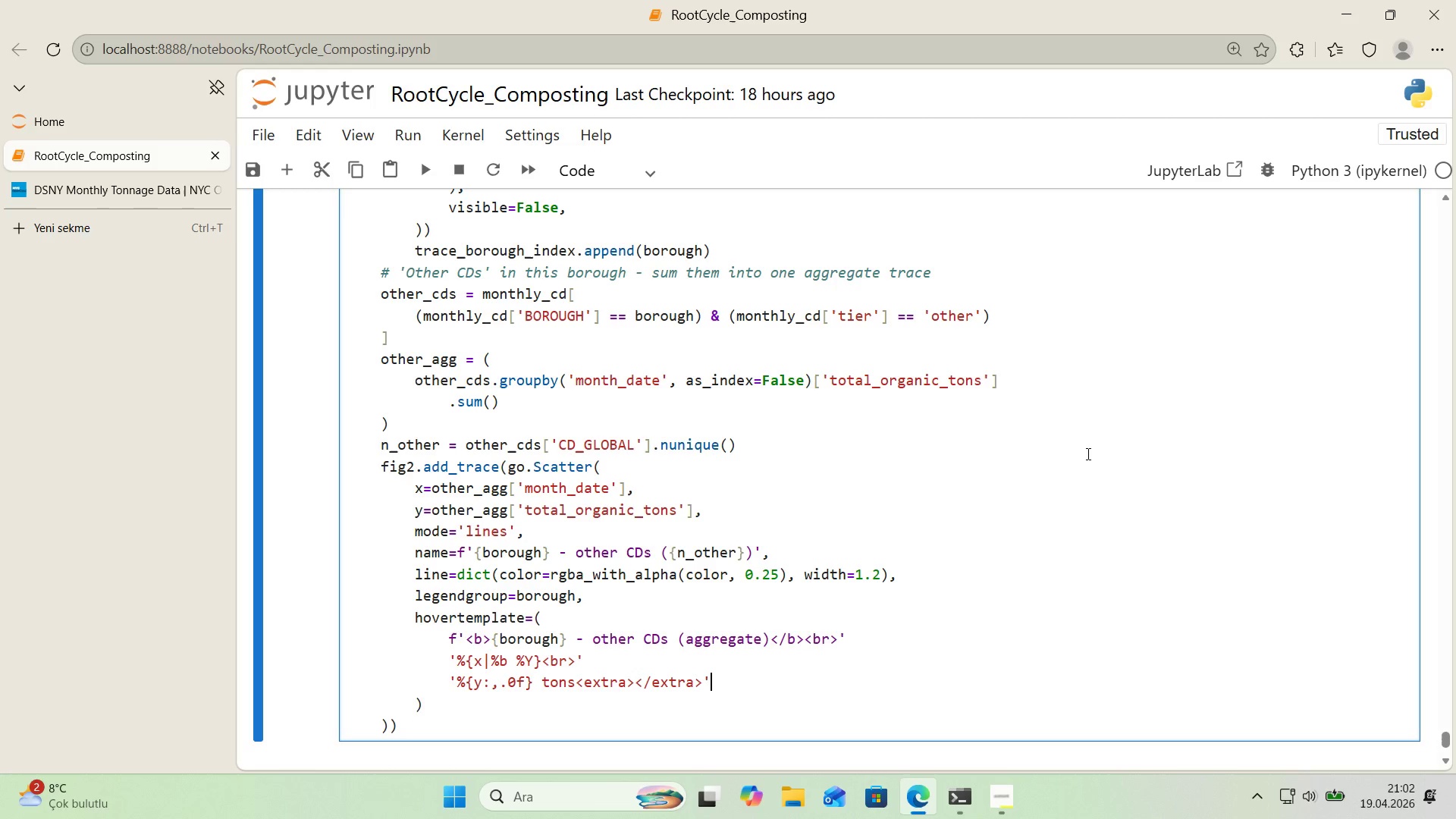 
 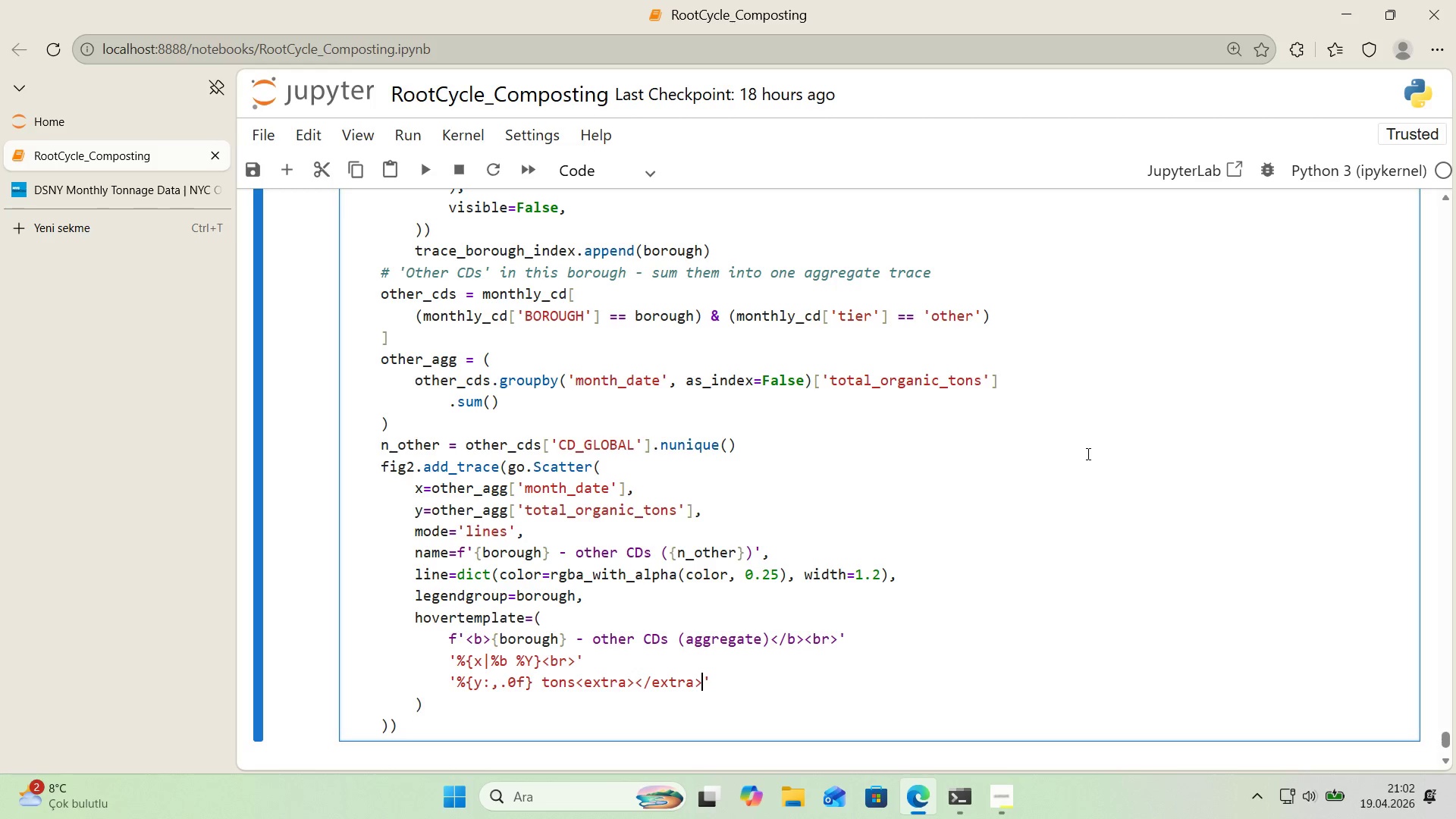 
key(ArrowRight)
 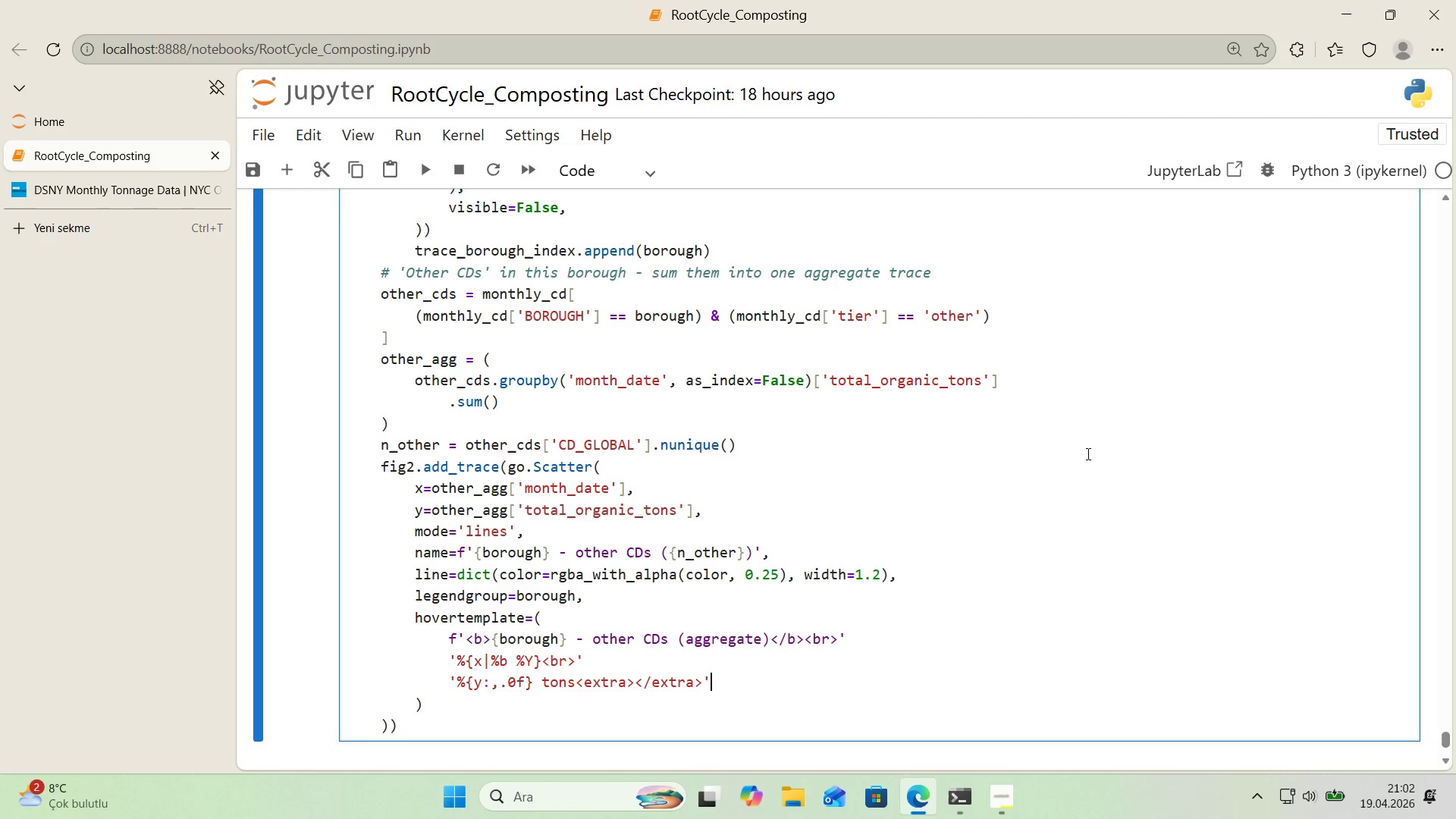 
key(ArrowDown)
 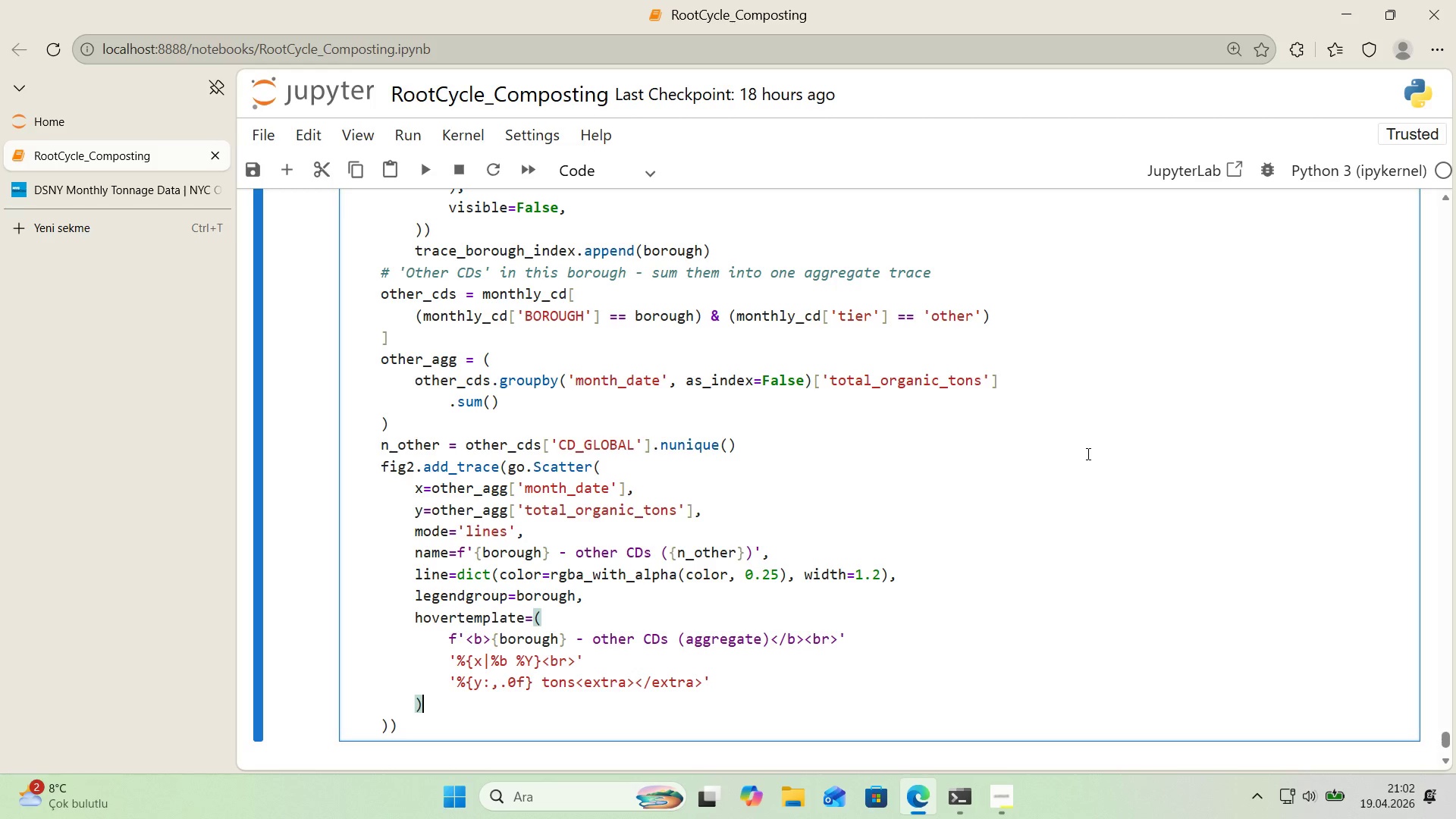 
key(ArrowLeft)
 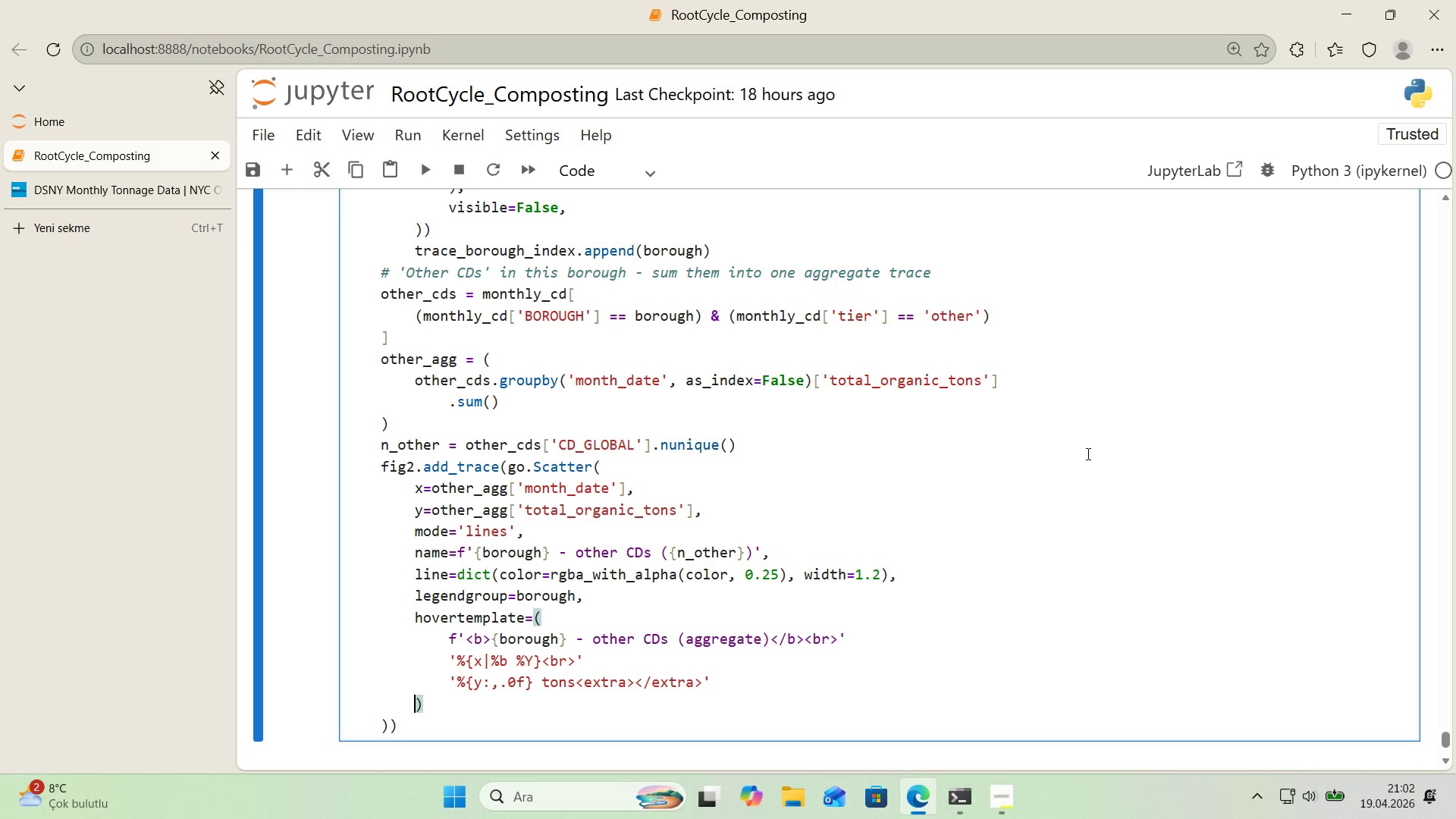 
key(ArrowRight)
 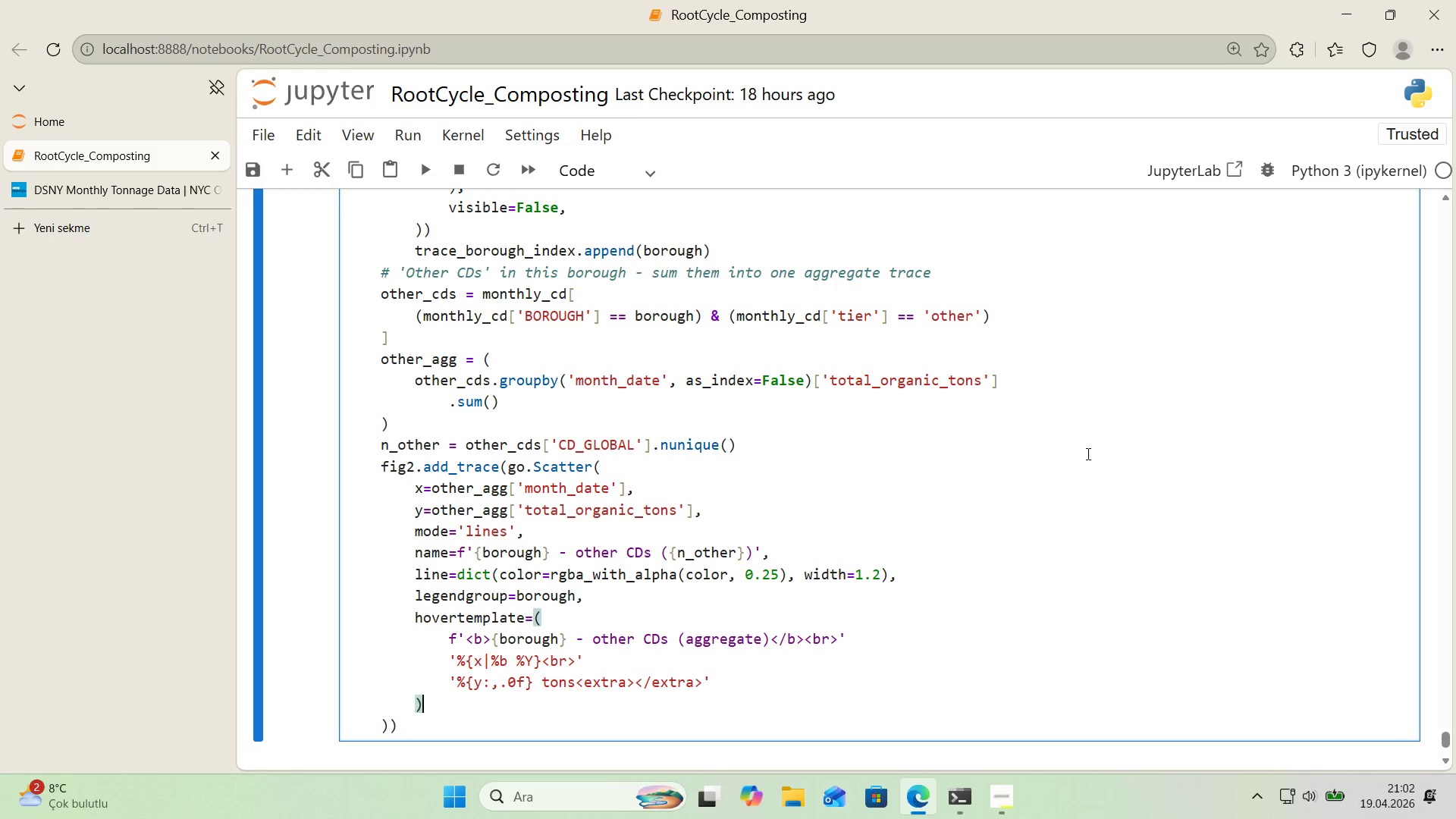 
key(Comma)
 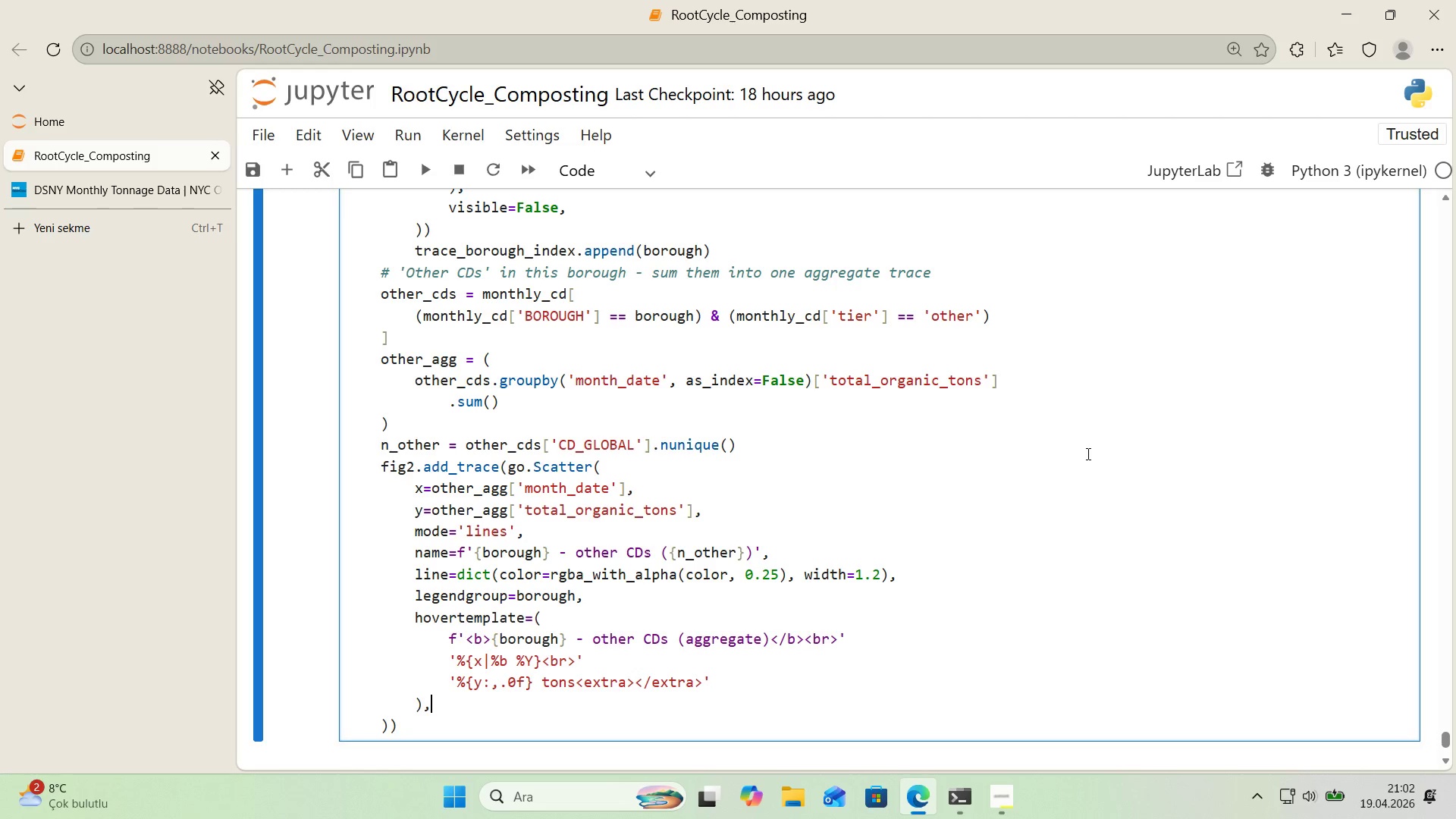 
key(Enter)
 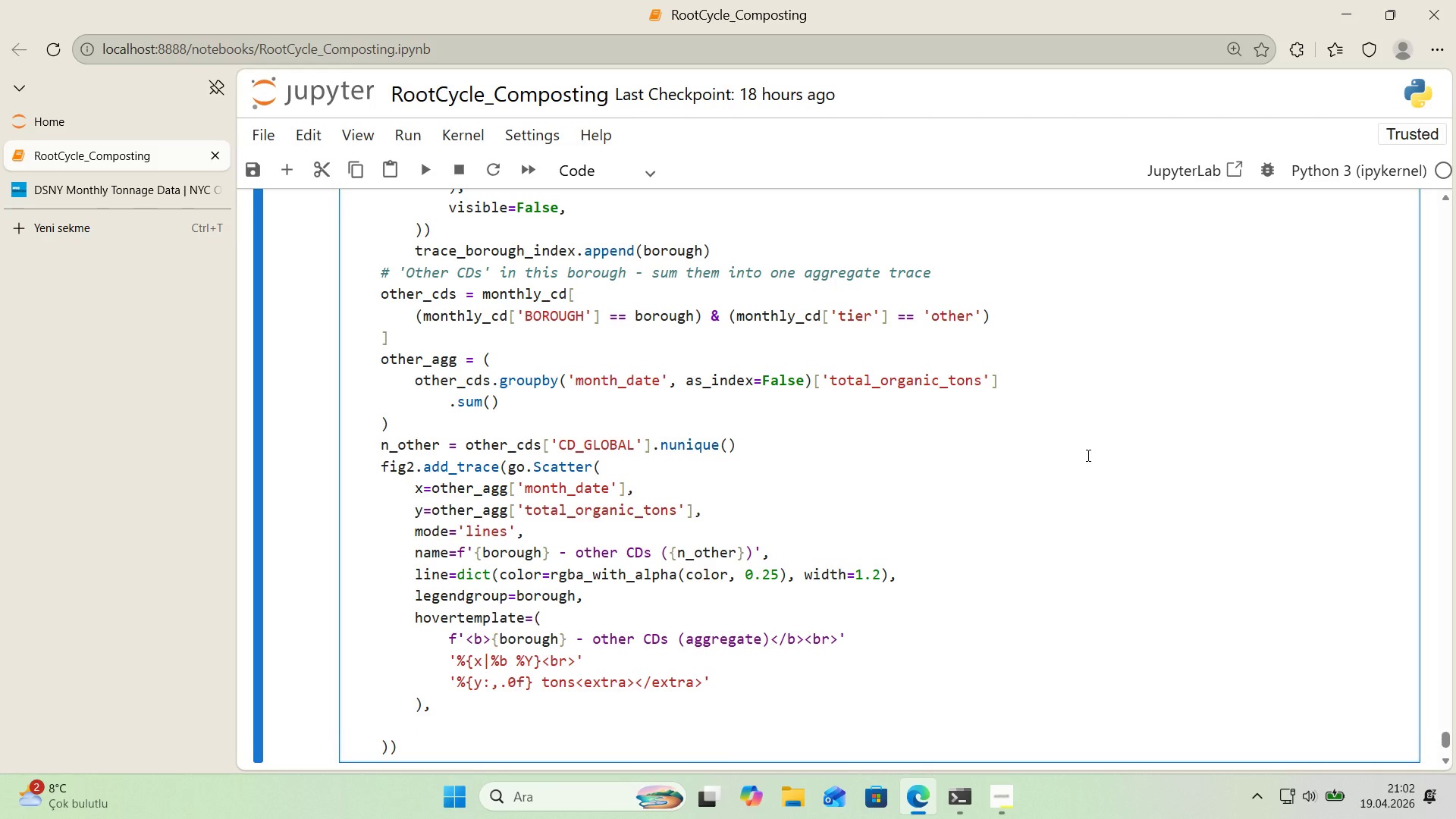 
scroll: coordinate [1087, 455], scroll_direction: down, amount: 1.0
 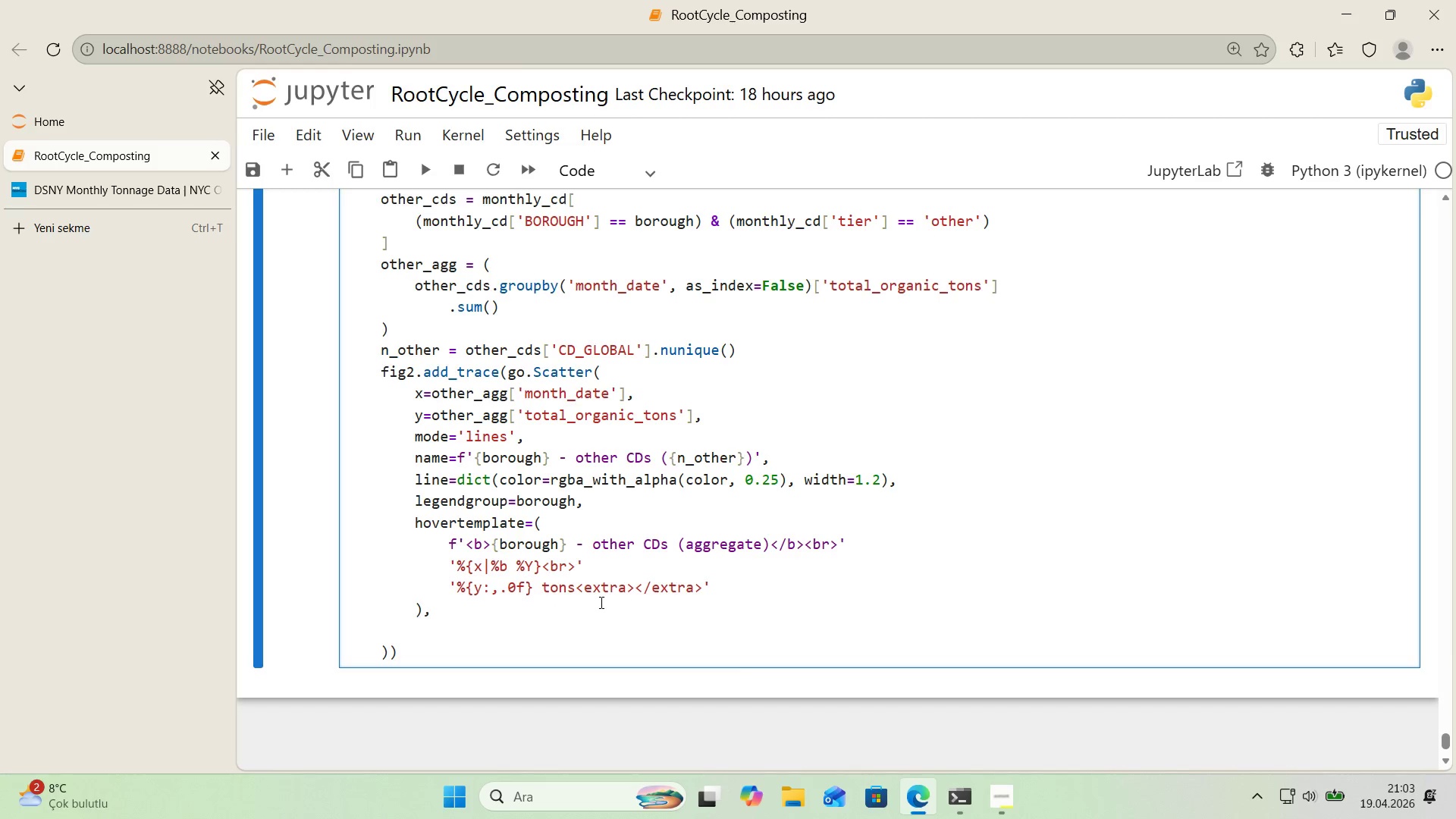 
wait(42.45)
 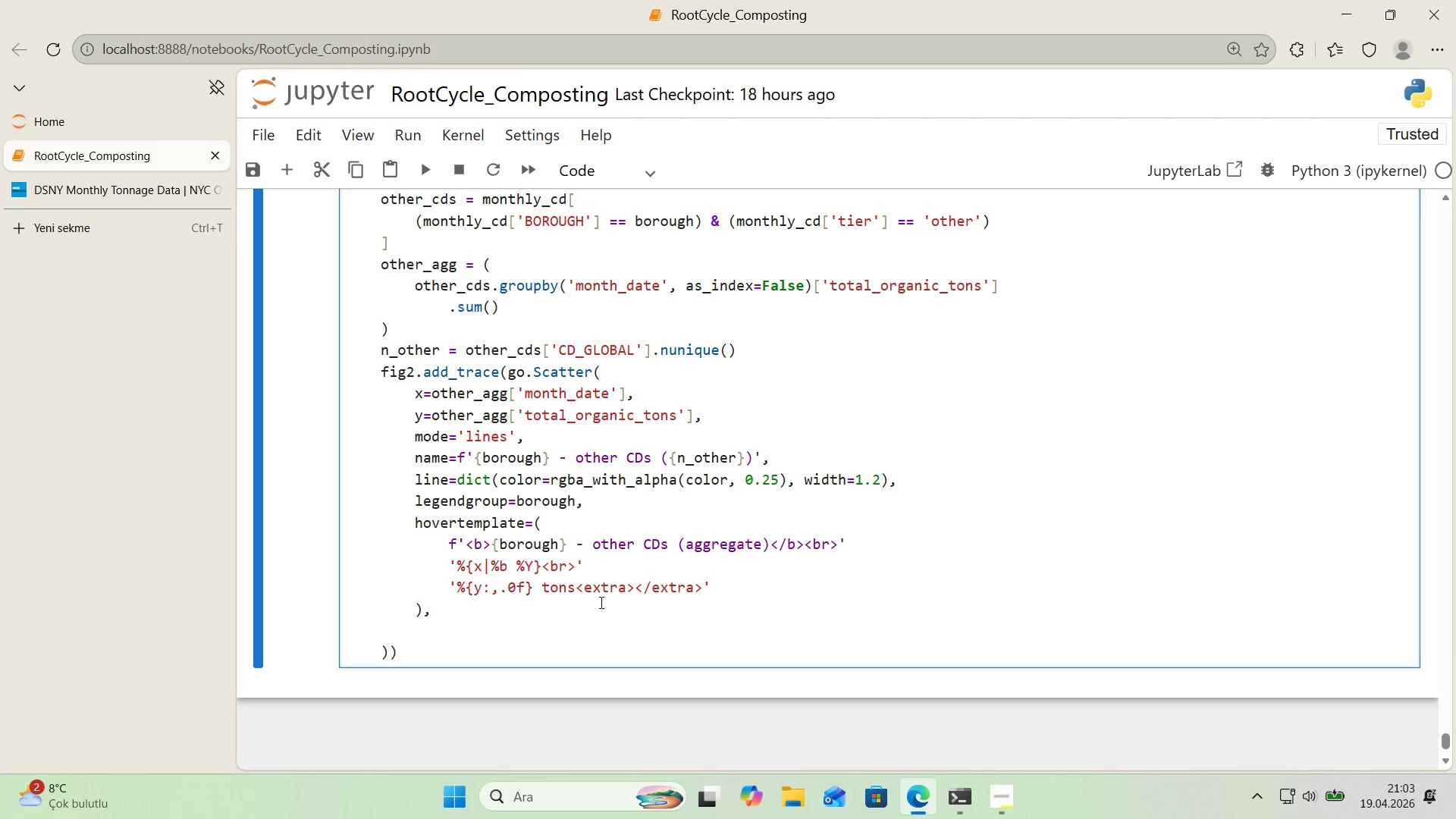 
type(v's'ble)Fl)
key(Backspace)
type(alse,)
 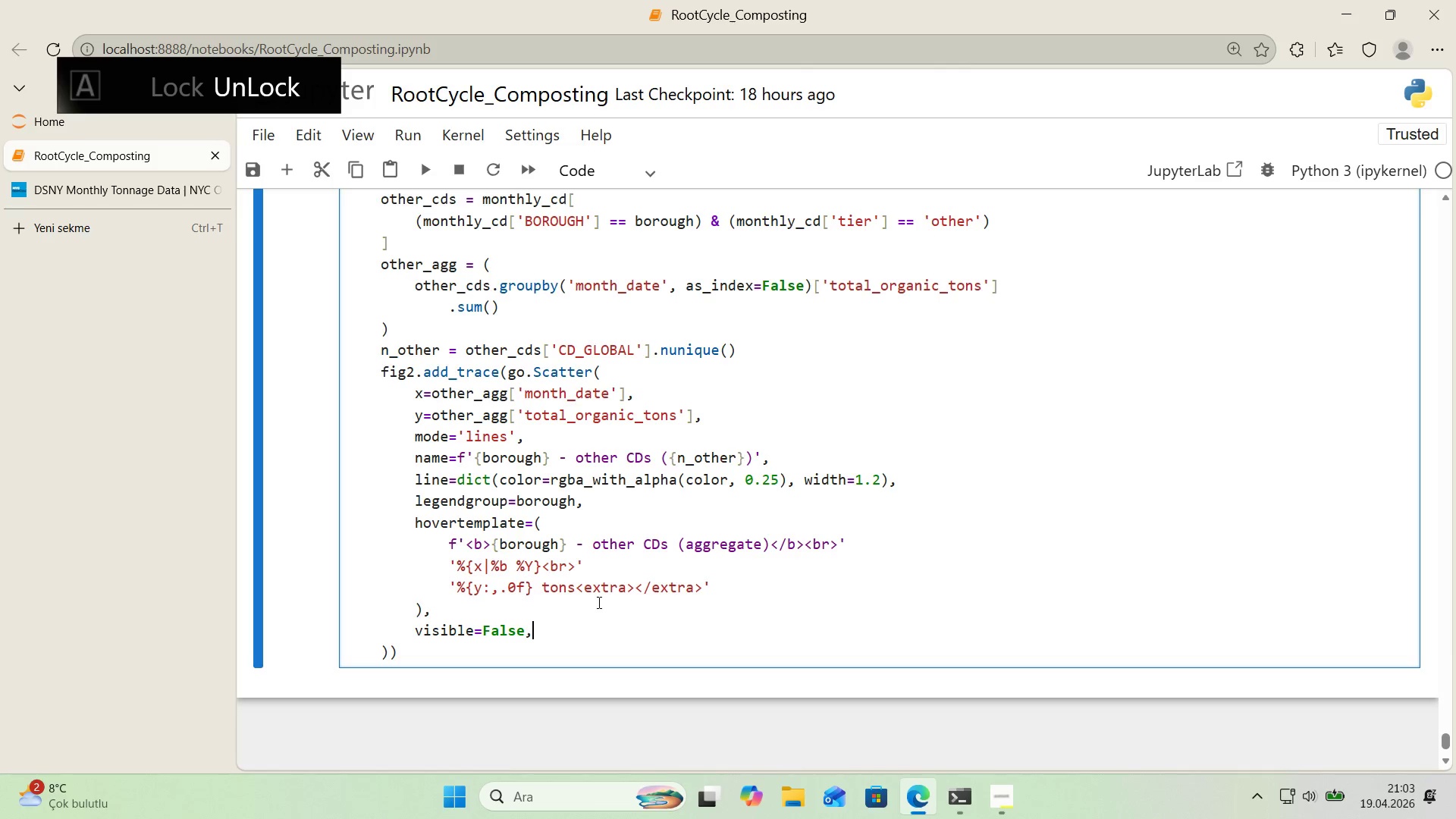 
key(ArrowDown)
 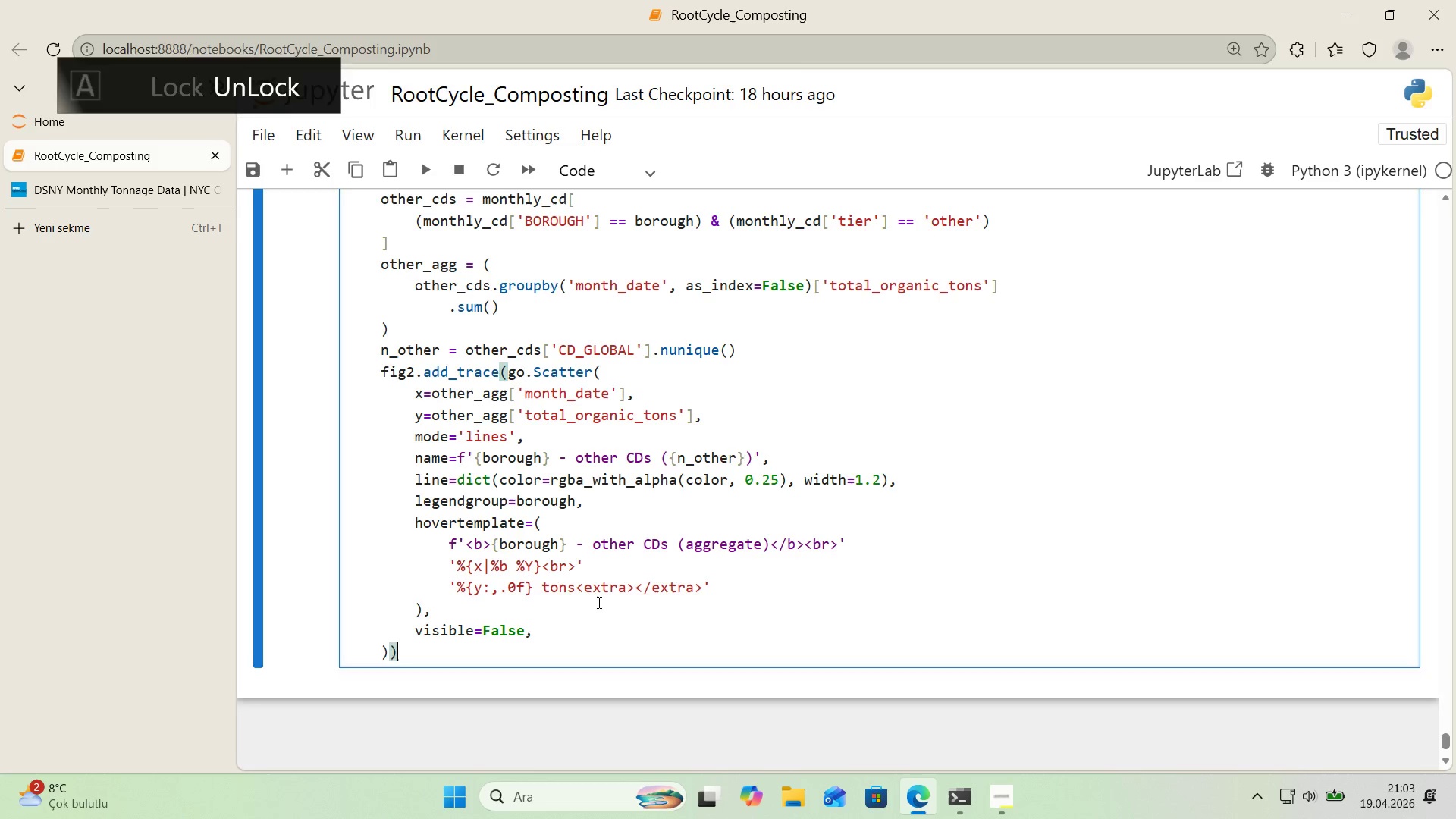 
key(Enter)
 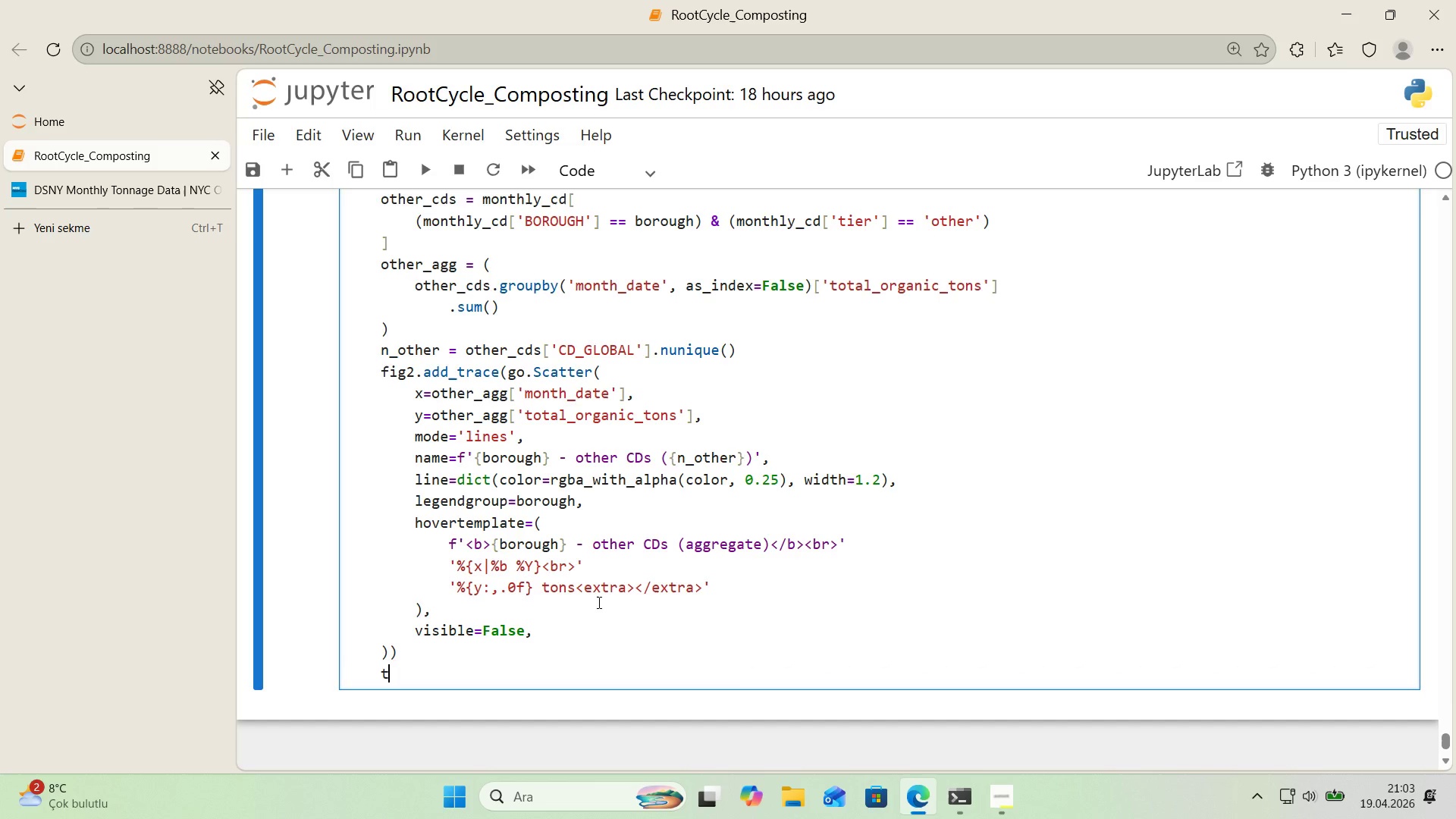 
type(trace_borough_'ndex.append*()
 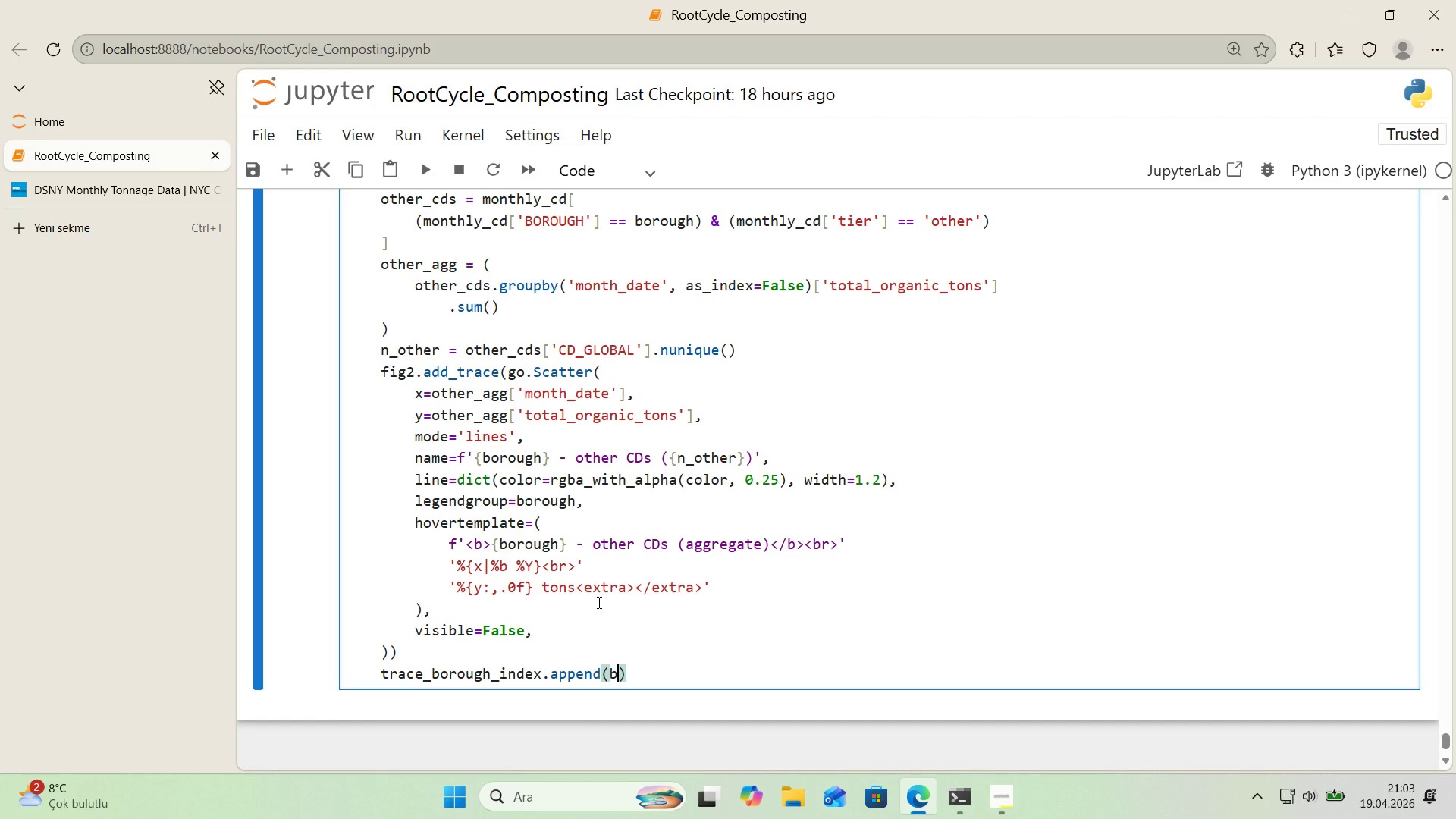 
 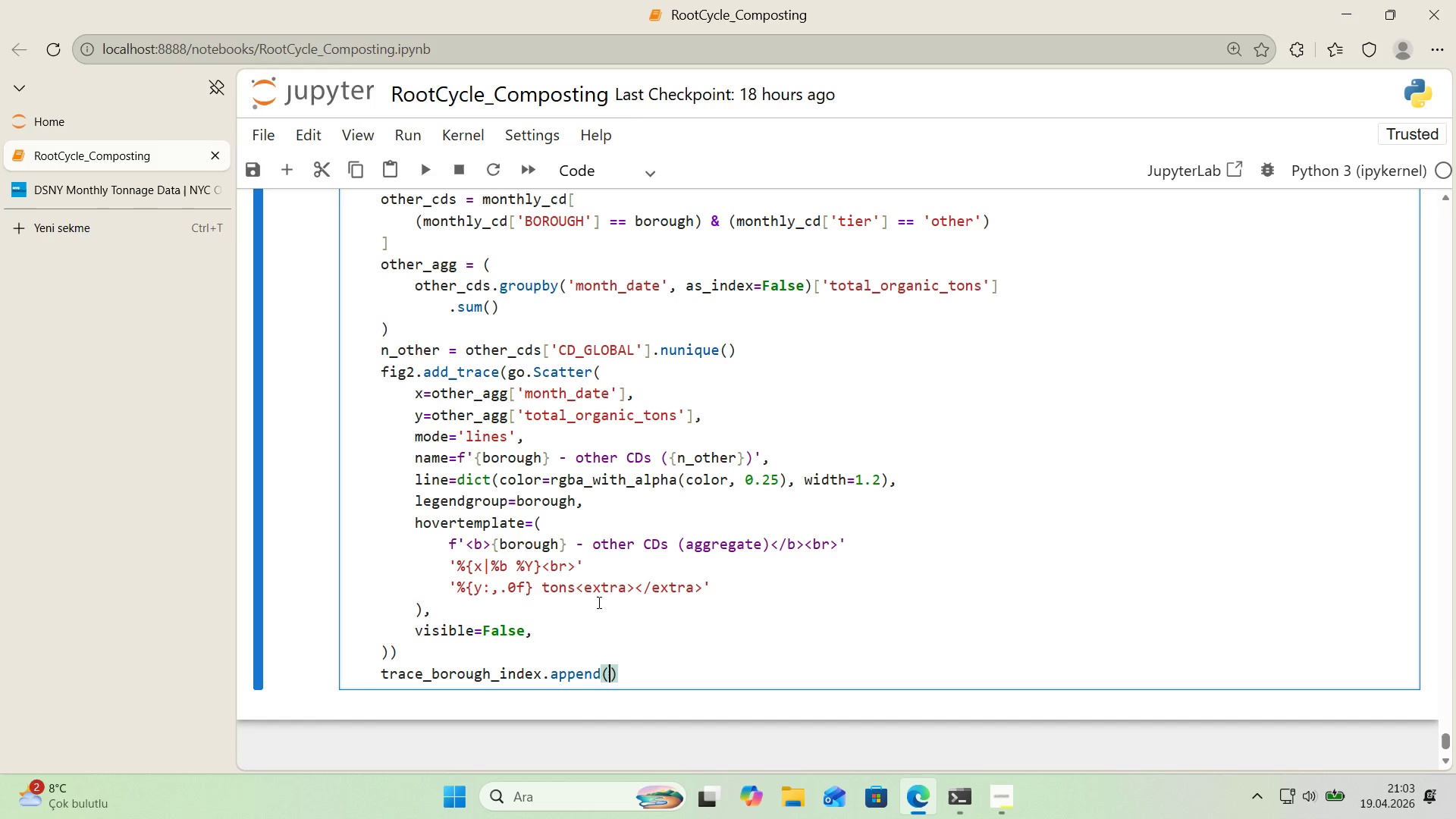 
key(ArrowLeft)
 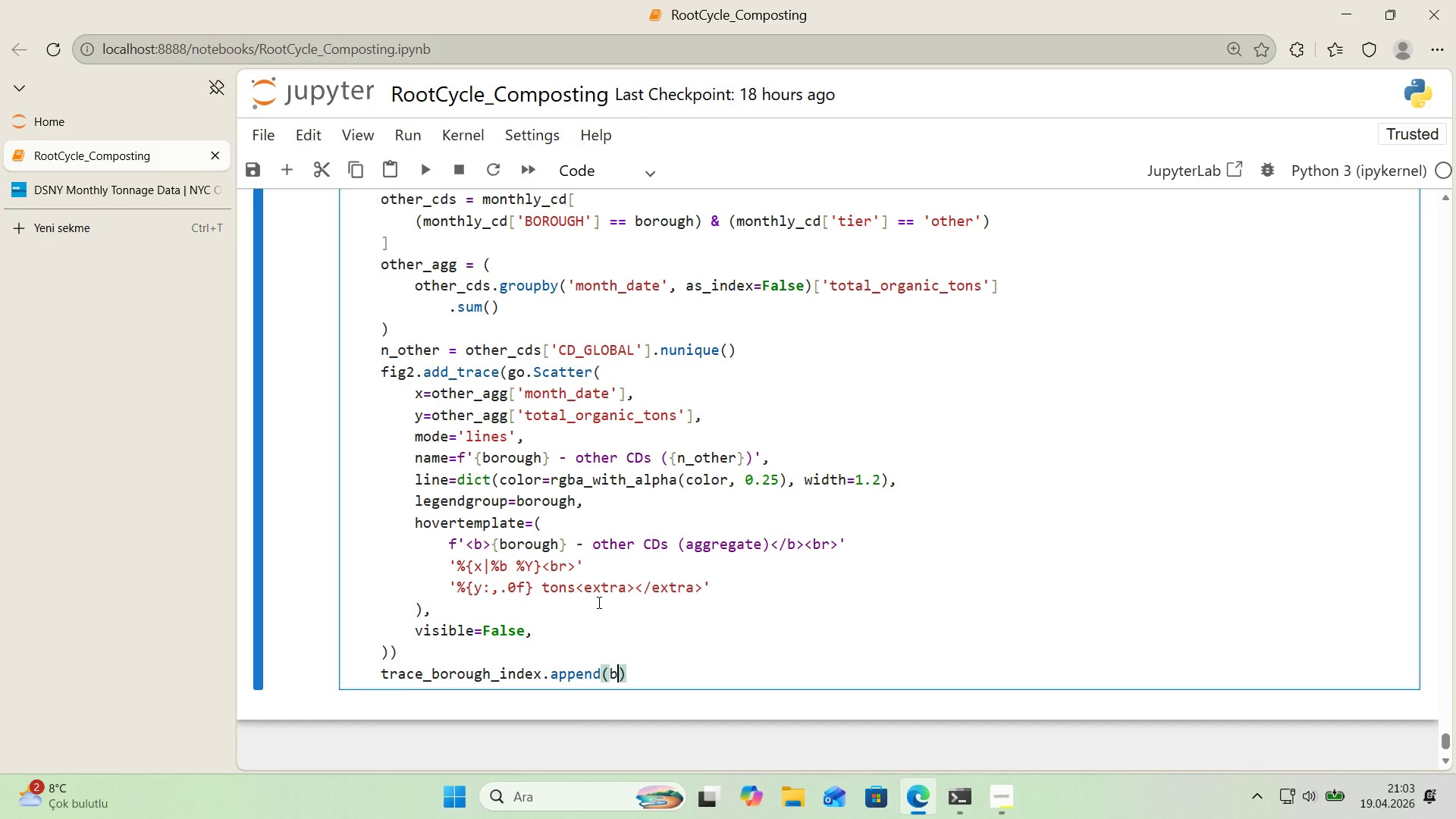 
type(borough)
 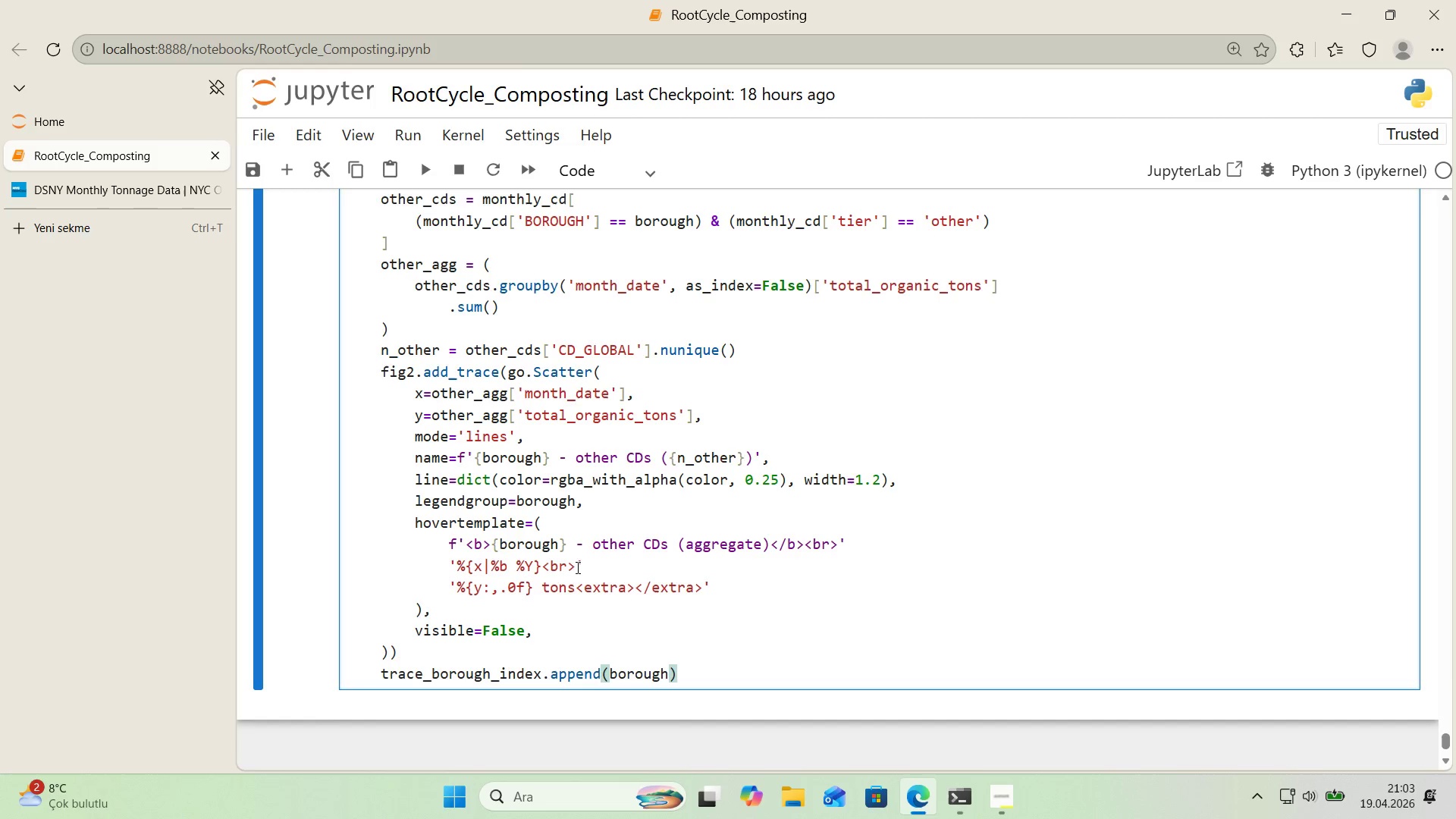 
scroll: coordinate [532, 563], scroll_direction: down, amount: 1.0
 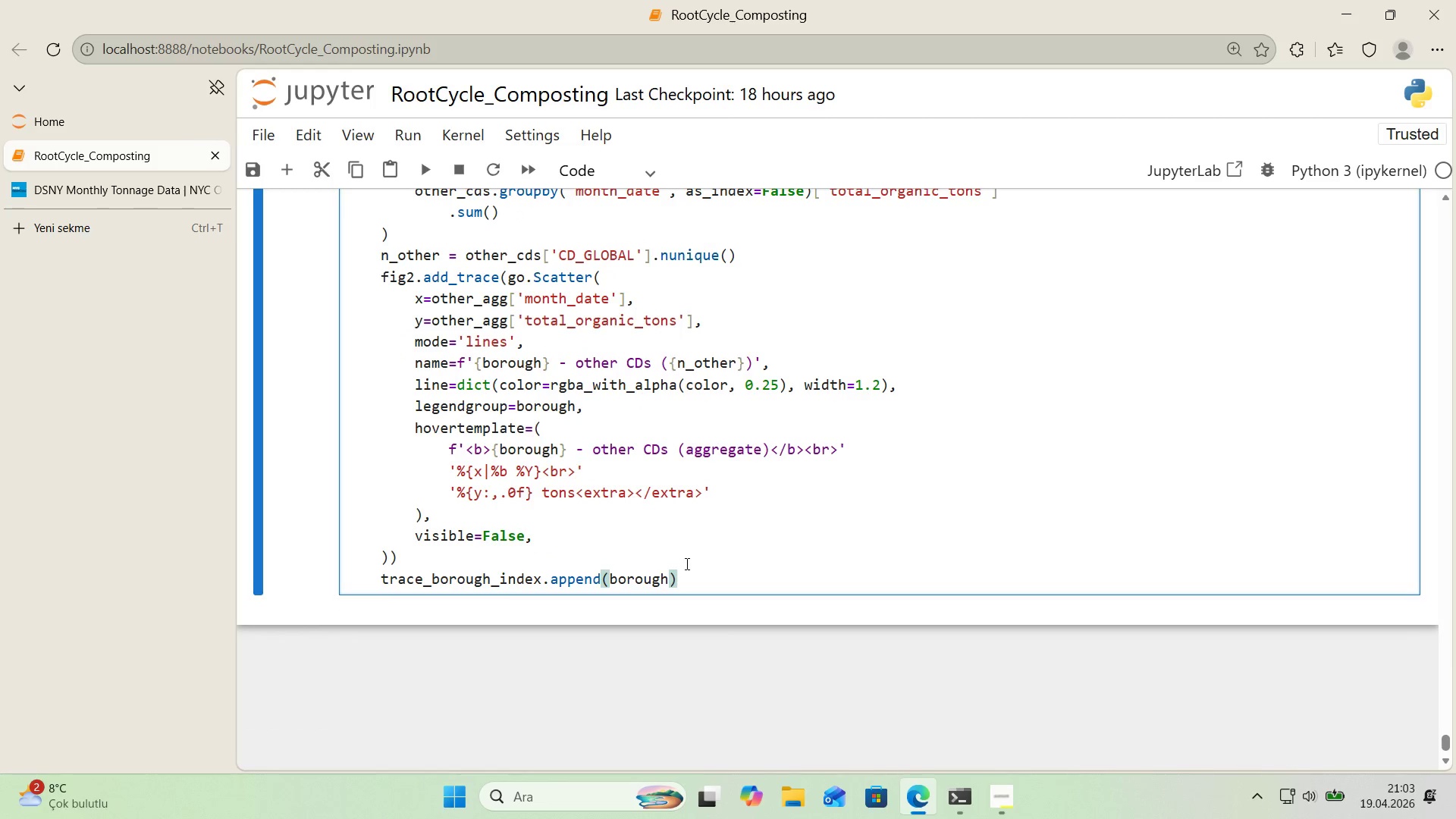 
left_click([687, 573])
 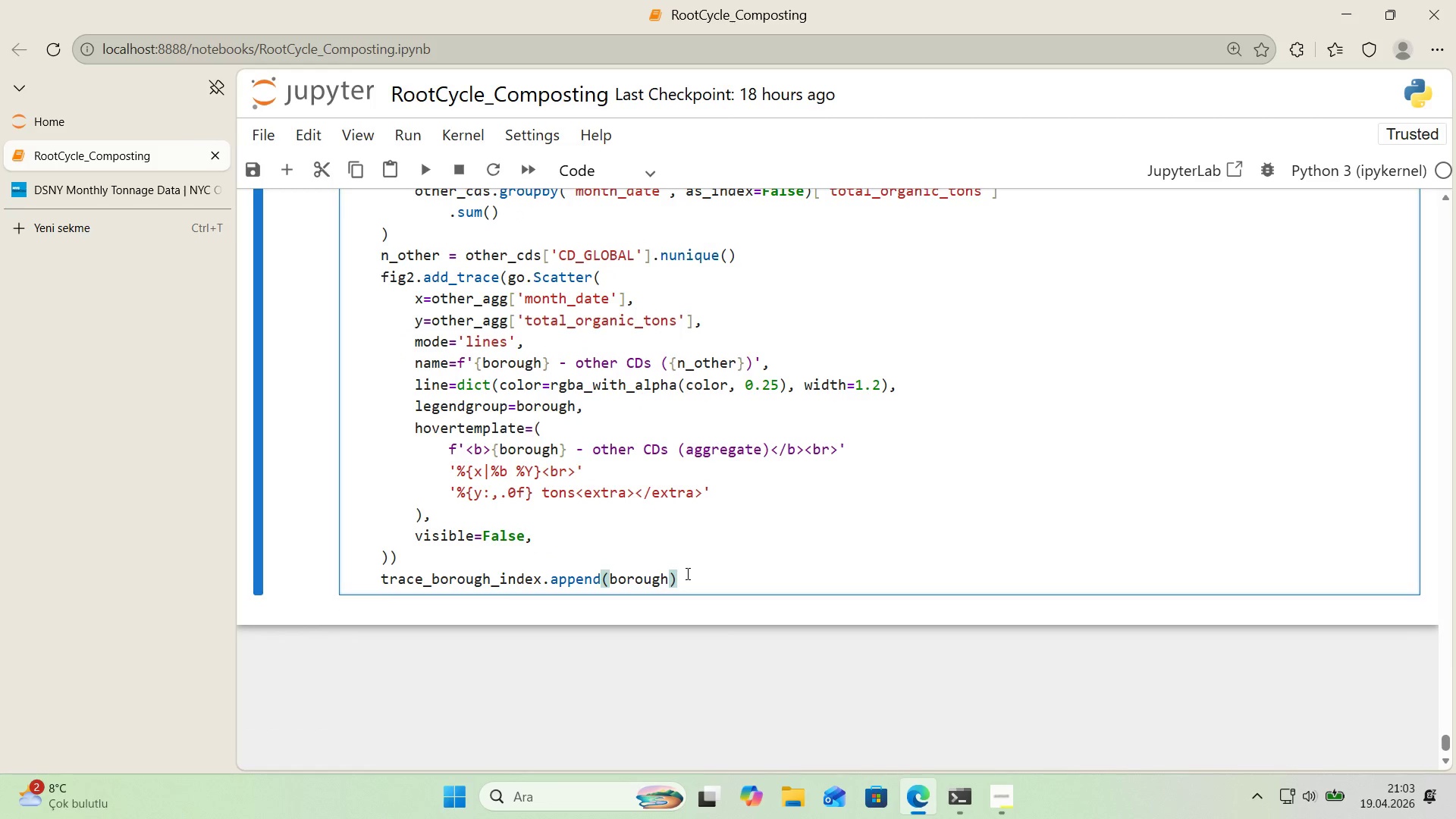 
key(Enter)
 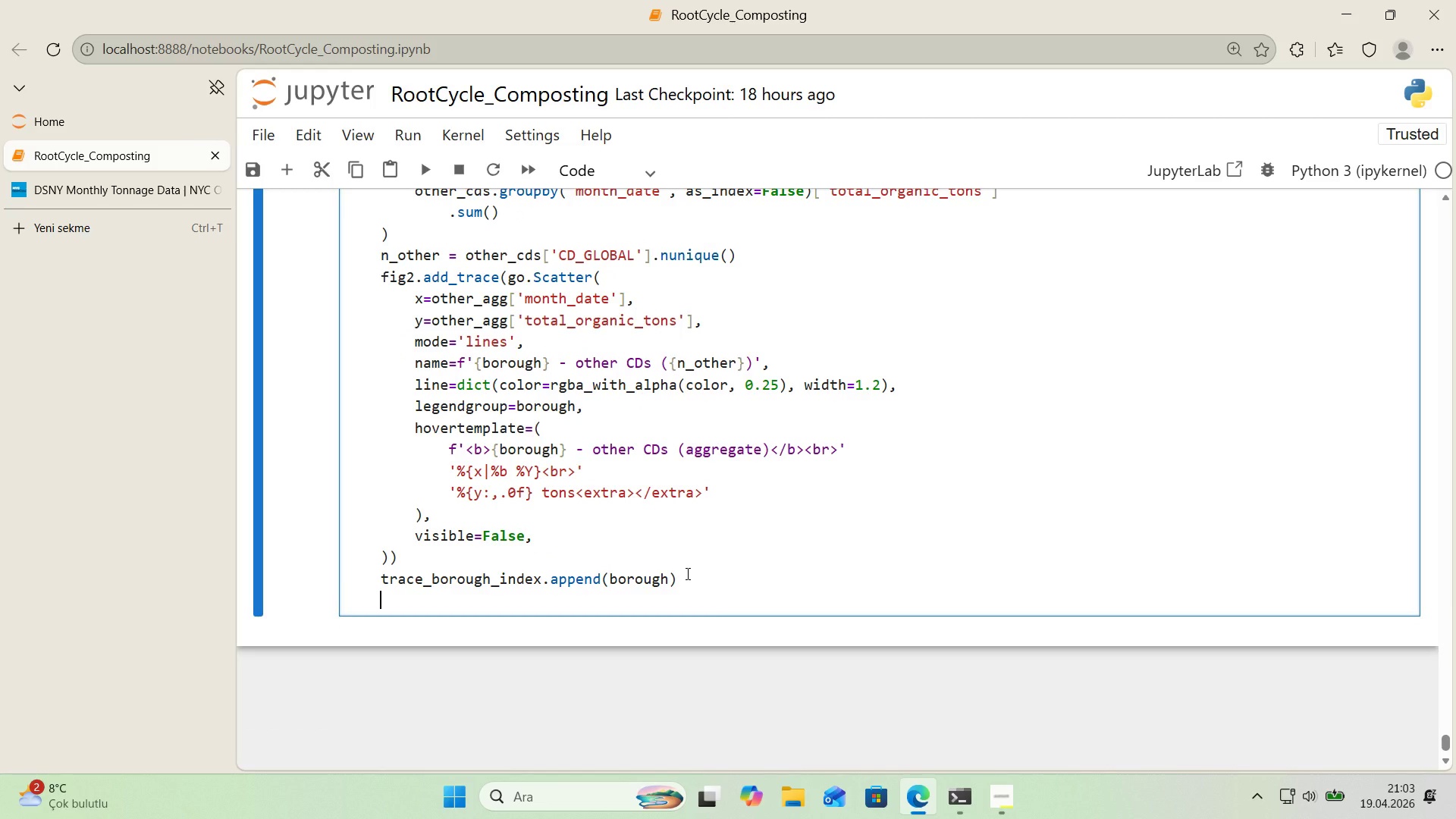 
key(Enter)
 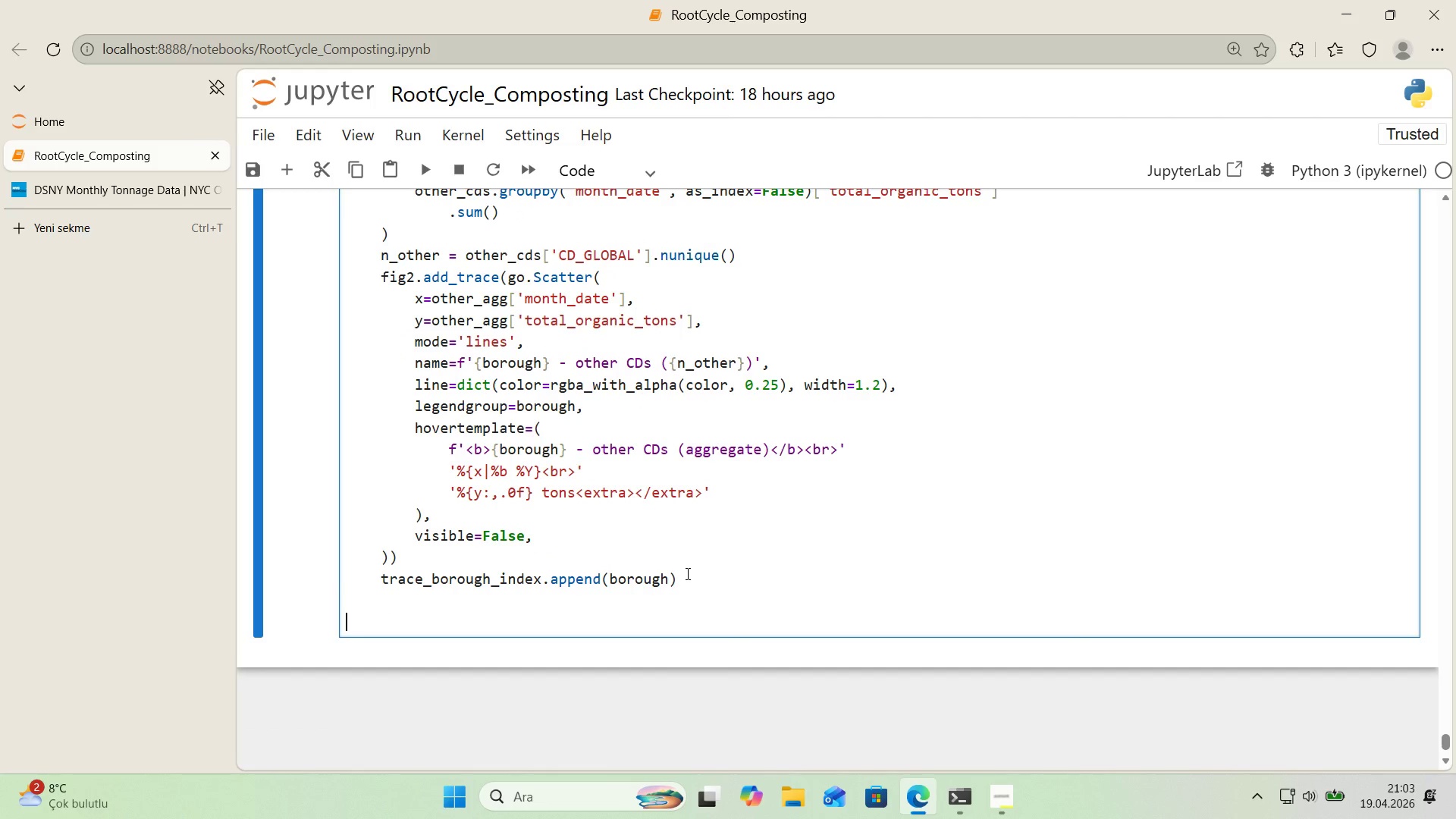 
key(Backspace)
 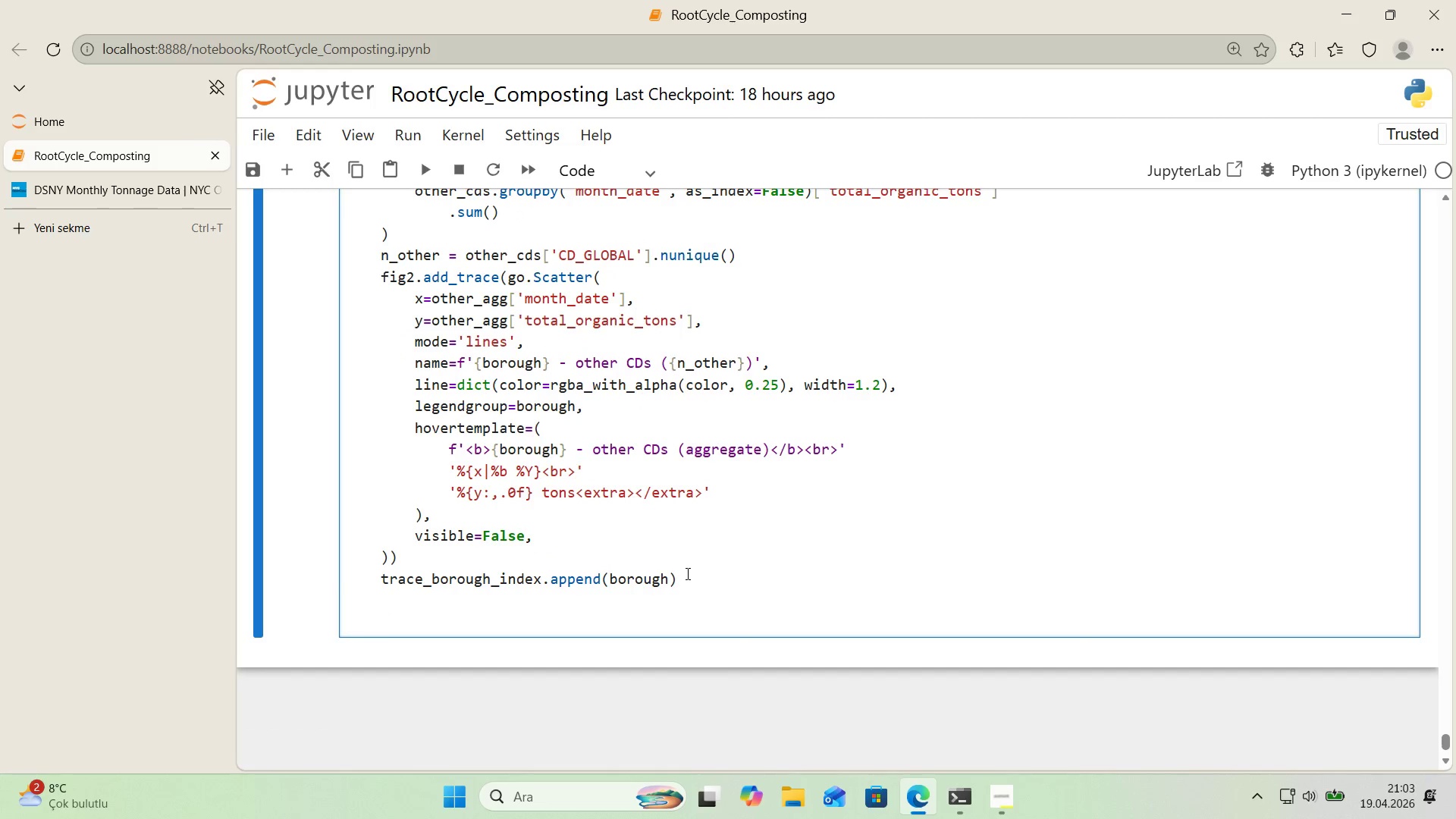 
key(Control+ControlLeft)
 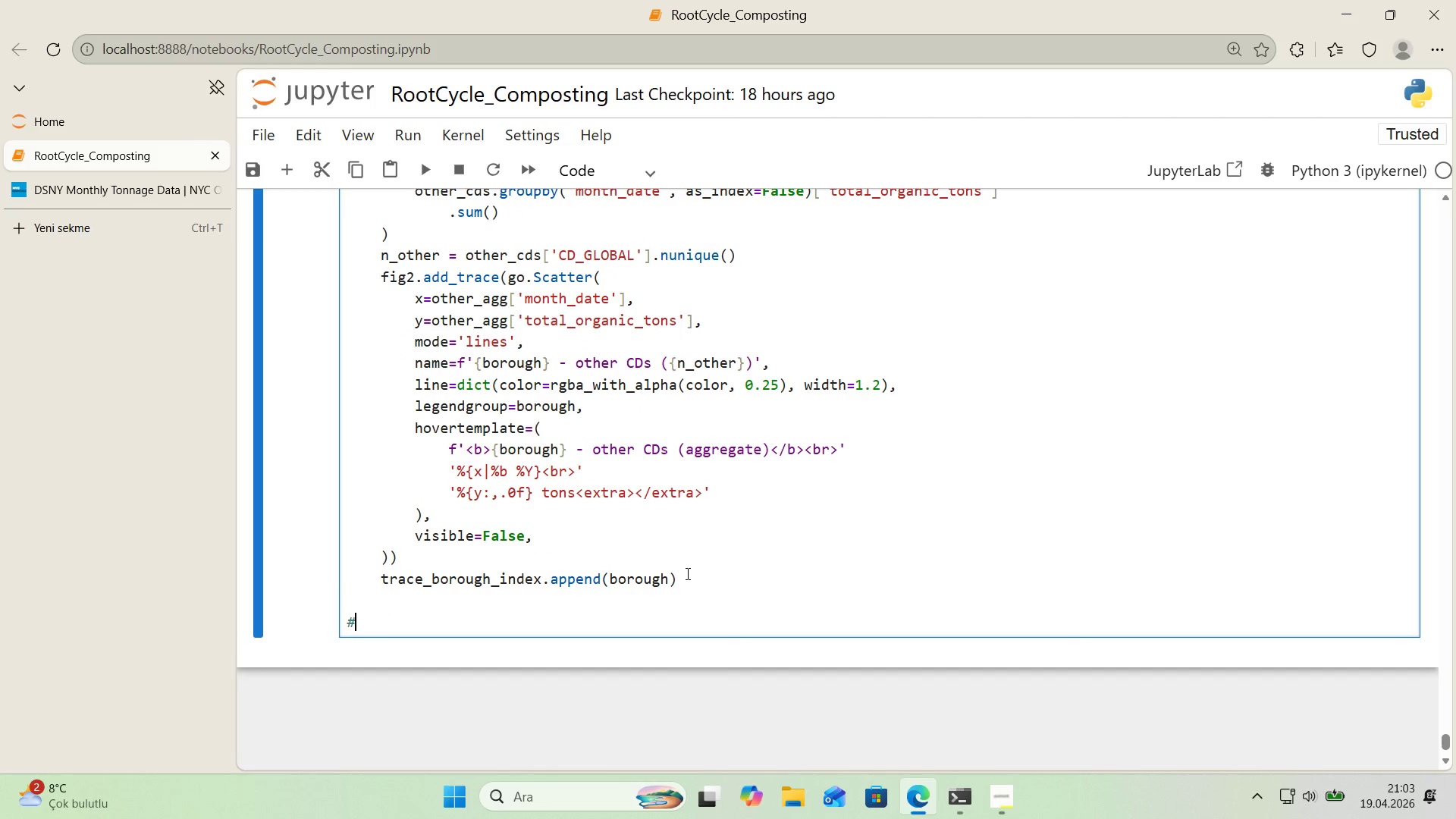 
key(Alt+Control+AltRight)
 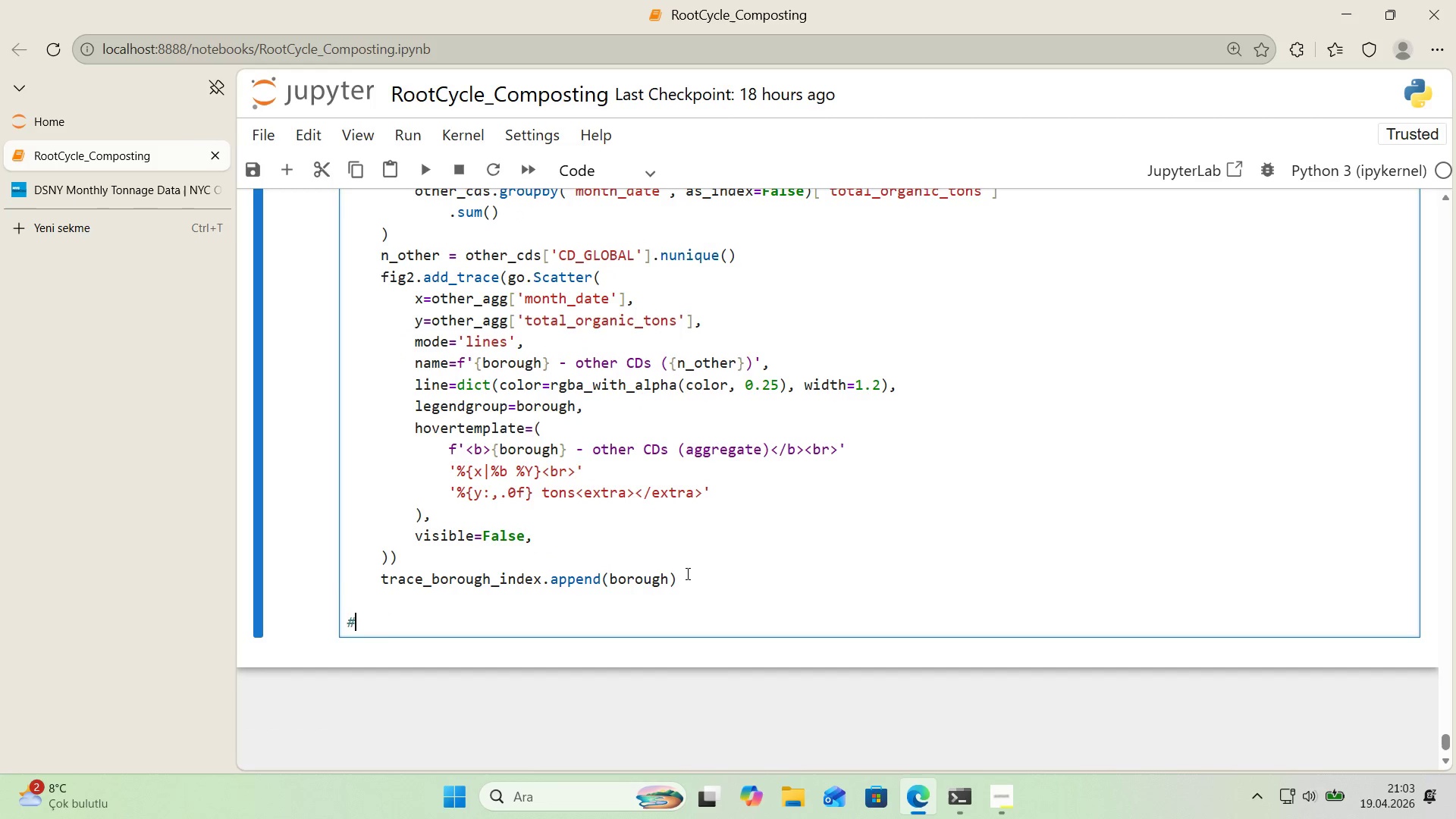 
key(Alt+Control+3)
 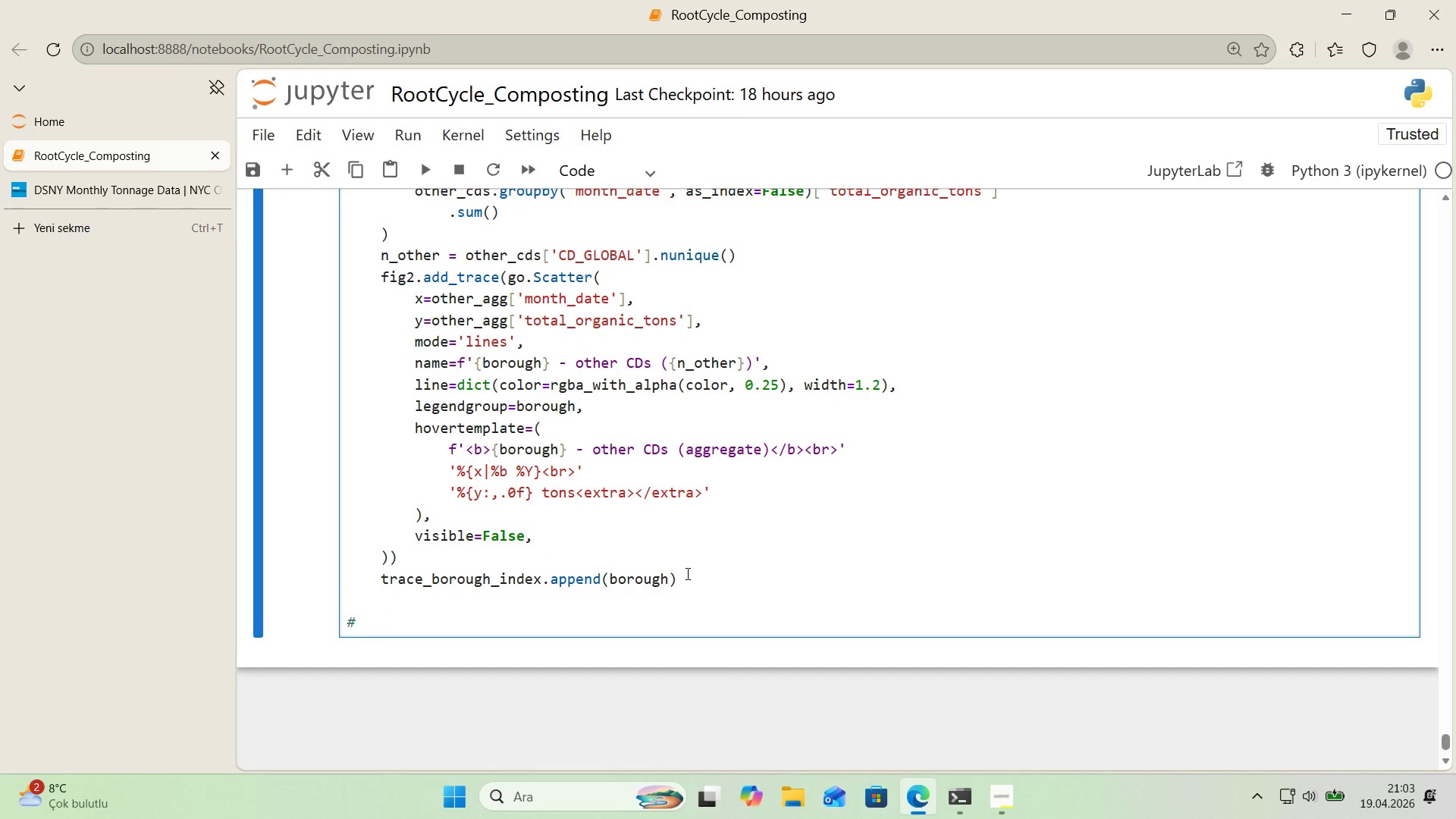 
type( --- 4*)
key(Backspace)
type(( Dropdown> one button per b)
key(Backspace)
type(borough + cross-borough top-5 v'ew ---)
 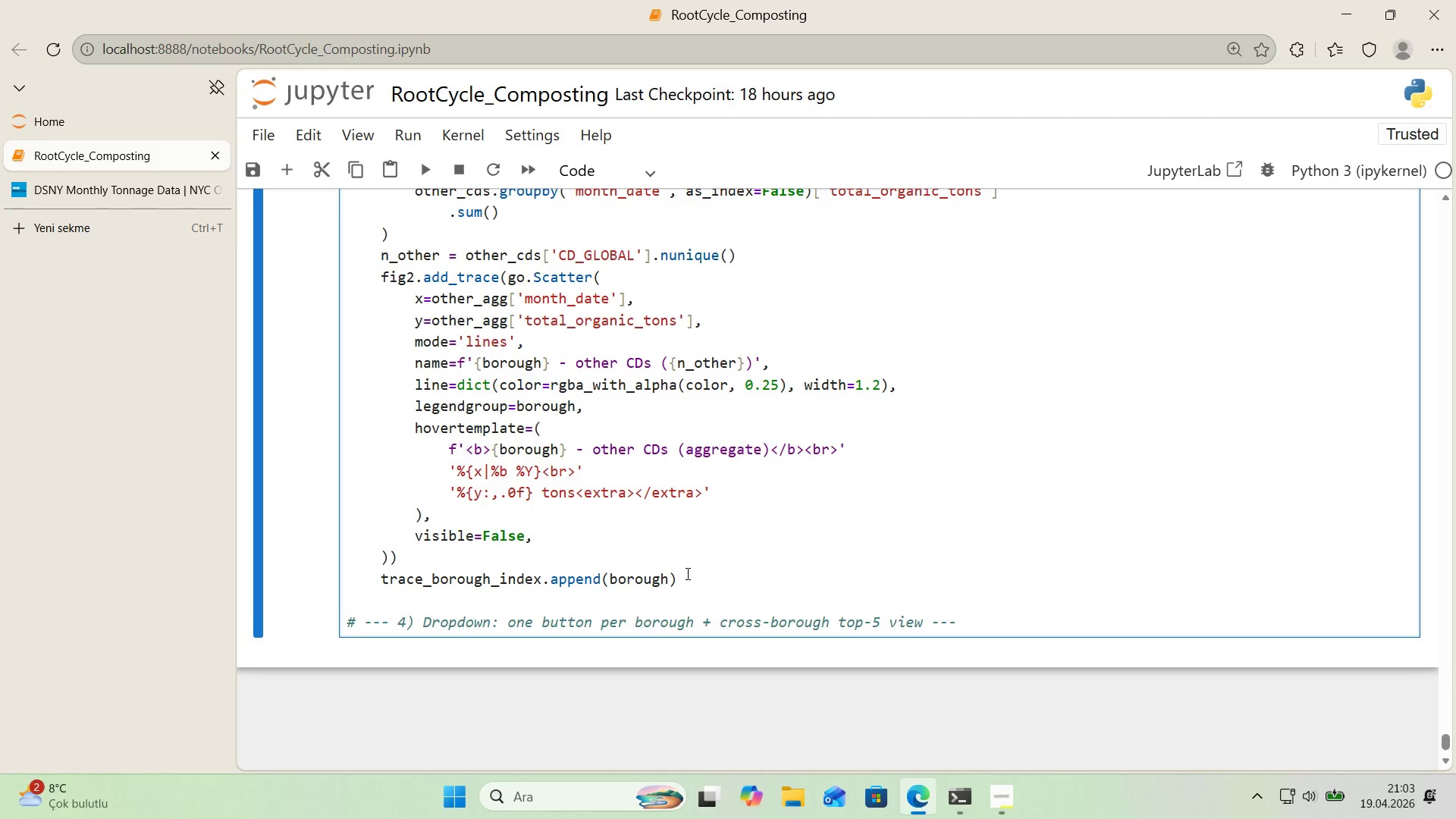 
key(Enter)
 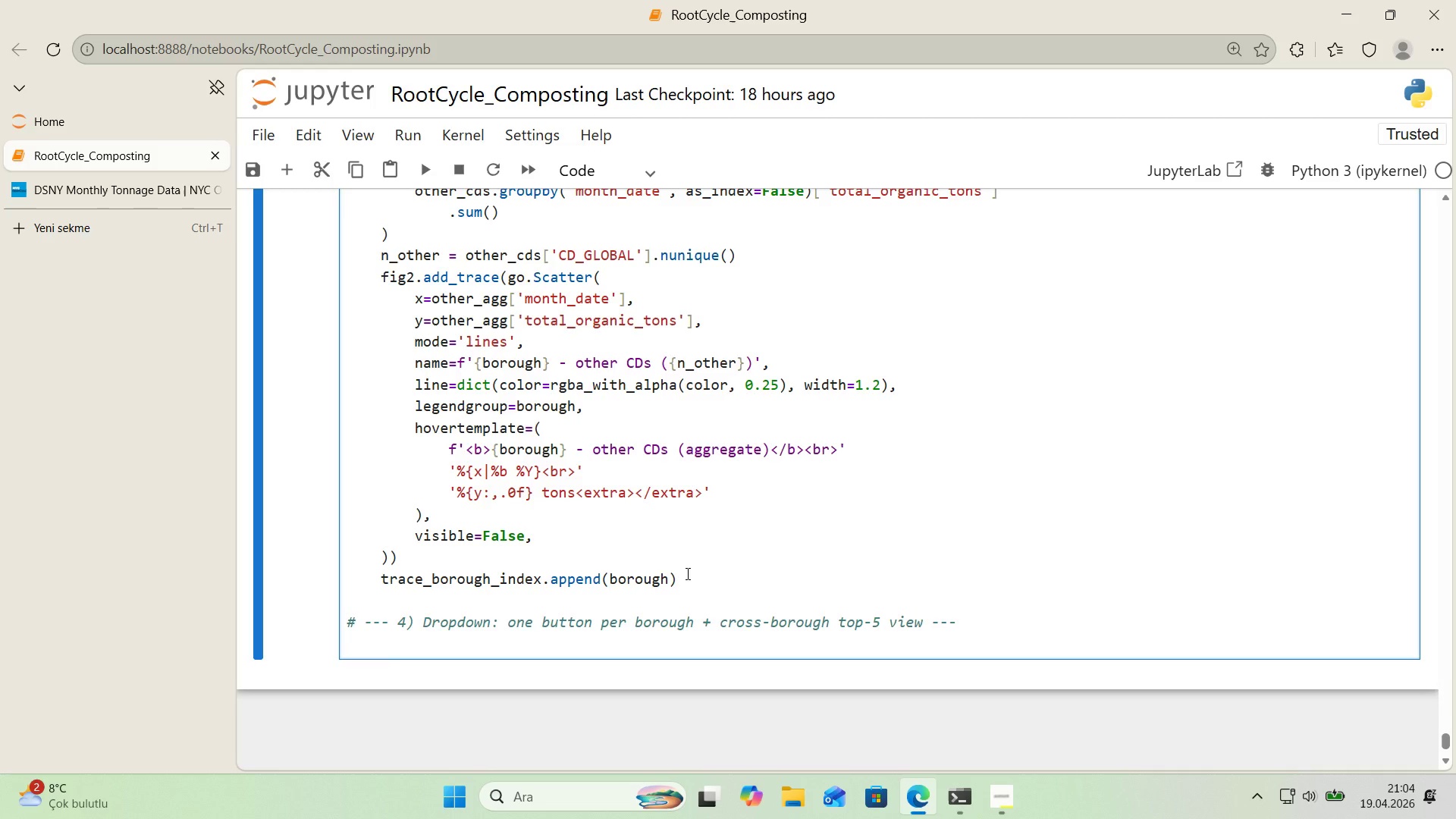 
wait(14.28)
 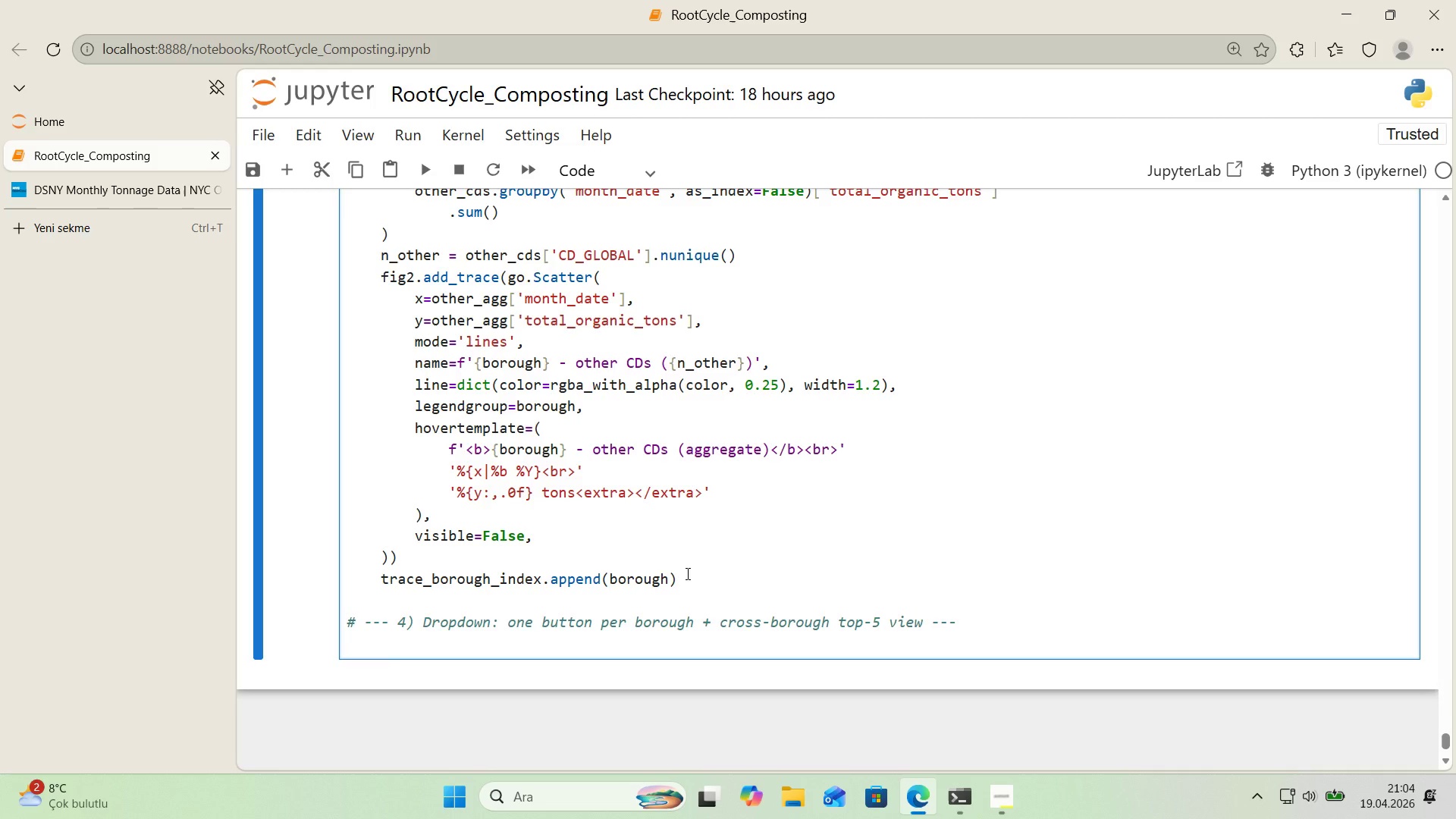 
type(def v's_for_borough*()
 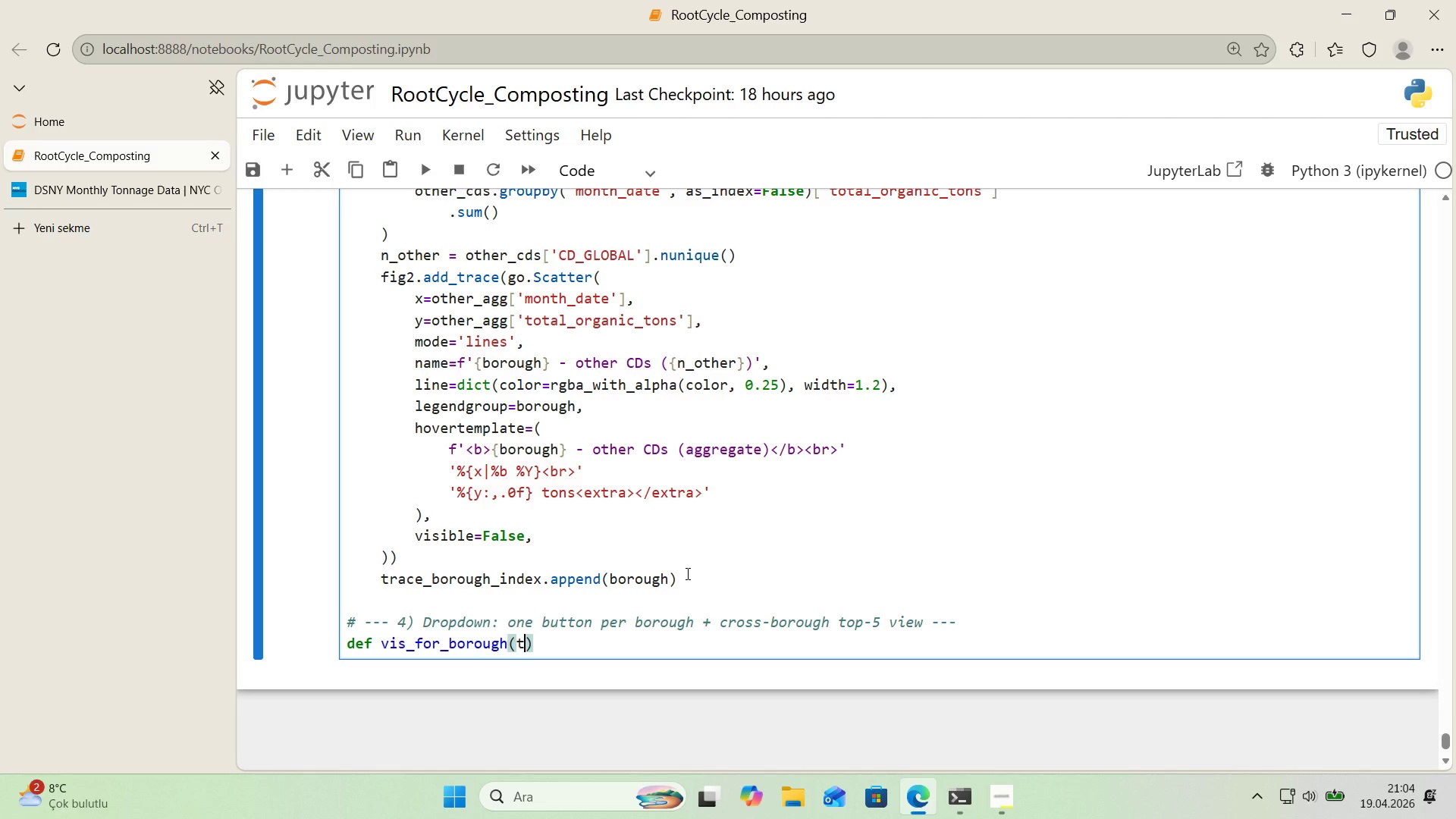 
 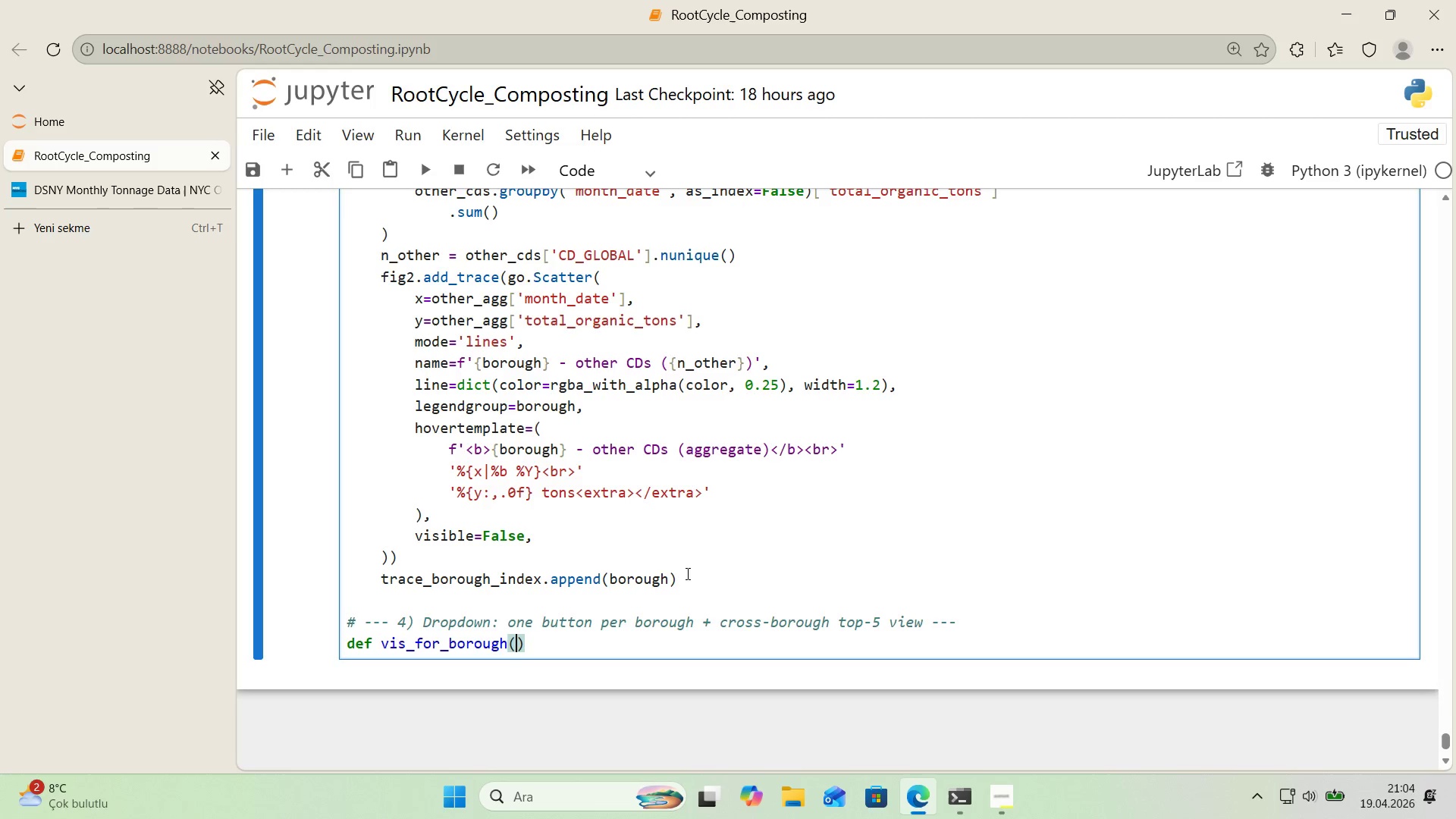 
key(ArrowLeft)
 